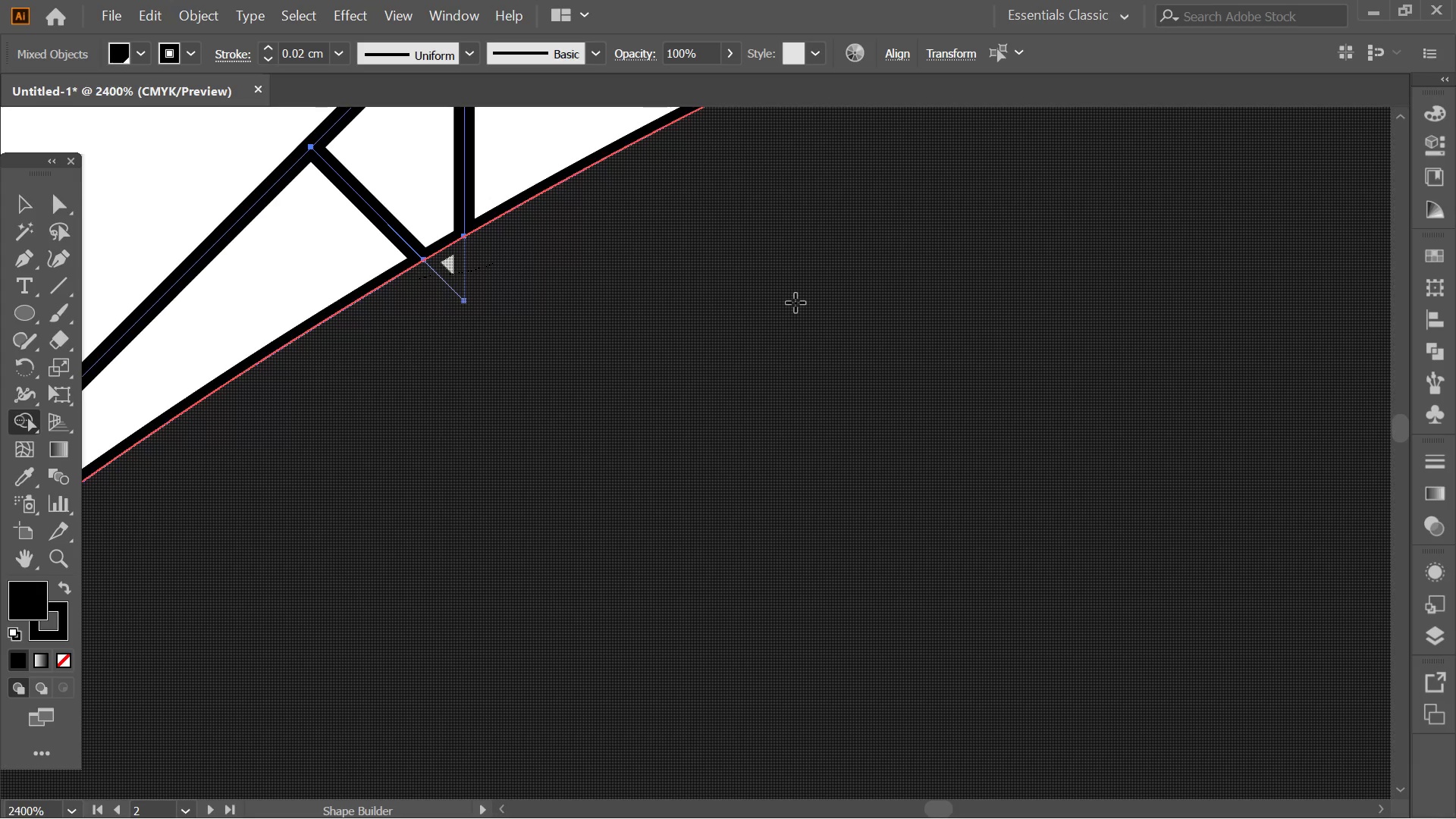 
hold_key(key=Space, duration=0.42)
 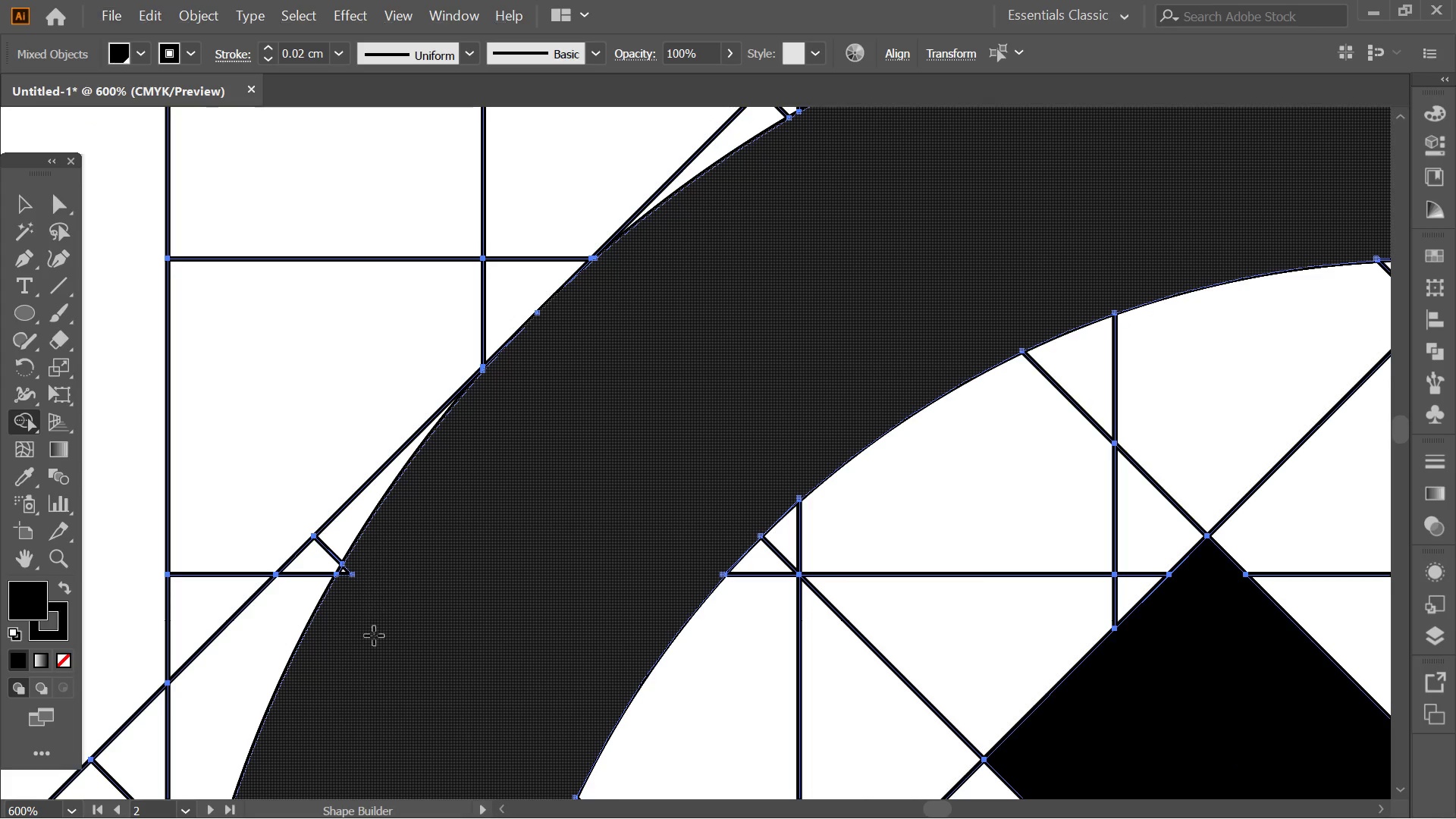 
left_click_drag(start_coordinate=[587, 482], to_coordinate=[679, 307])
 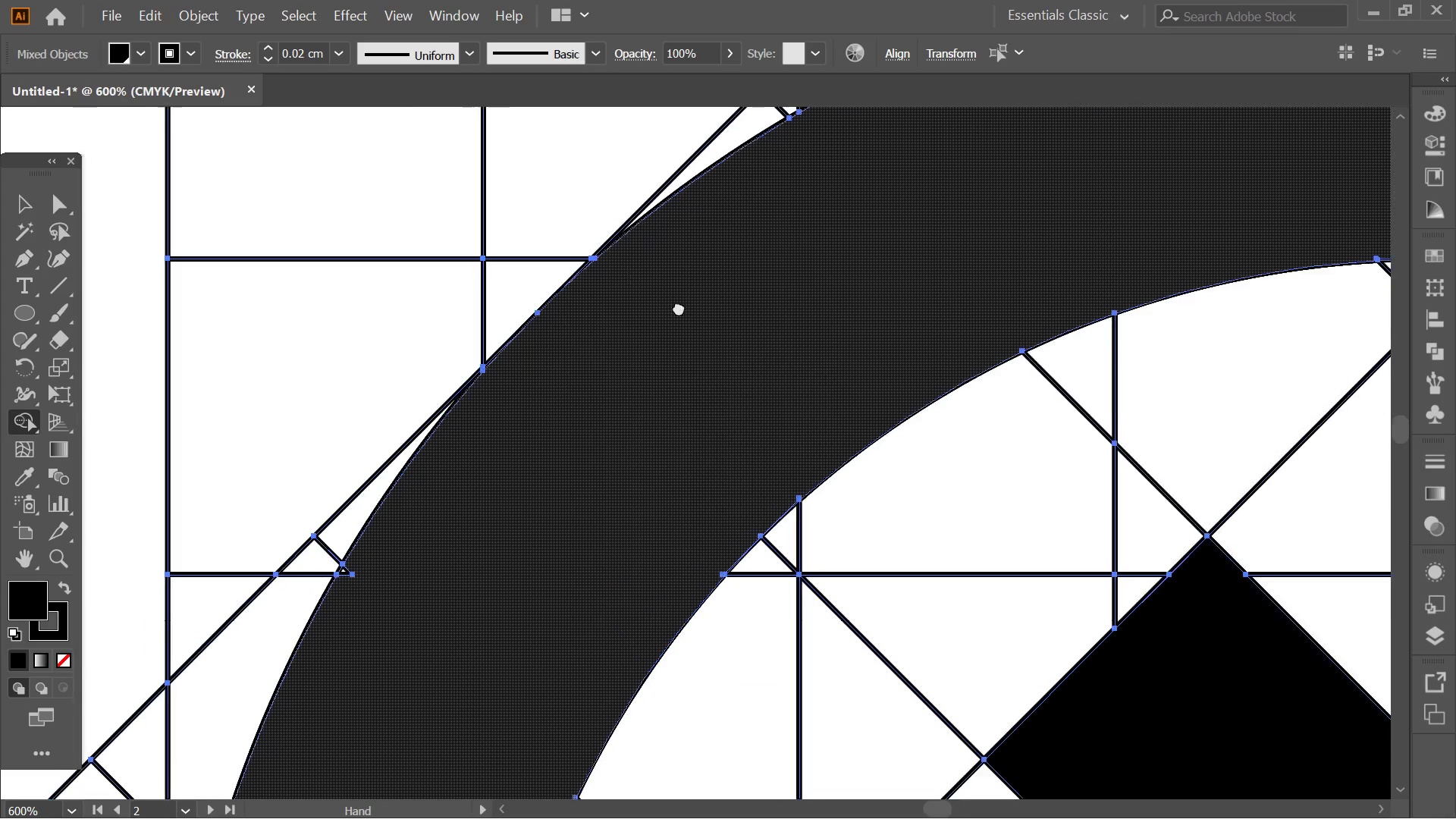 
scroll: coordinate [795, 303], scroll_direction: down, amount: 4.0
 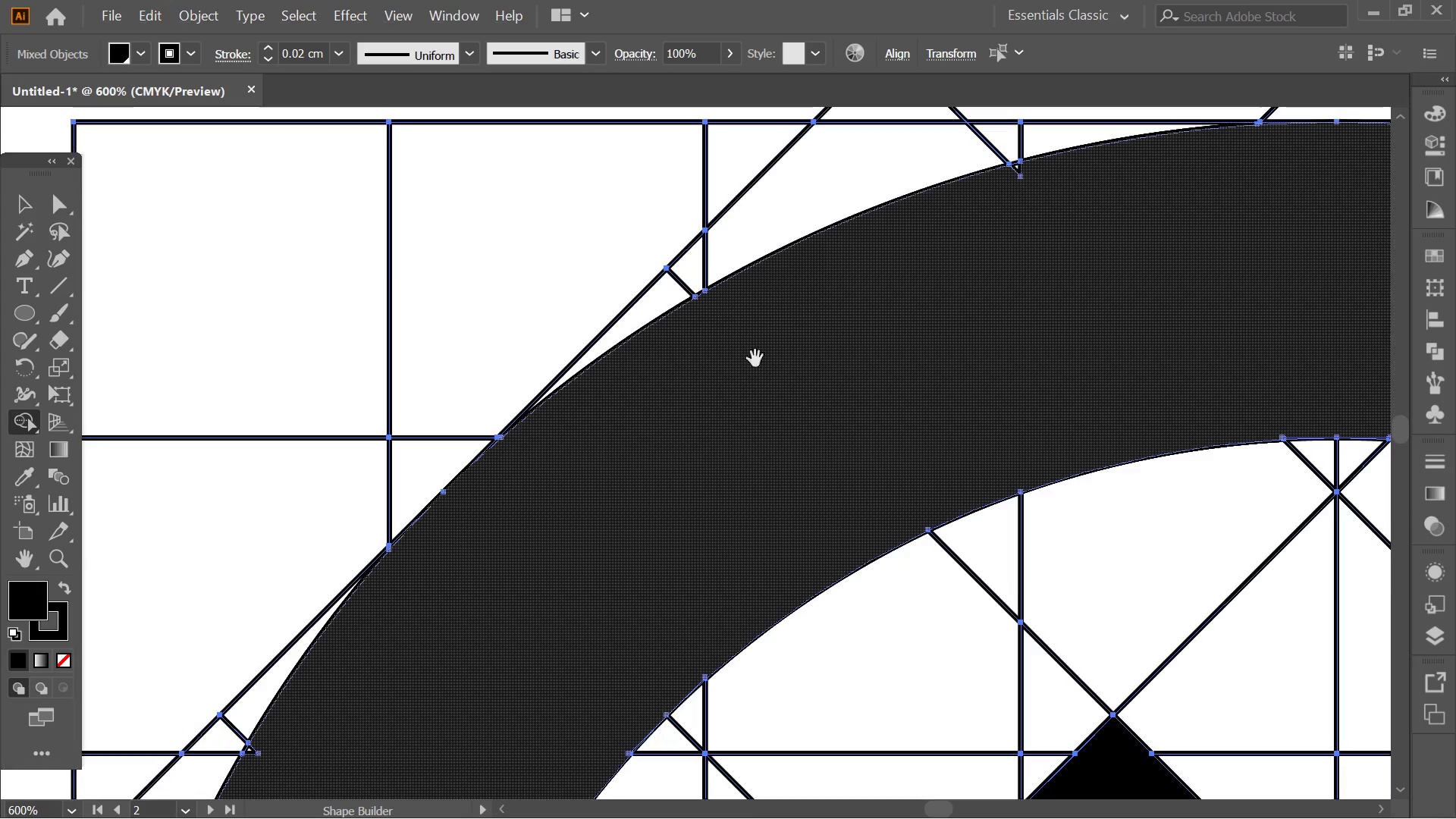 
key(Alt+AltLeft)
 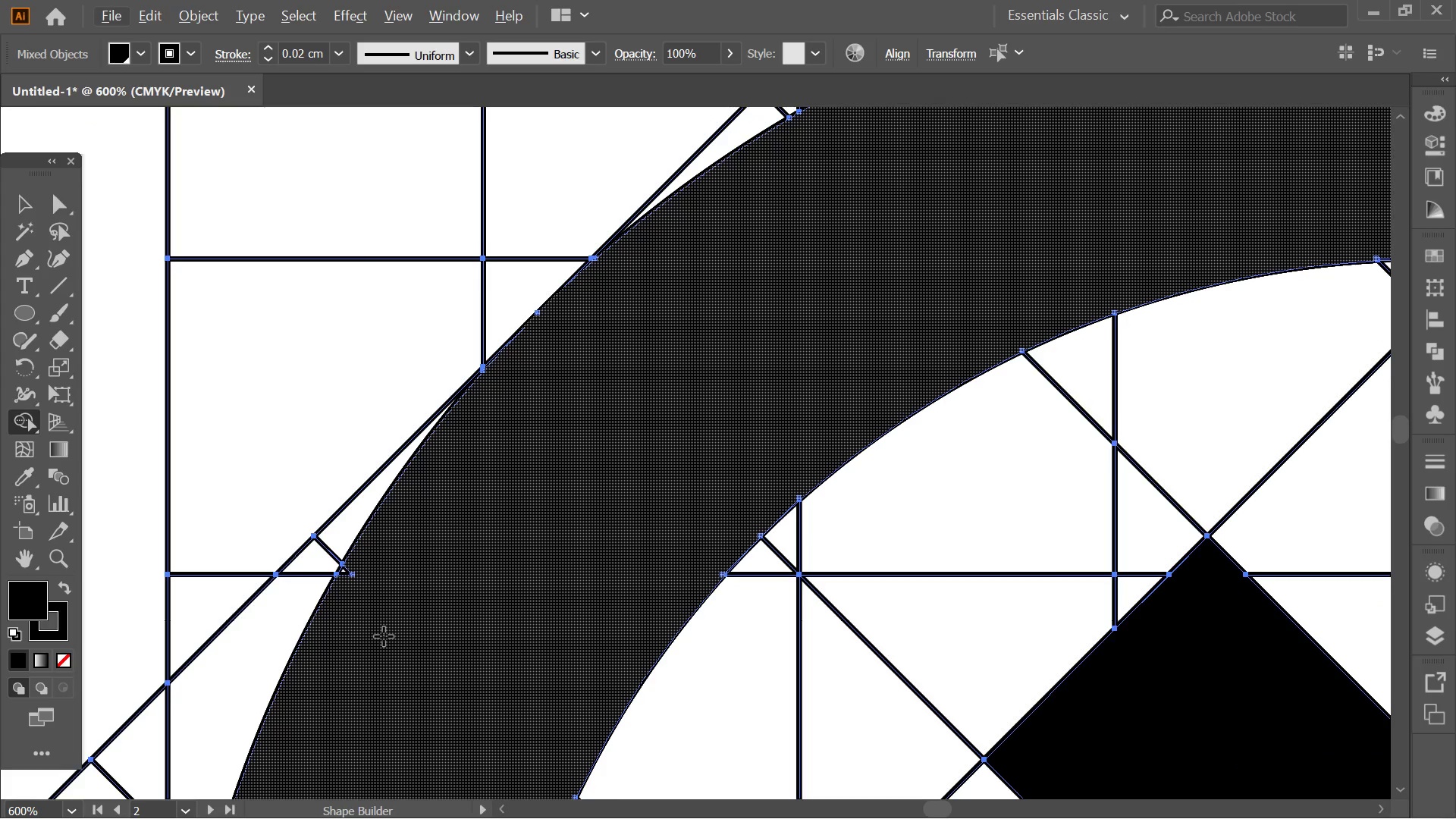 
hold_key(key=AltLeft, duration=0.33)
 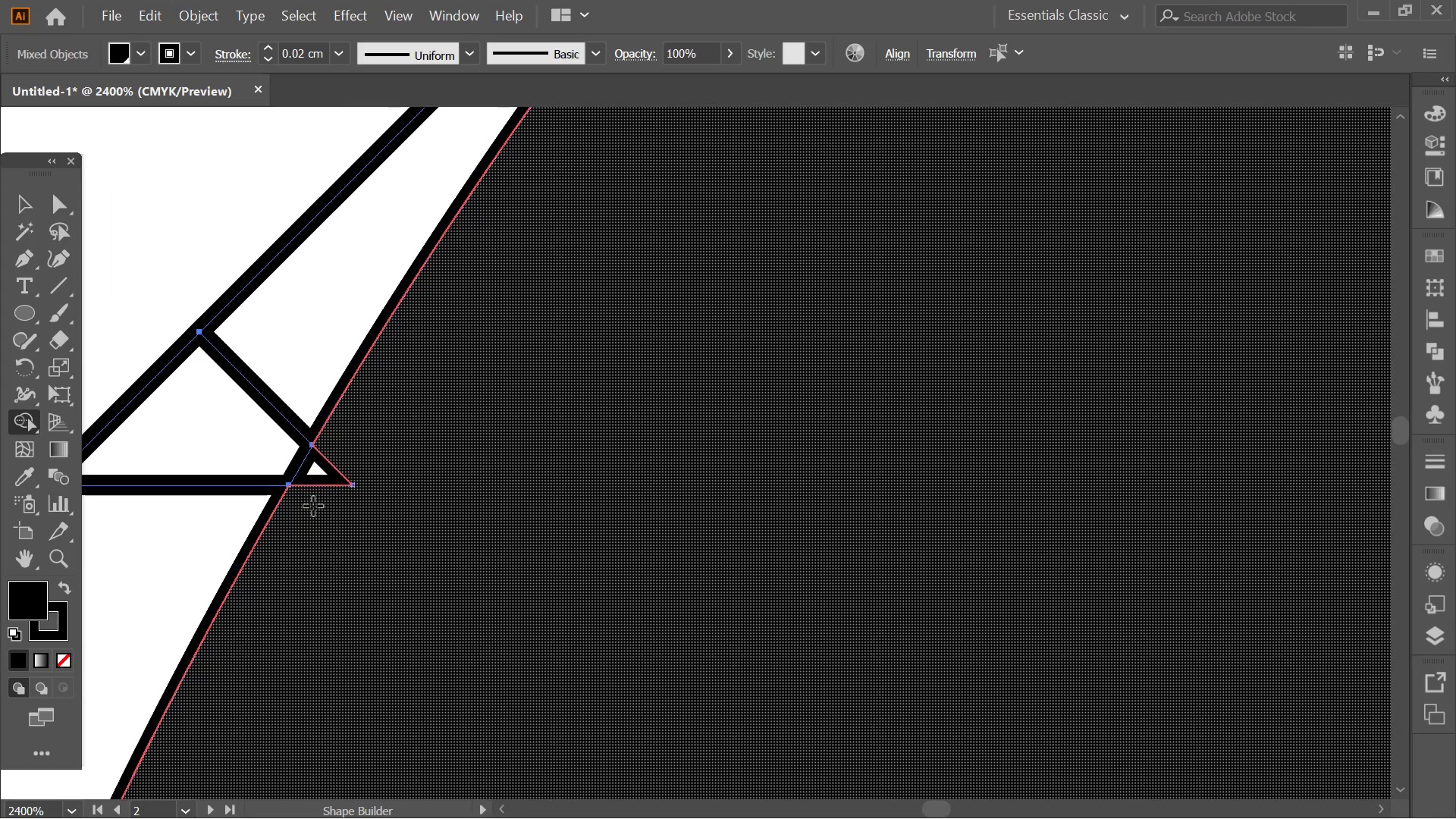 
left_click_drag(start_coordinate=[320, 538], to_coordinate=[329, 428])
 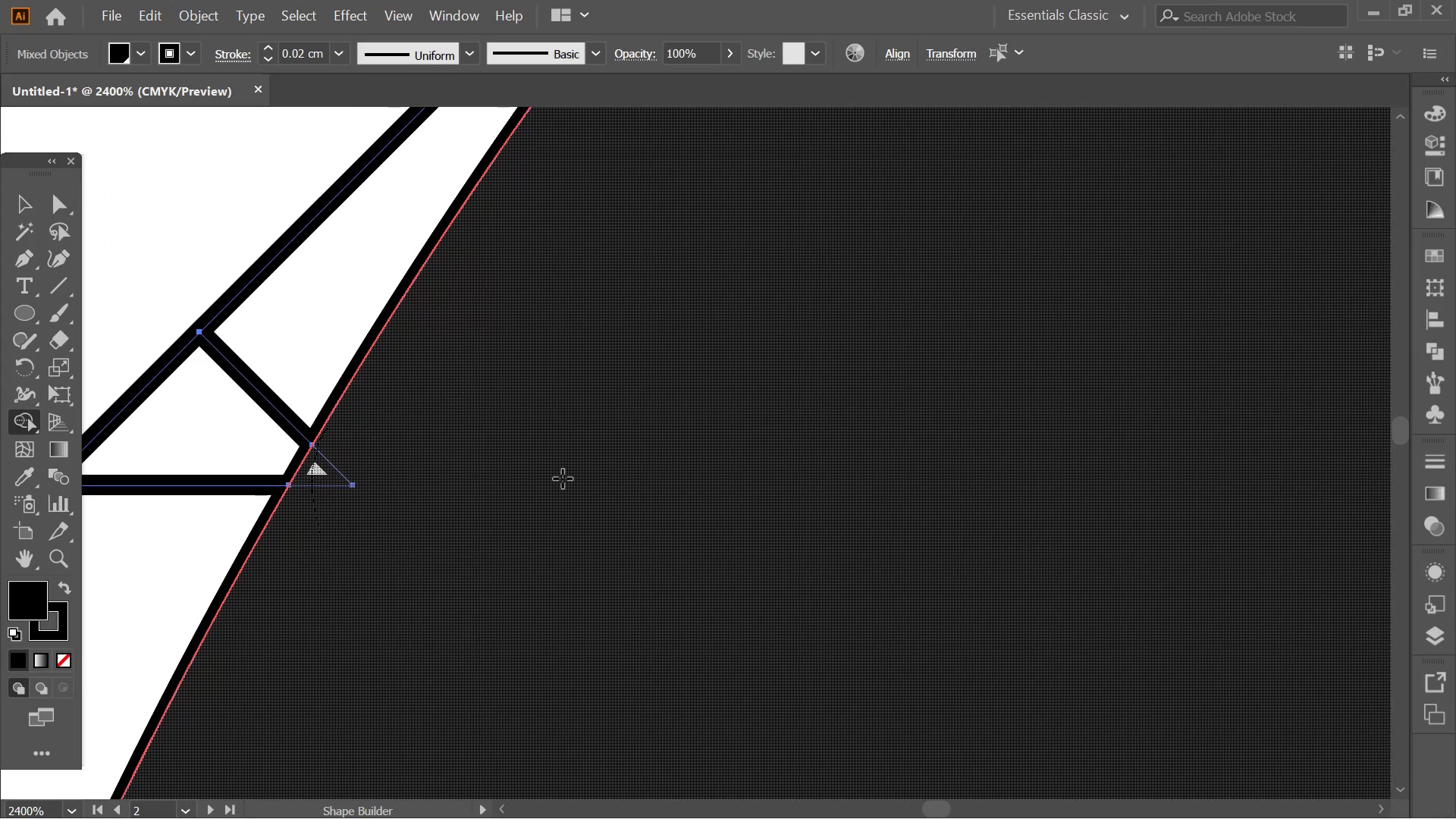 
scroll: coordinate [343, 592], scroll_direction: up, amount: 4.0
 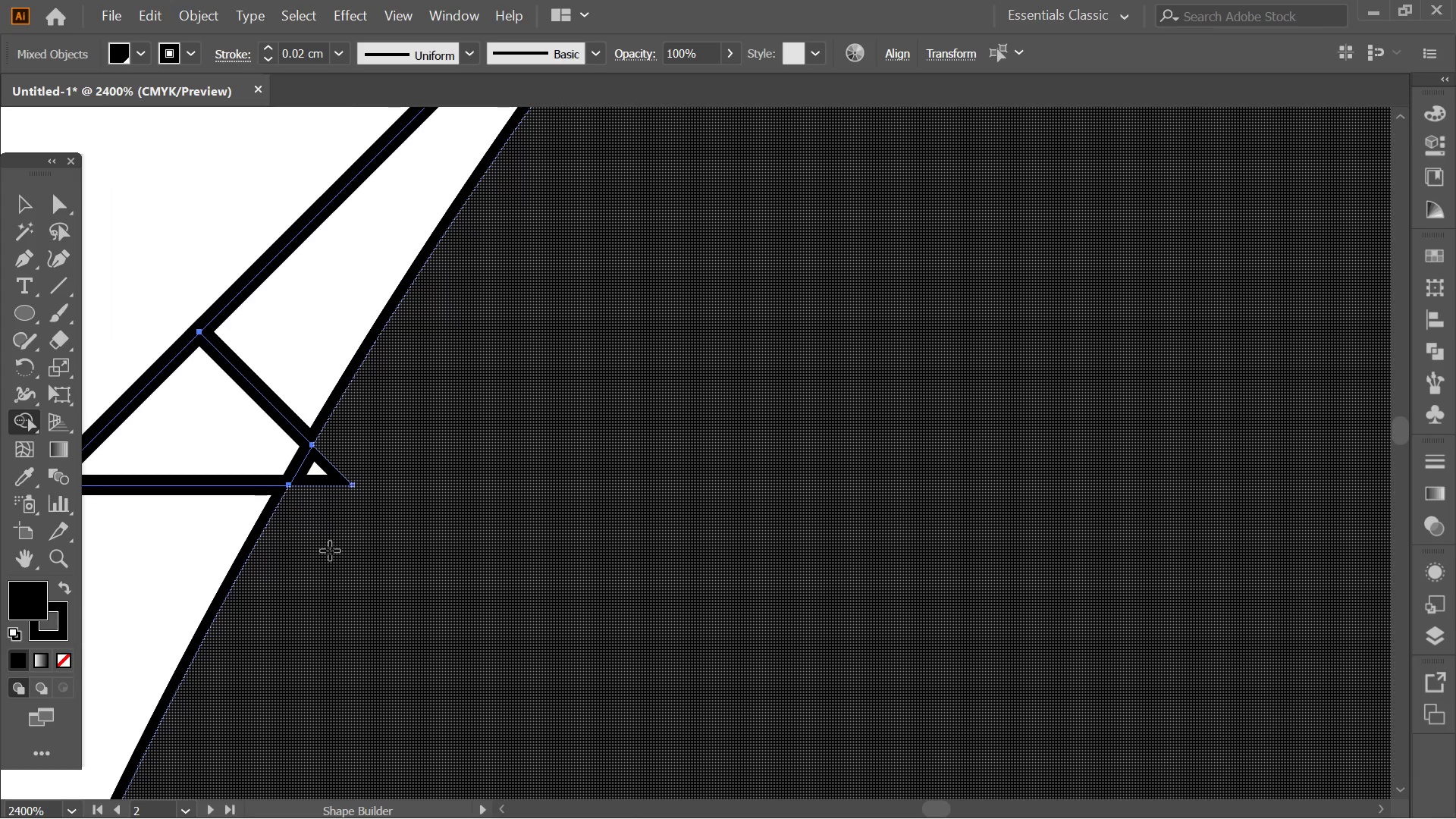 
key(Alt+AltLeft)
 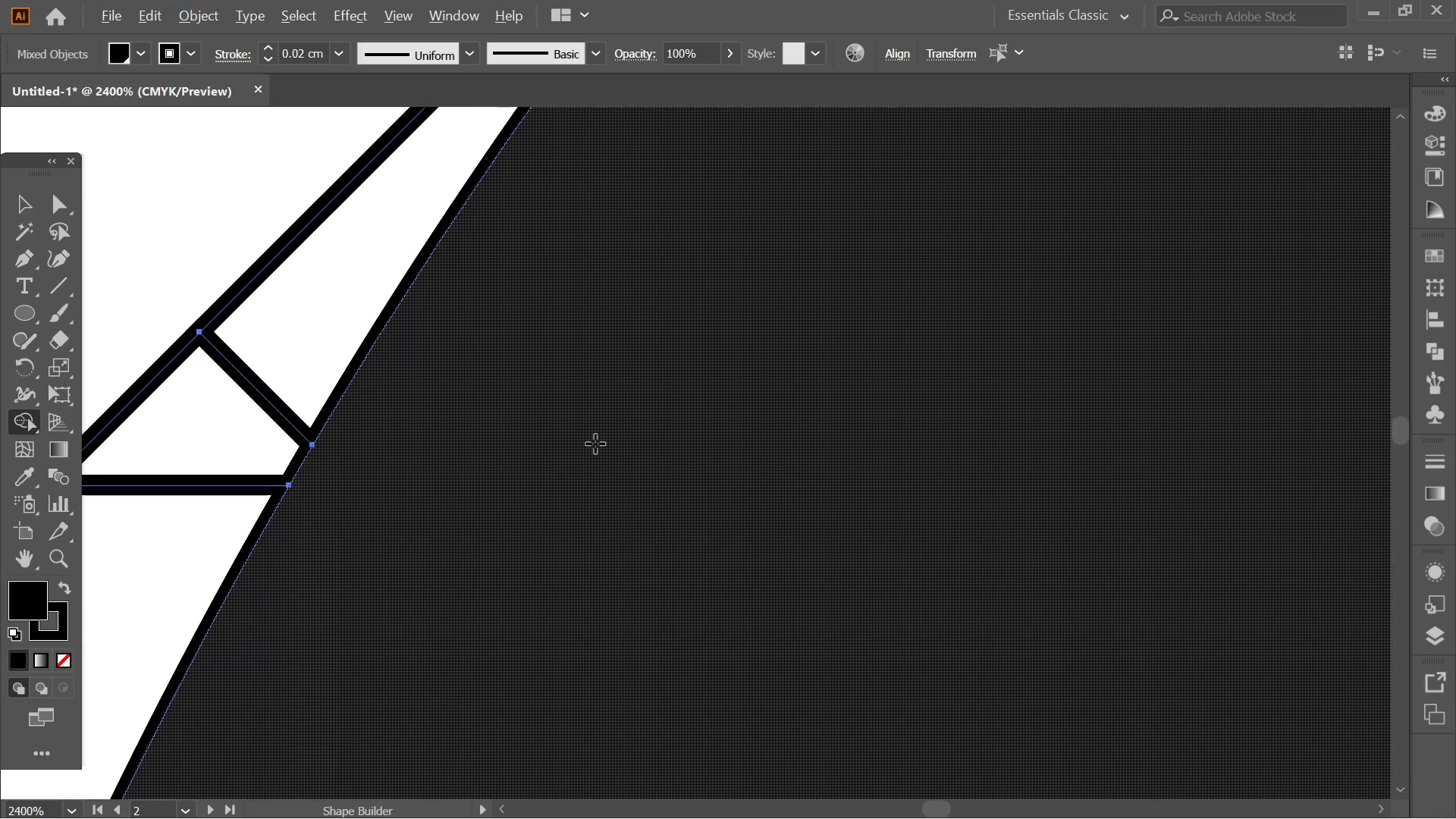 
hold_key(key=Space, duration=0.42)
 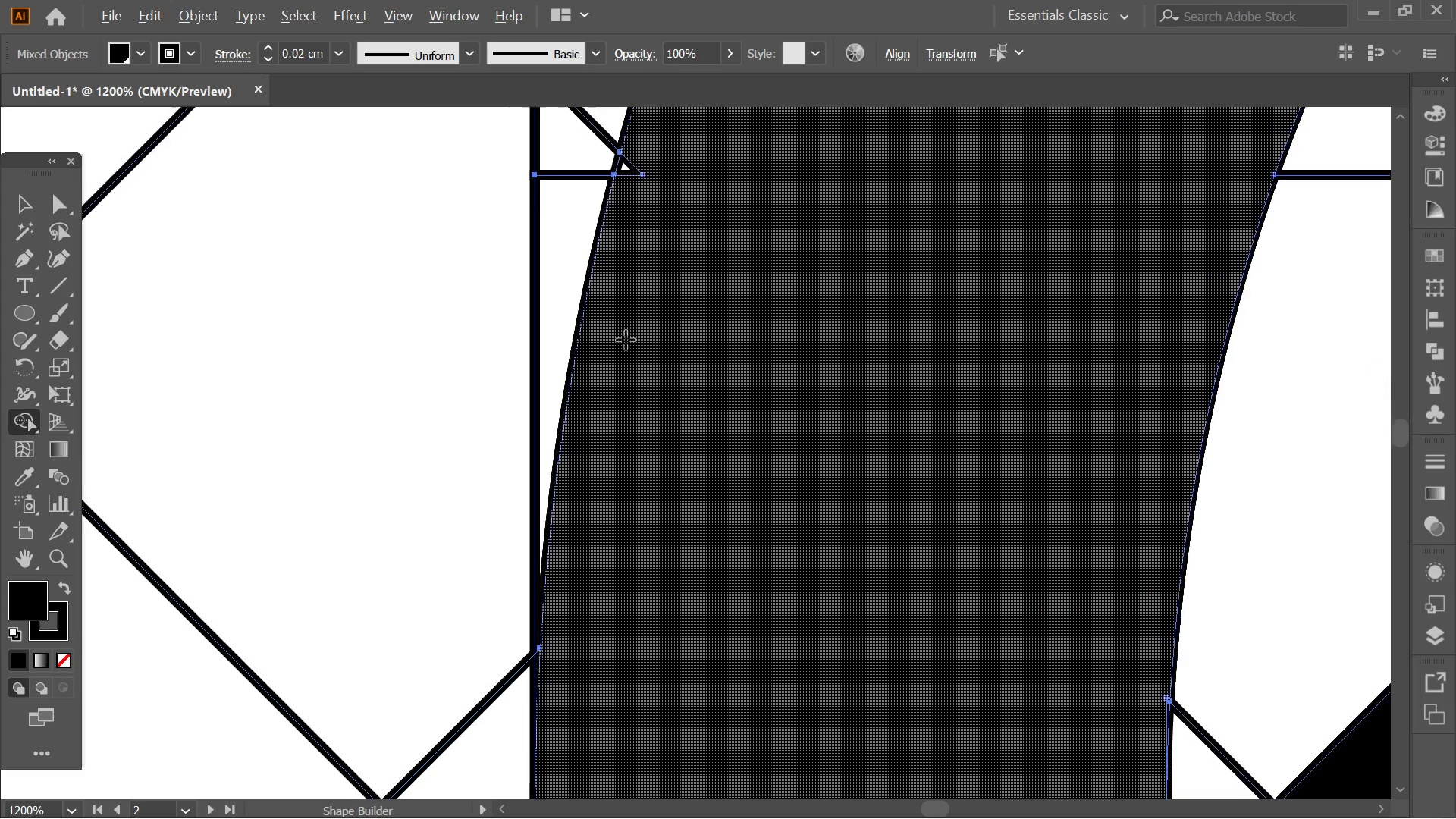 
left_click_drag(start_coordinate=[466, 564], to_coordinate=[692, 105])
 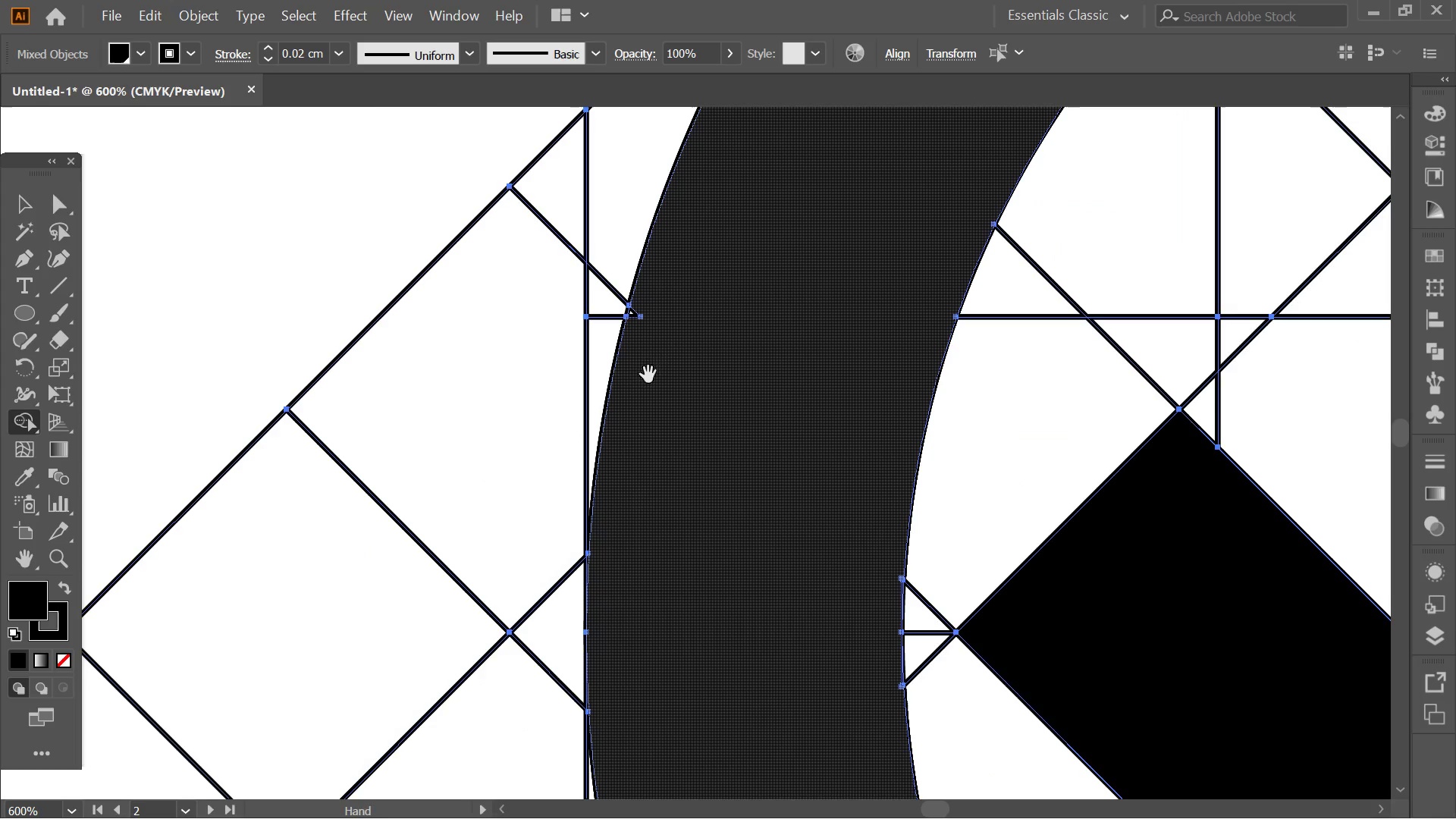 
scroll: coordinate [595, 444], scroll_direction: down, amount: 4.0
 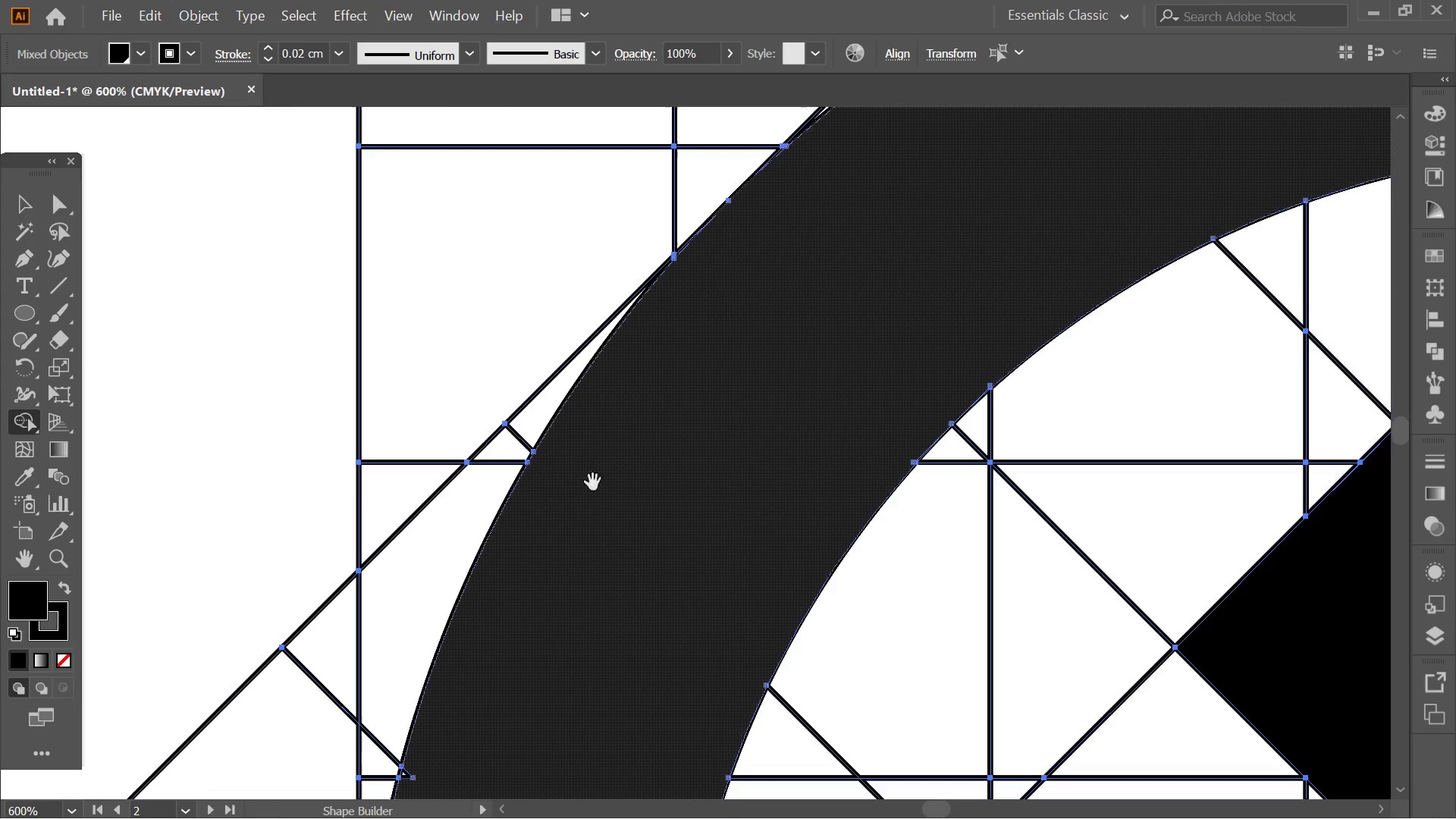 
hold_key(key=AltLeft, duration=0.33)
 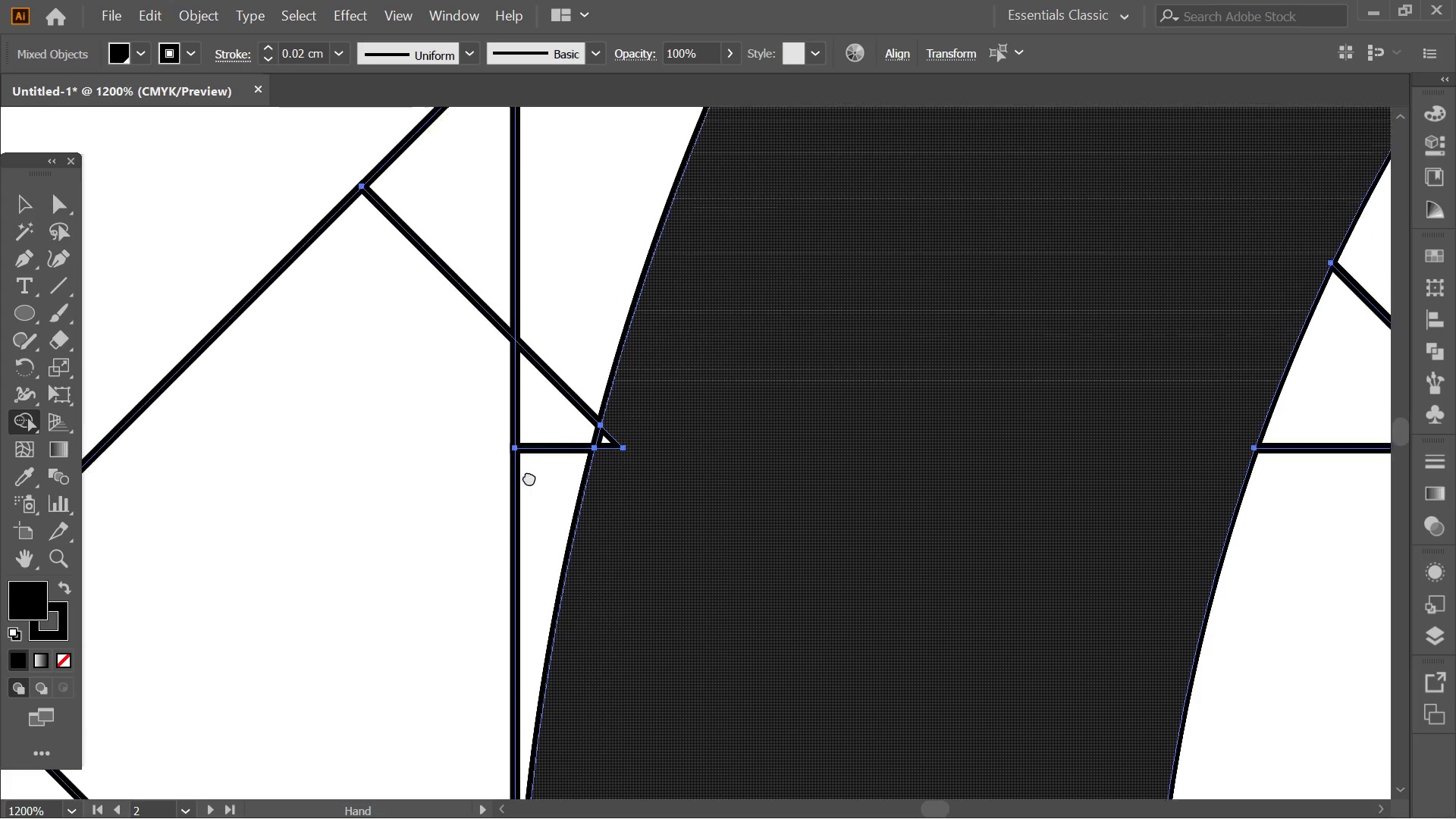 
hold_key(key=Space, duration=0.39)
 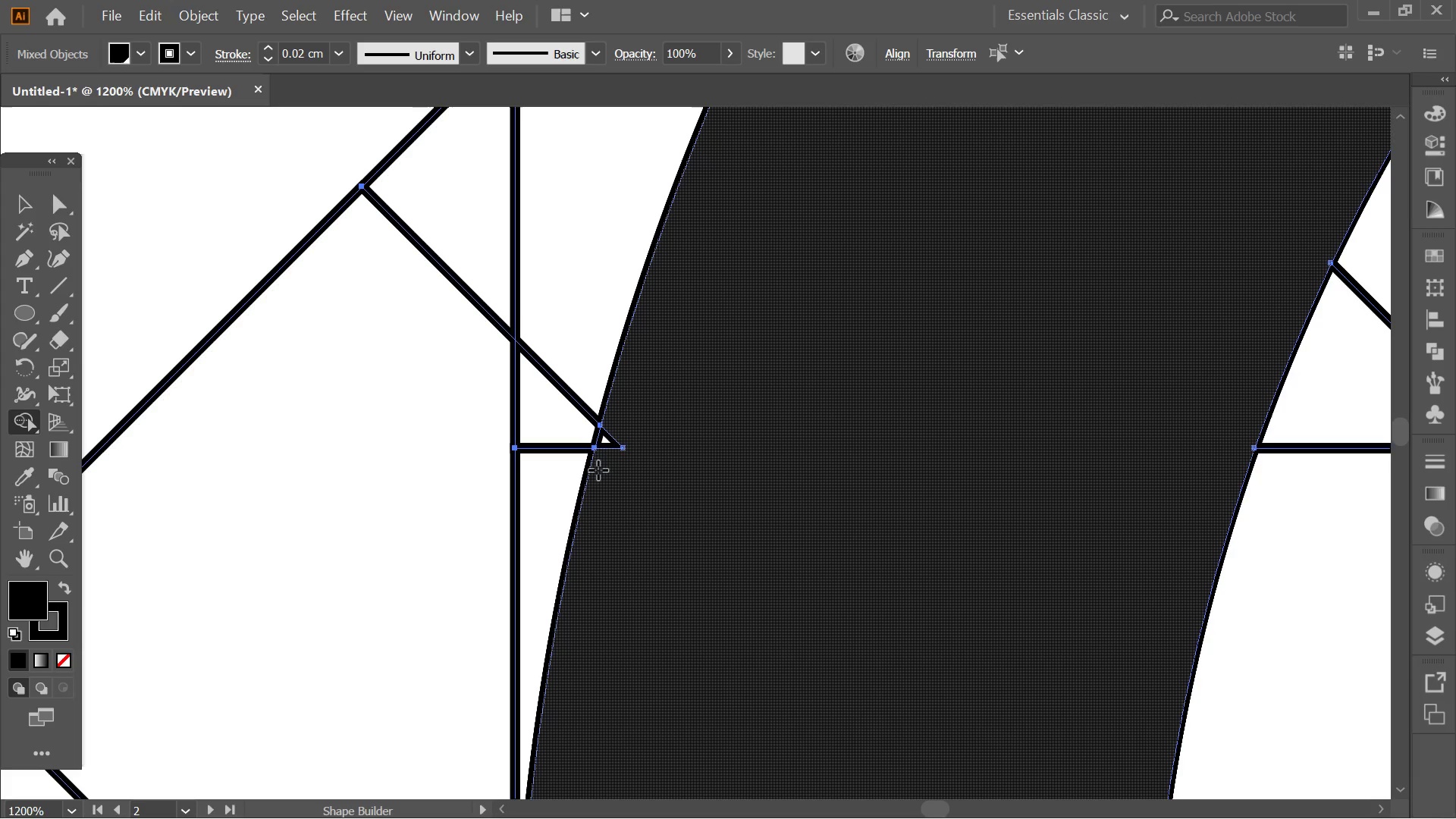 
left_click_drag(start_coordinate=[548, 206], to_coordinate=[529, 477])
 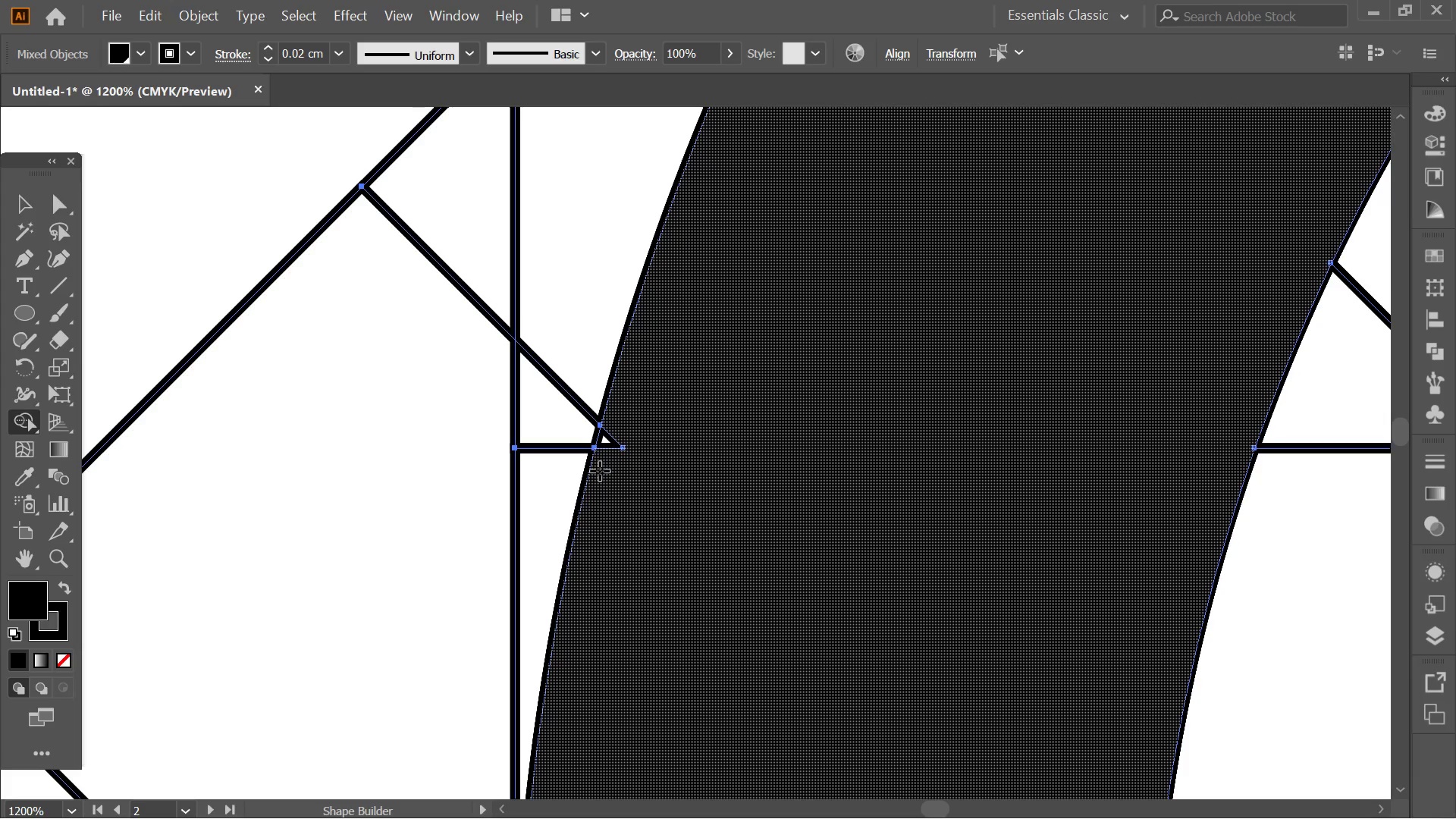 
scroll: coordinate [643, 426], scroll_direction: up, amount: 2.0
 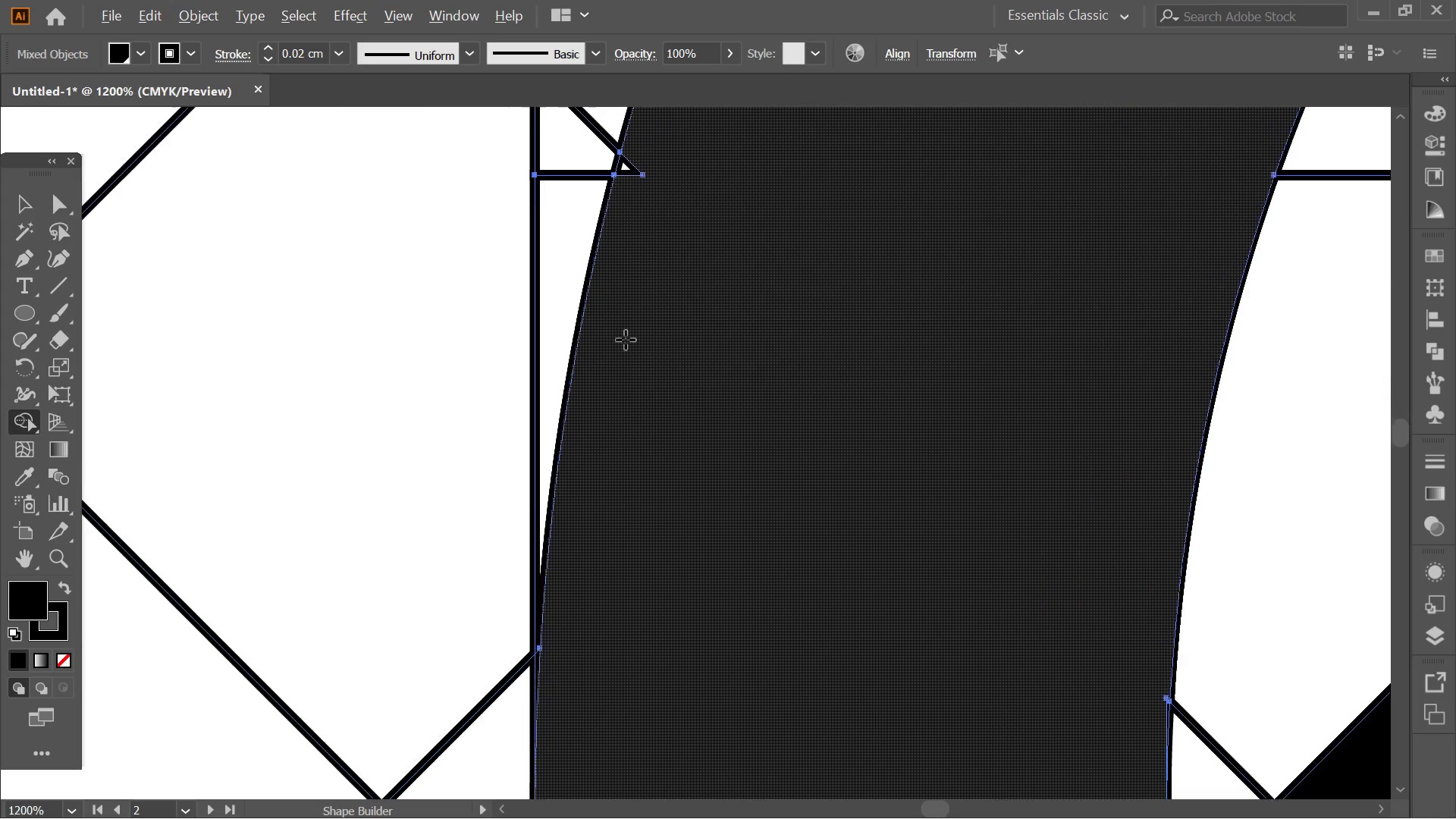 
left_click_drag(start_coordinate=[598, 470], to_coordinate=[610, 425])
 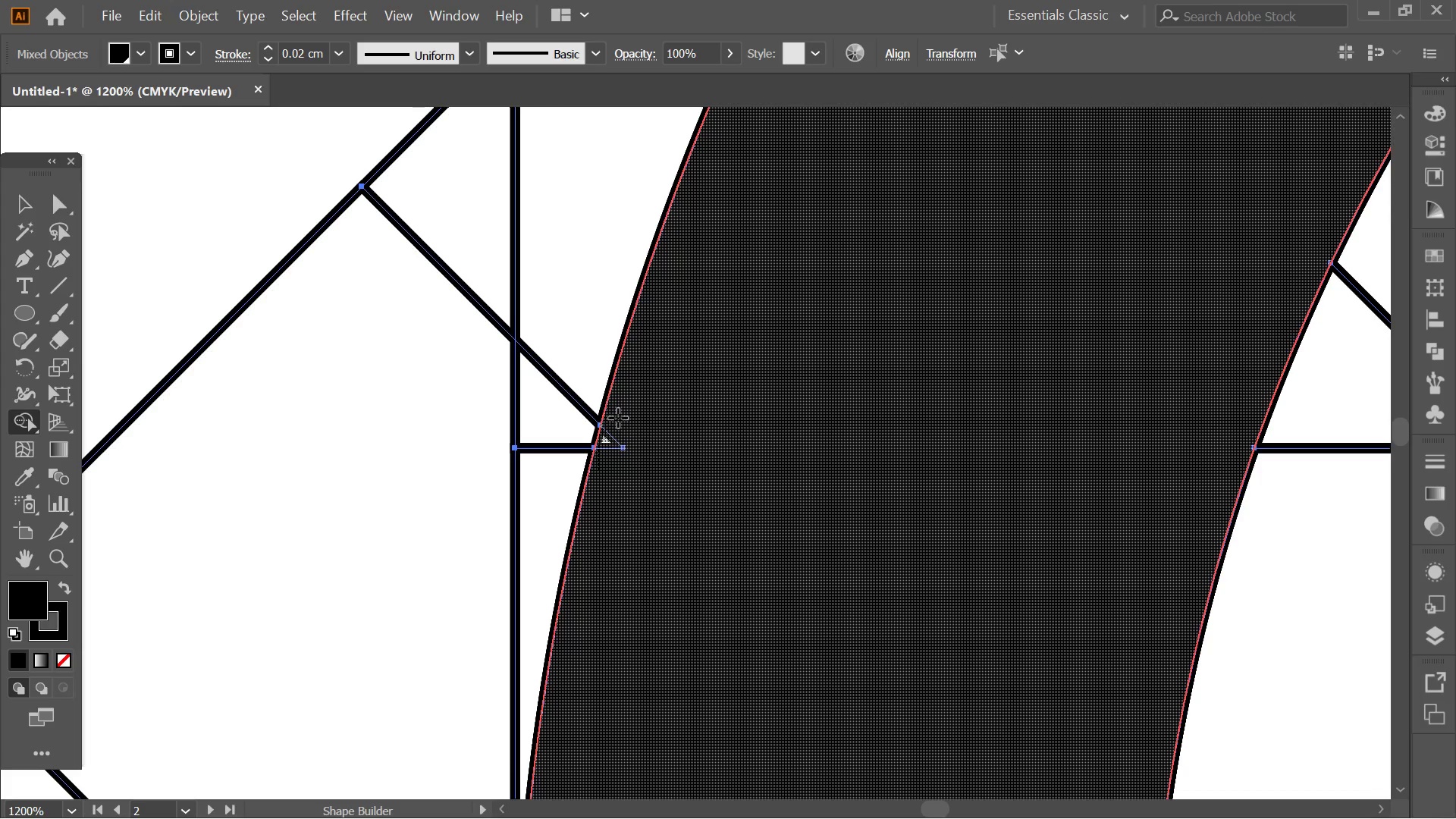 
key(Alt+AltLeft)
 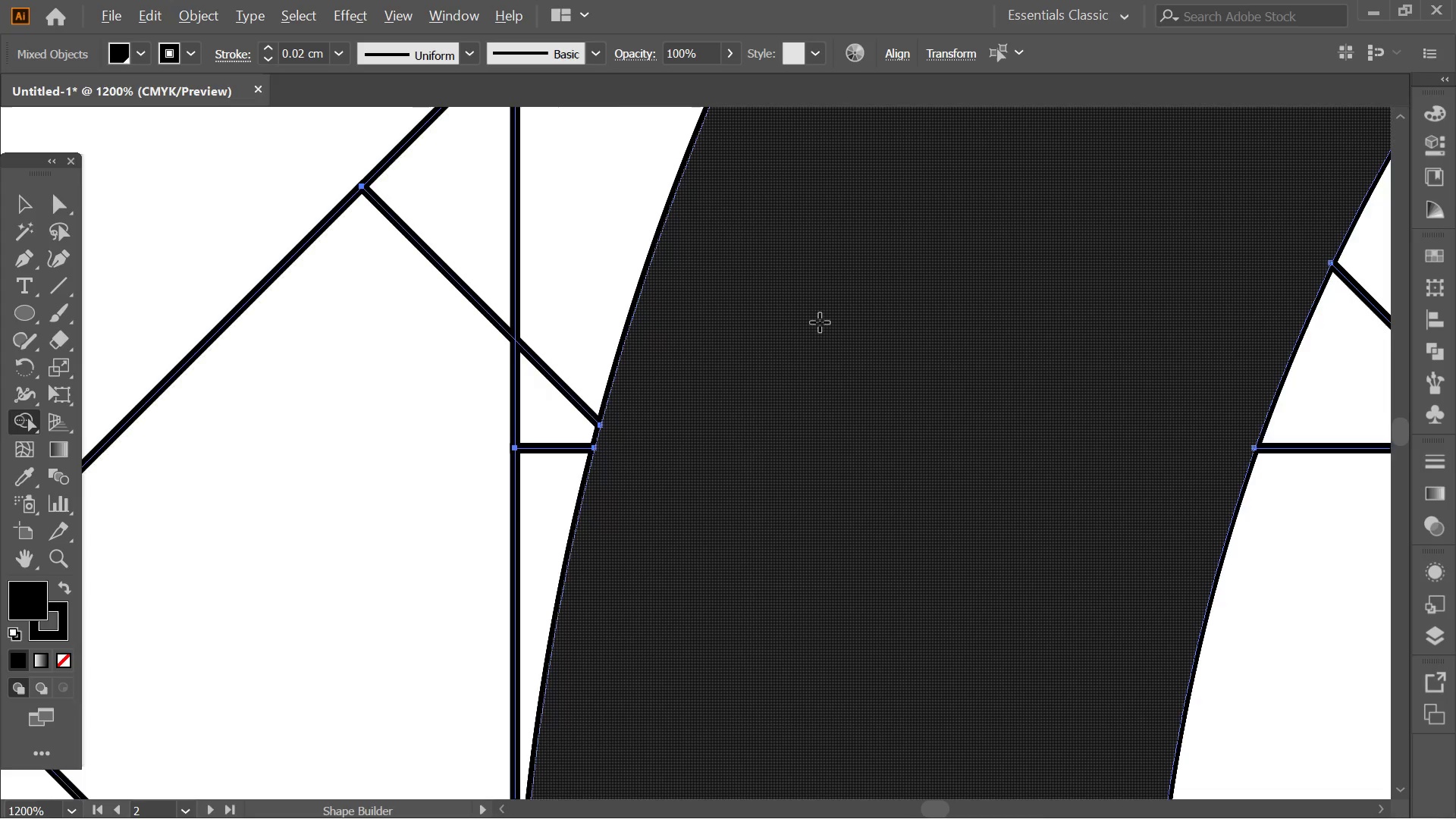 
hold_key(key=Space, duration=0.47)
 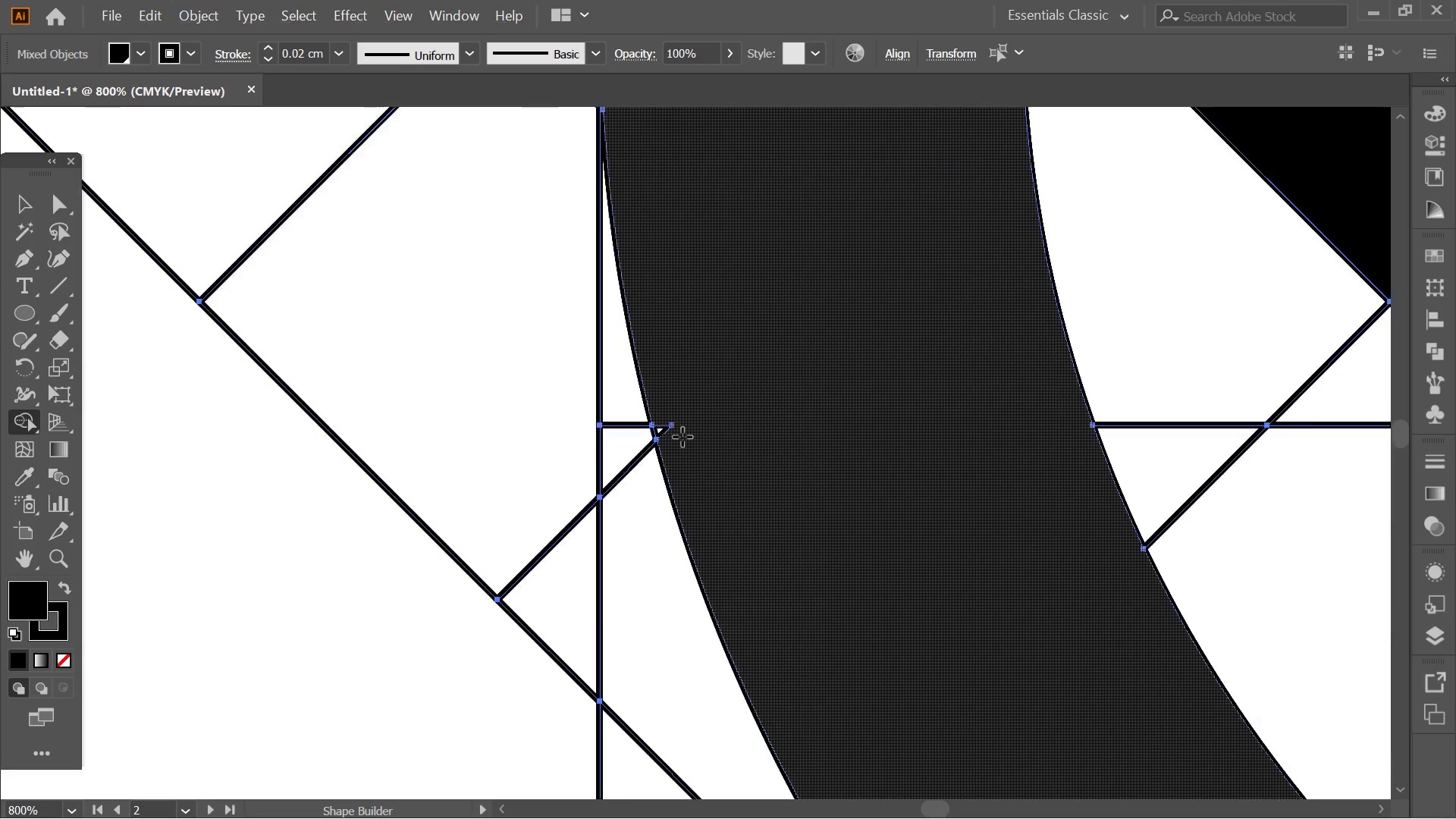 
left_click_drag(start_coordinate=[774, 627], to_coordinate=[691, 403])
 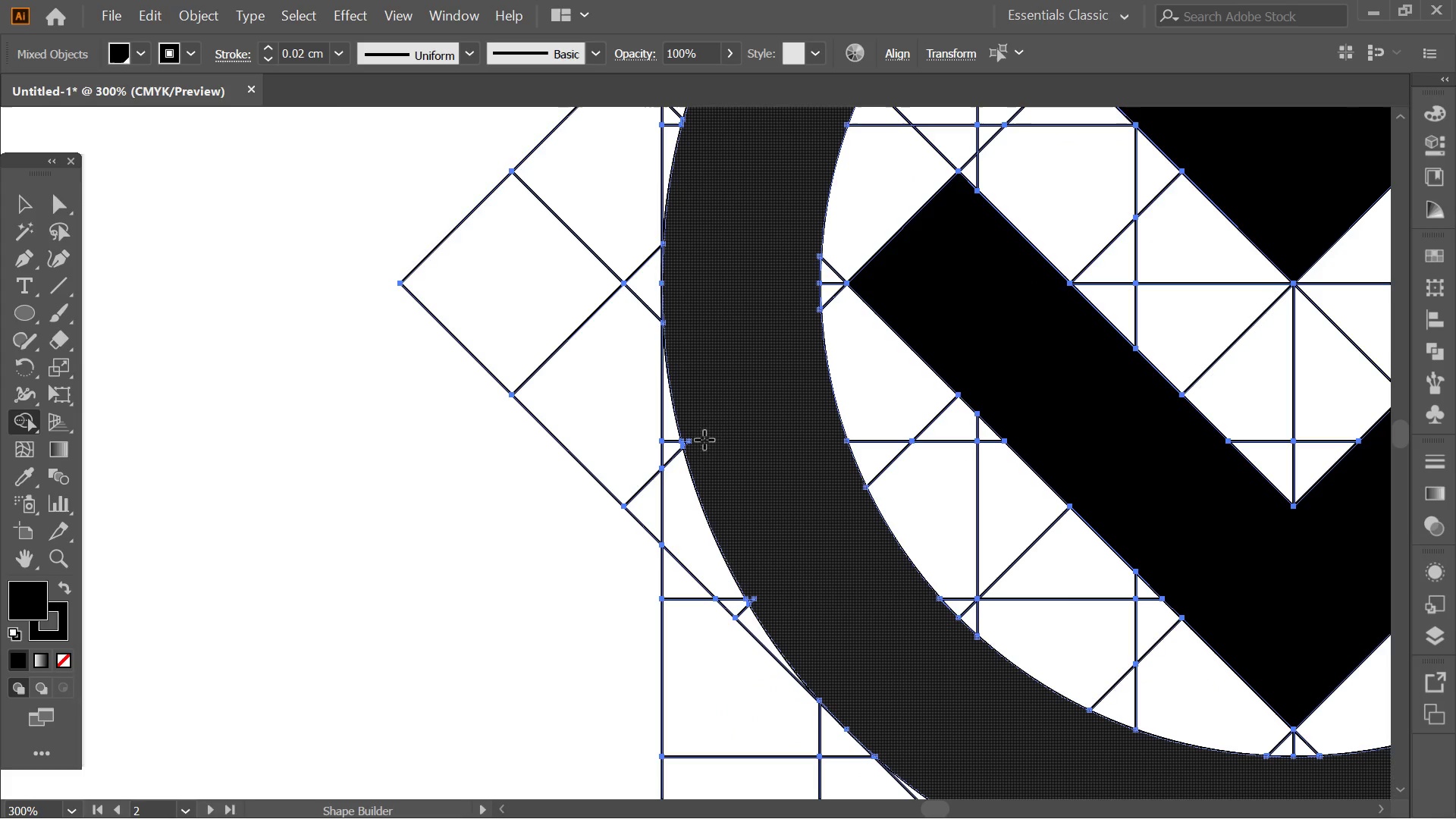 
scroll: coordinate [820, 322], scroll_direction: down, amount: 4.0
 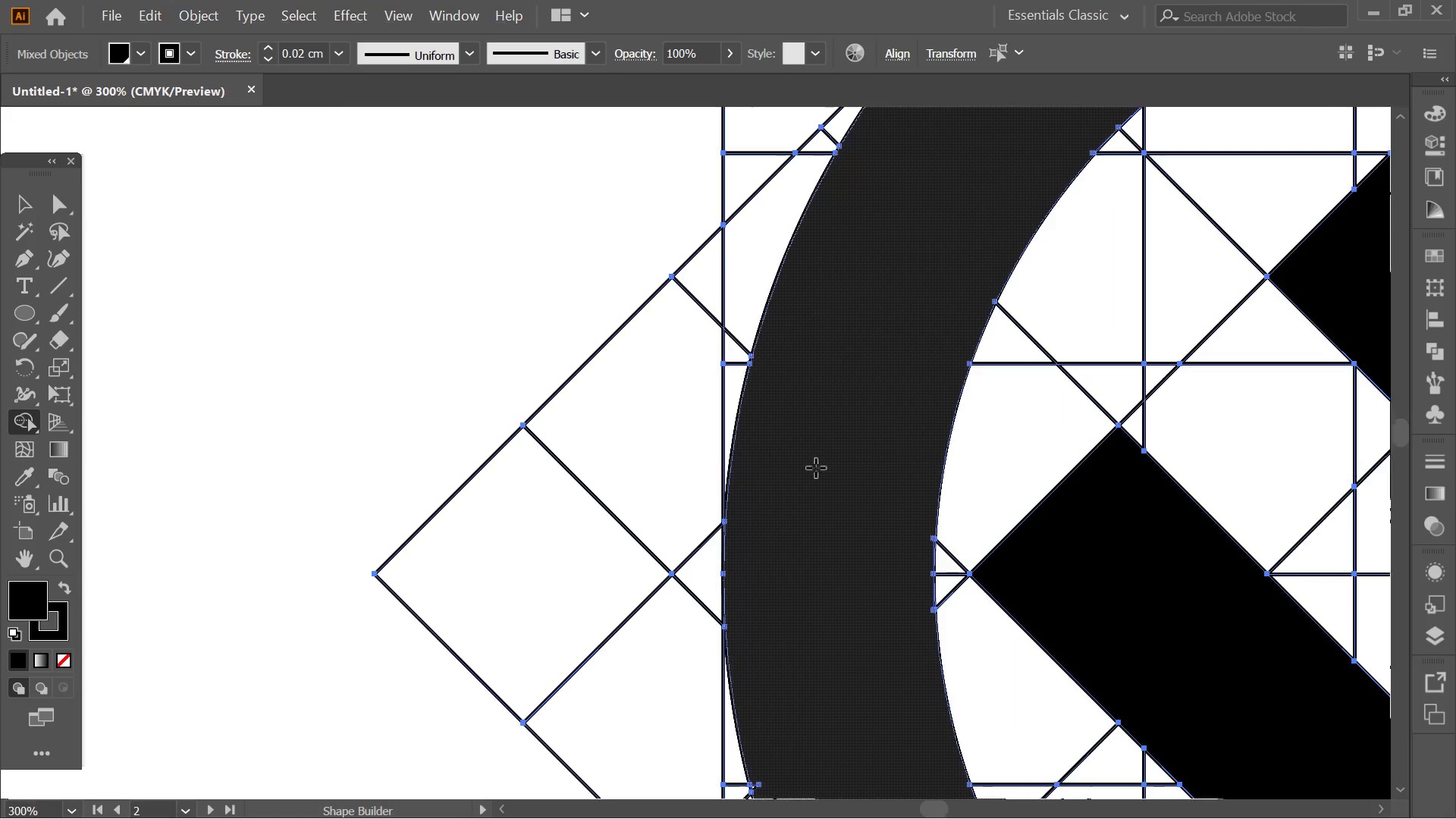 
hold_key(key=AltLeft, duration=0.33)
 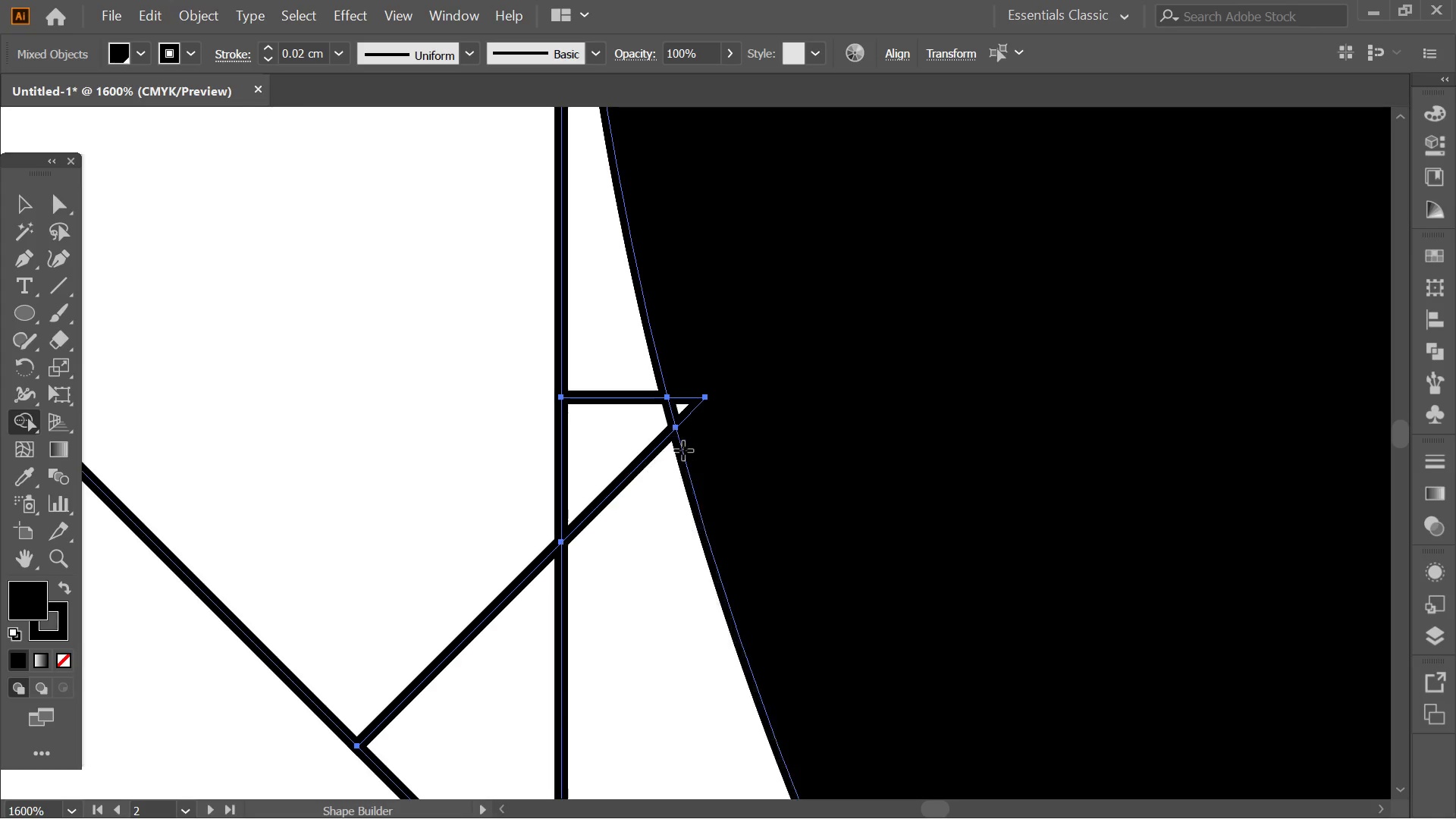 
key(Alt+AltLeft)
 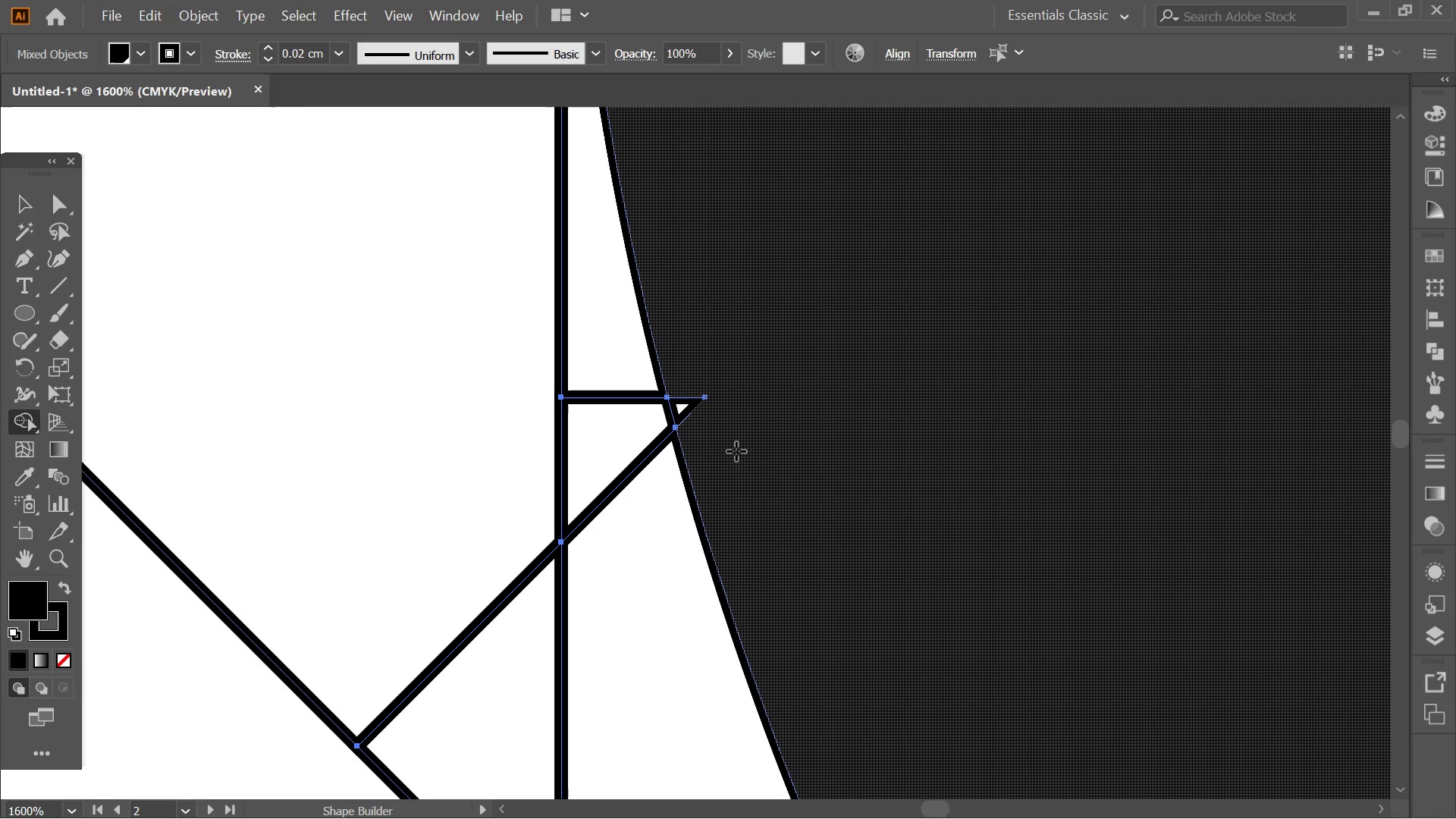 
scroll: coordinate [632, 451], scroll_direction: up, amount: 5.0
 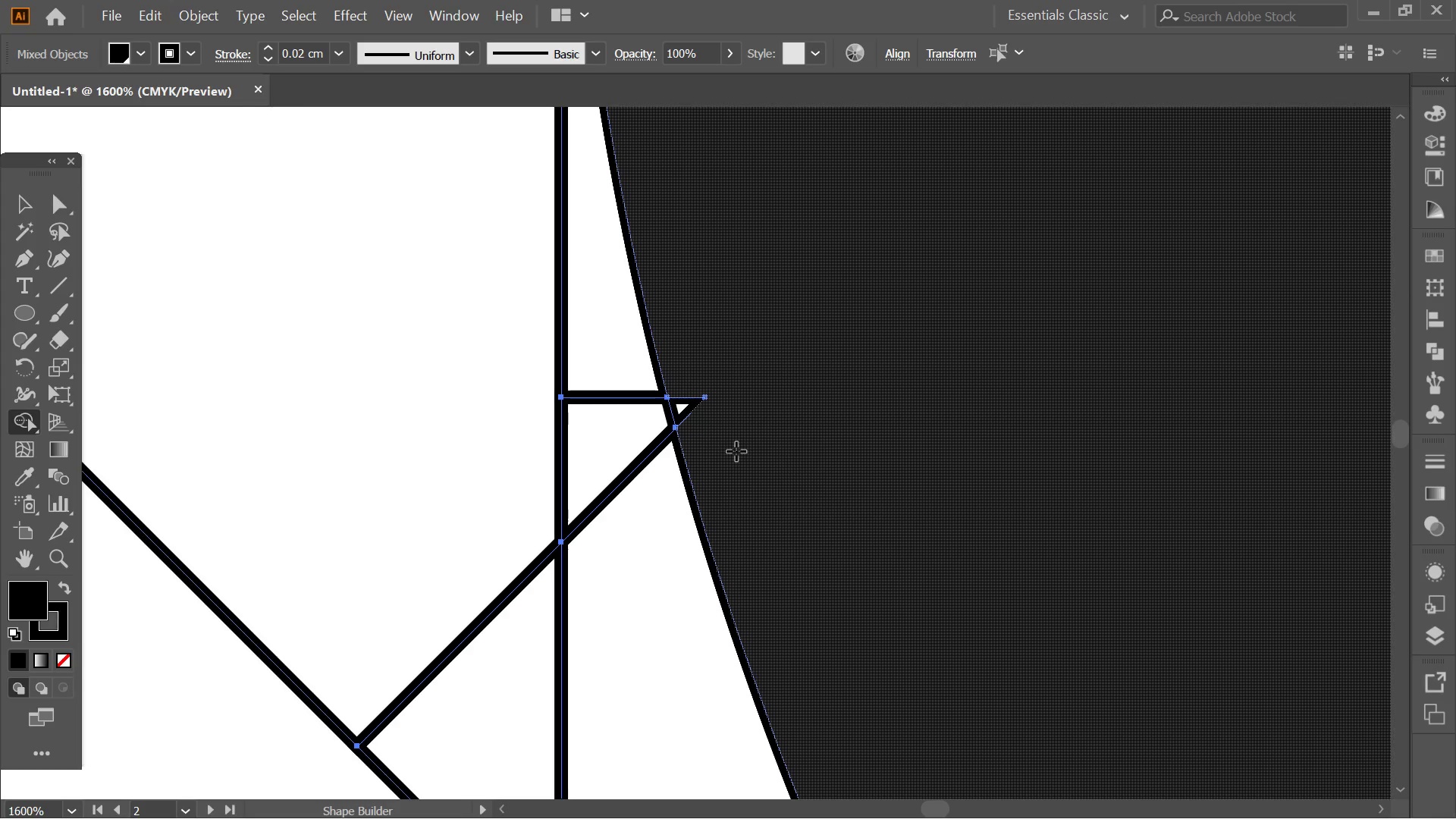 
left_click_drag(start_coordinate=[711, 425], to_coordinate=[677, 366])
 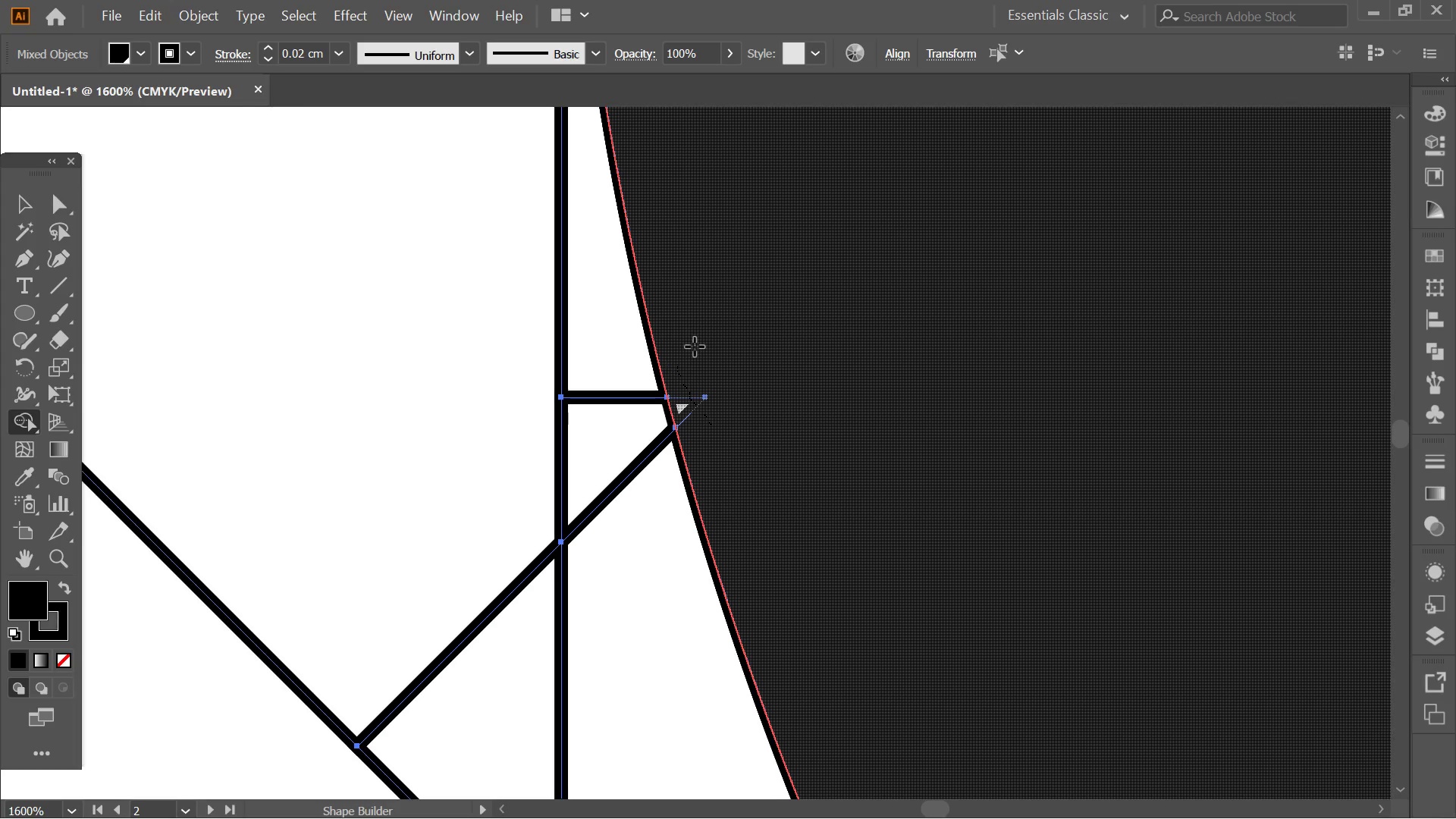 
key(Alt+AltLeft)
 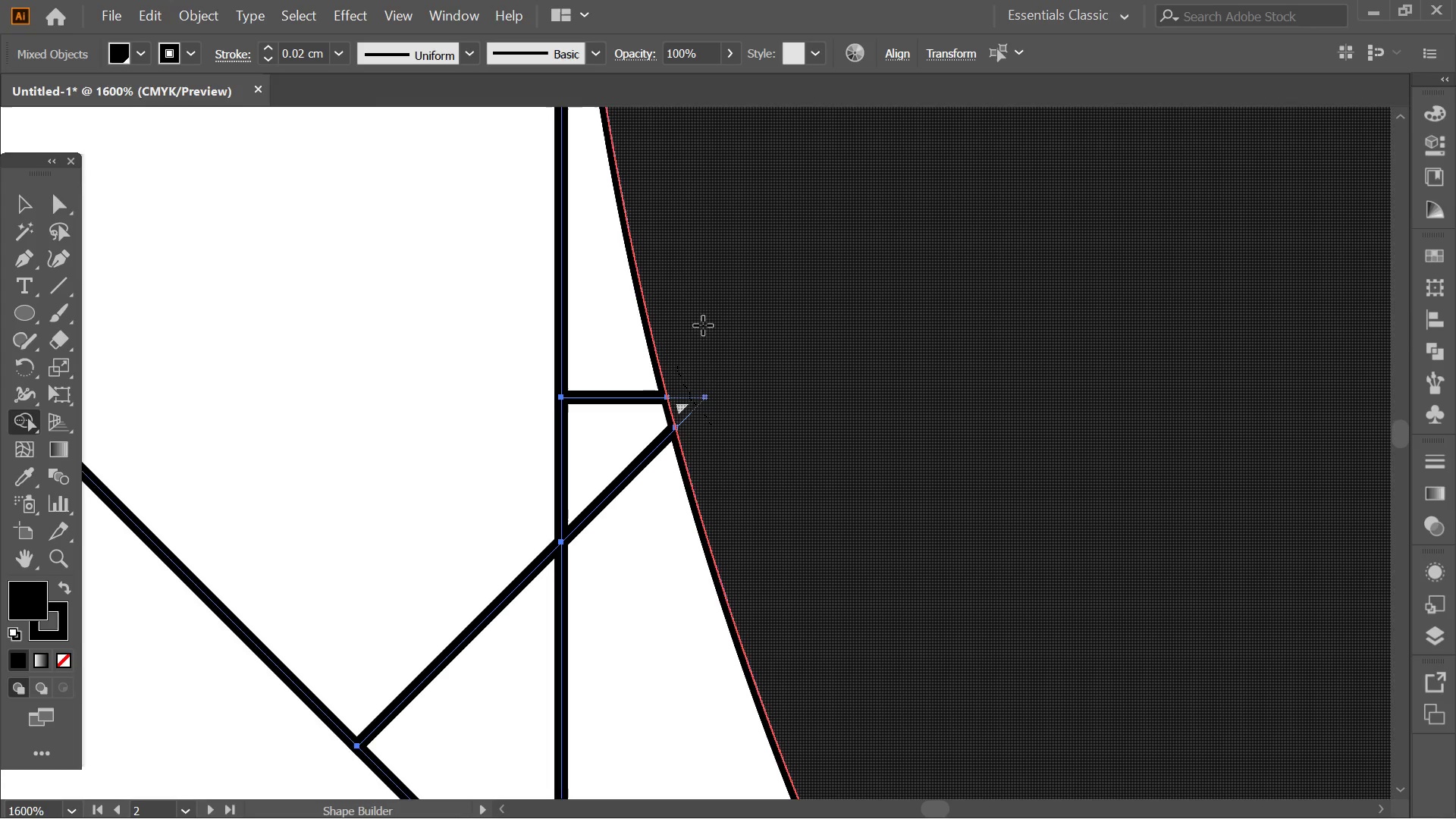 
hold_key(key=Space, duration=0.42)
 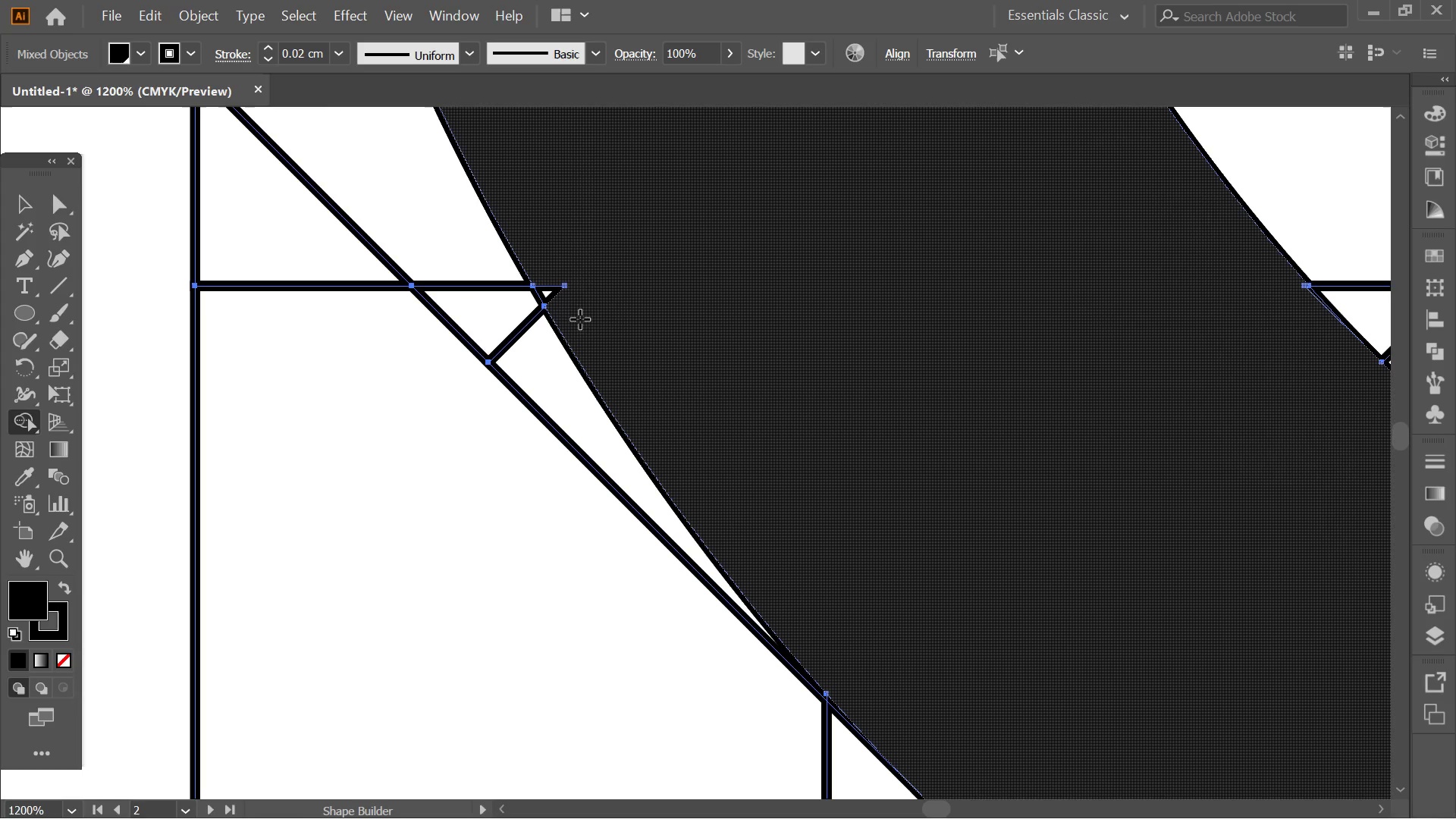 
left_click_drag(start_coordinate=[837, 539], to_coordinate=[666, 314])
 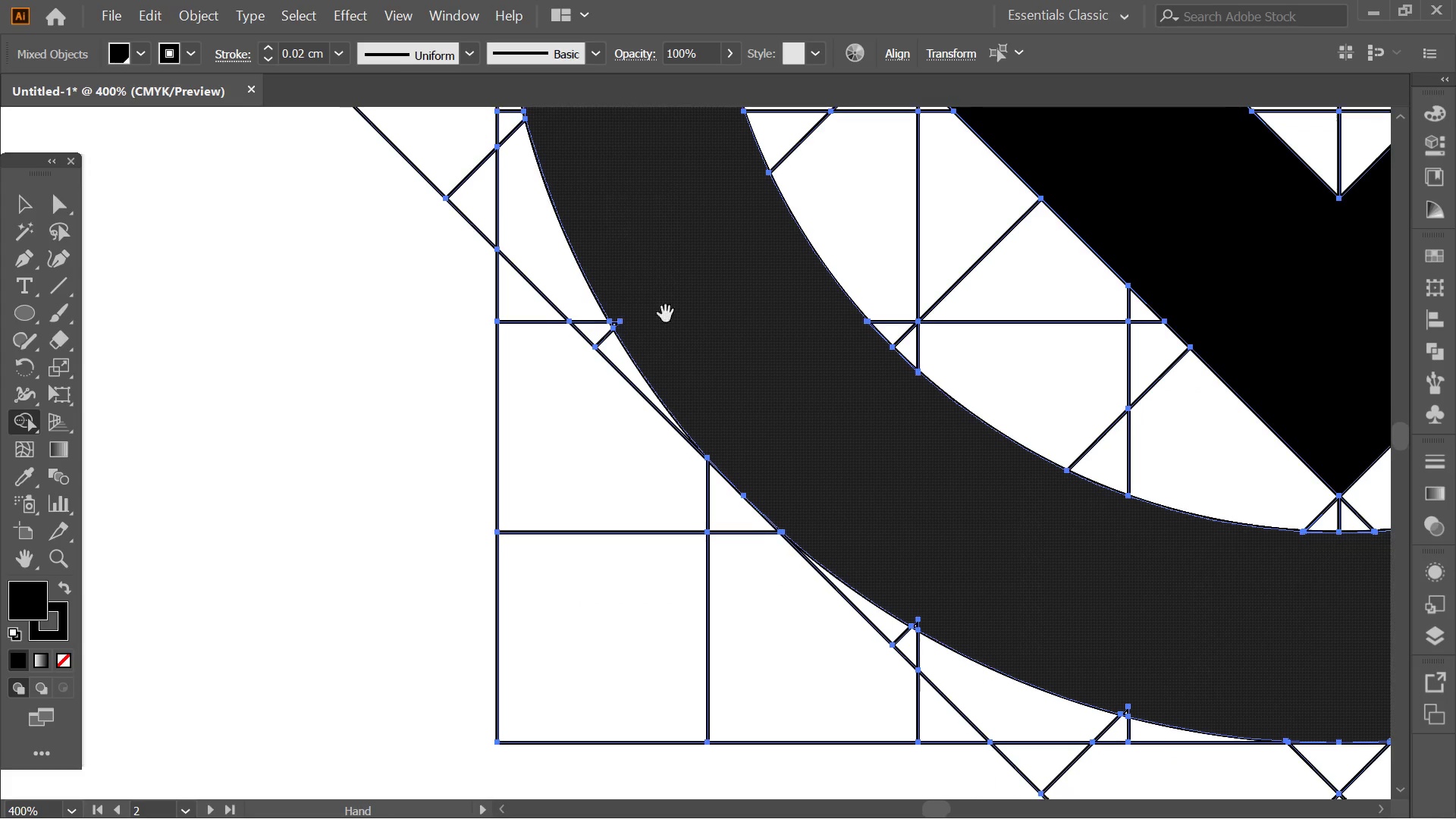 
scroll: coordinate [703, 325], scroll_direction: down, amount: 4.0
 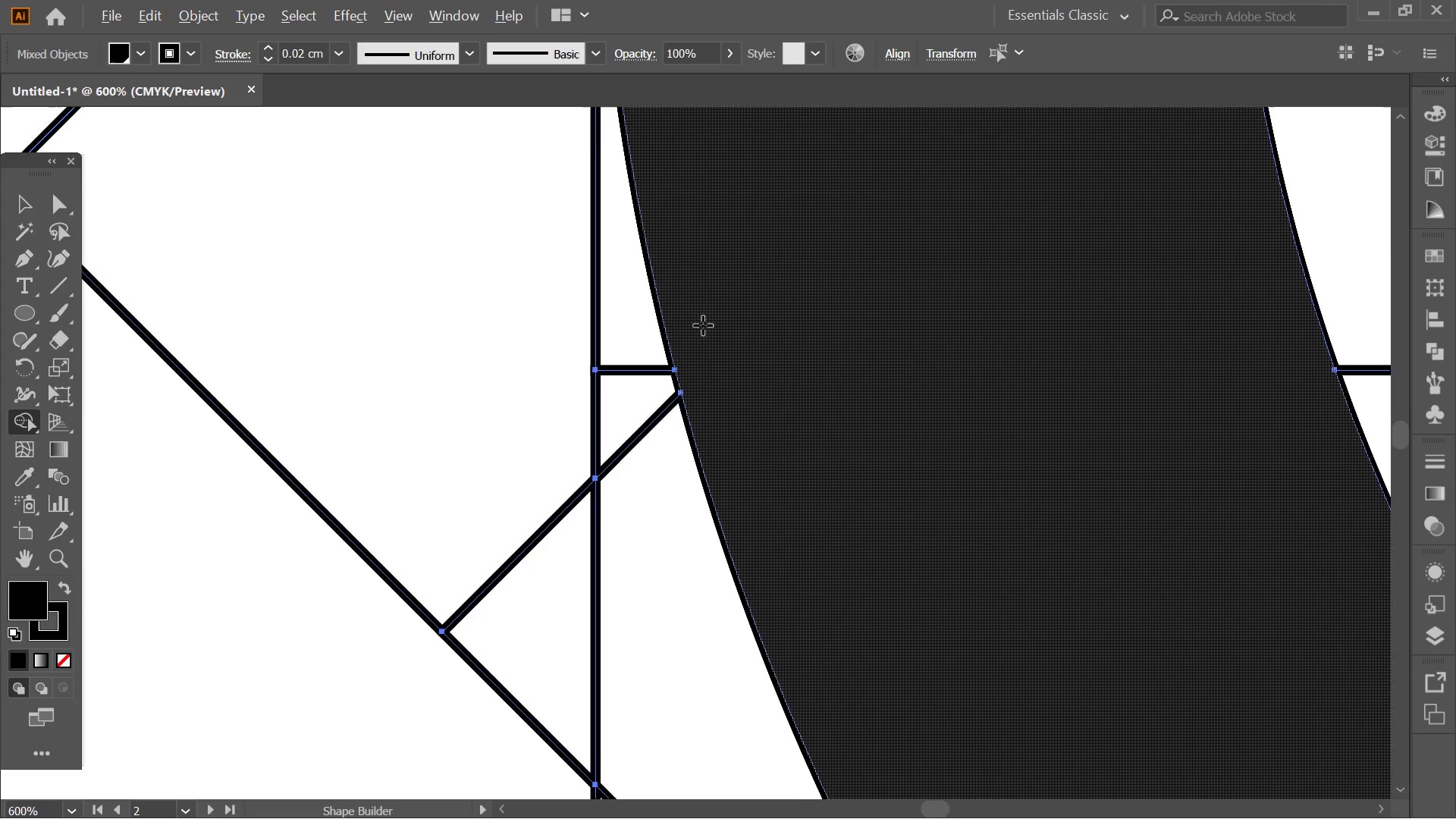 
hold_key(key=AltLeft, duration=0.38)
 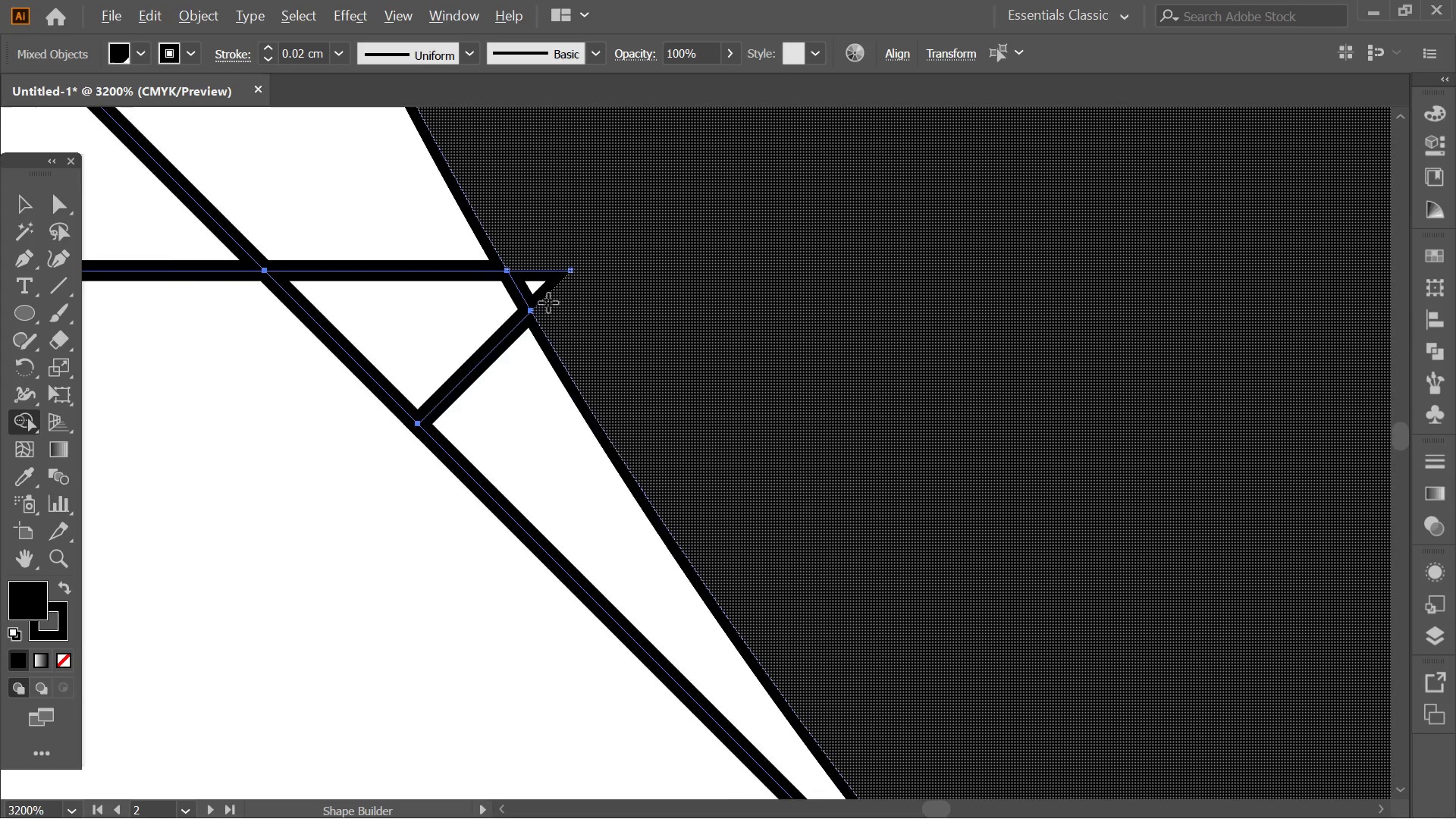 
key(Alt+AltLeft)
 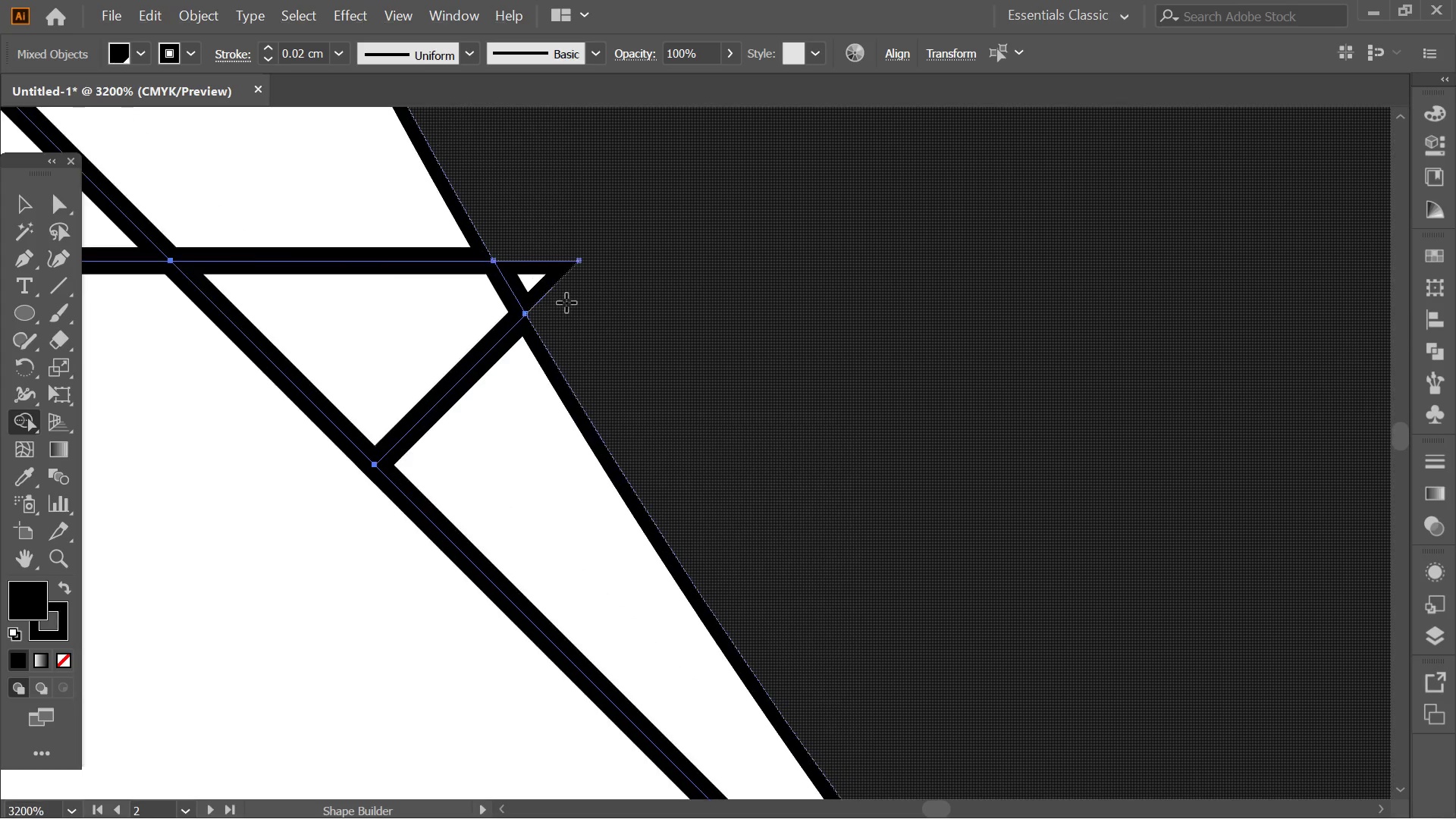 
left_click_drag(start_coordinate=[568, 303], to_coordinate=[516, 231])
 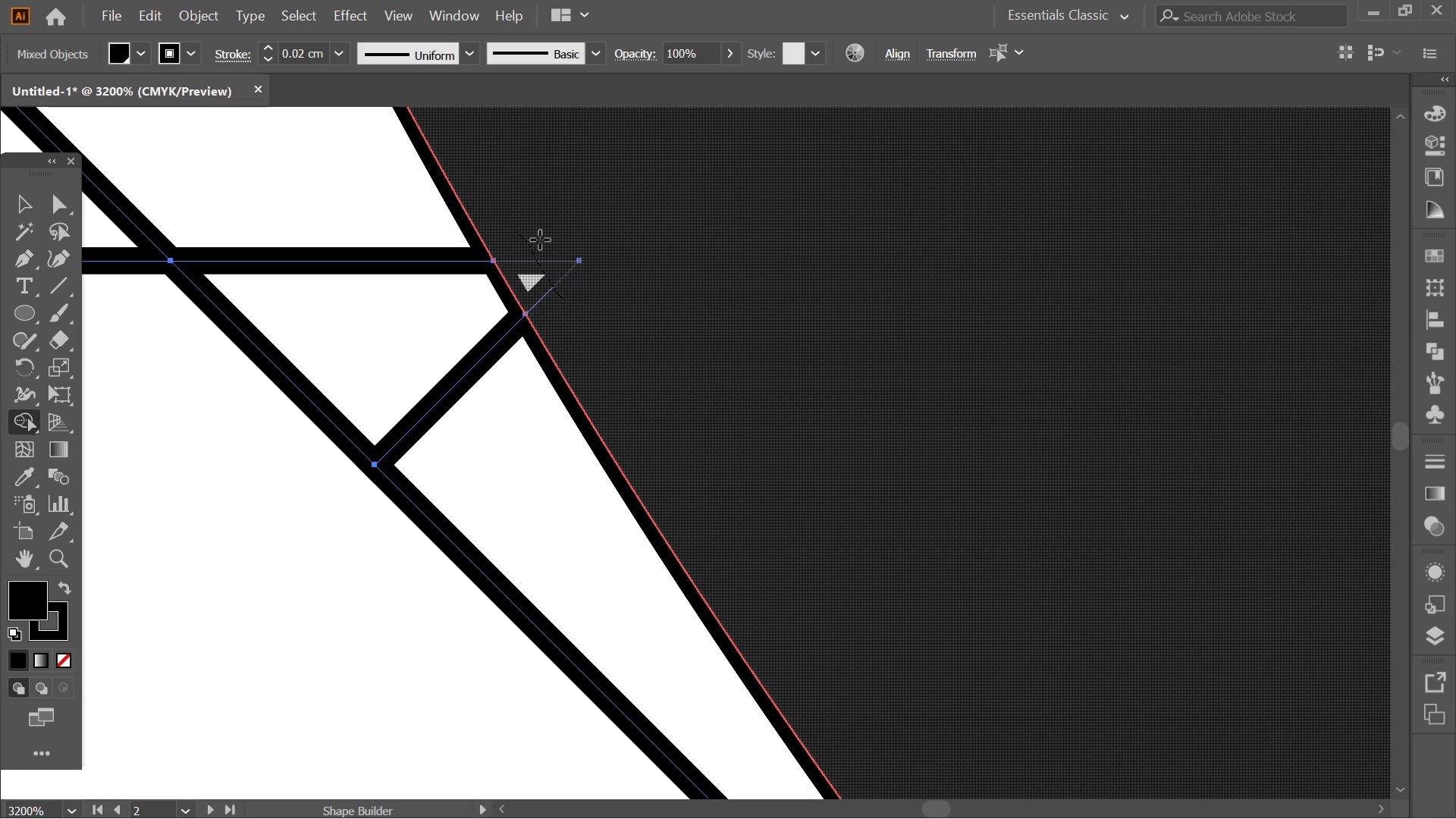 
scroll: coordinate [548, 308], scroll_direction: up, amount: 6.0
 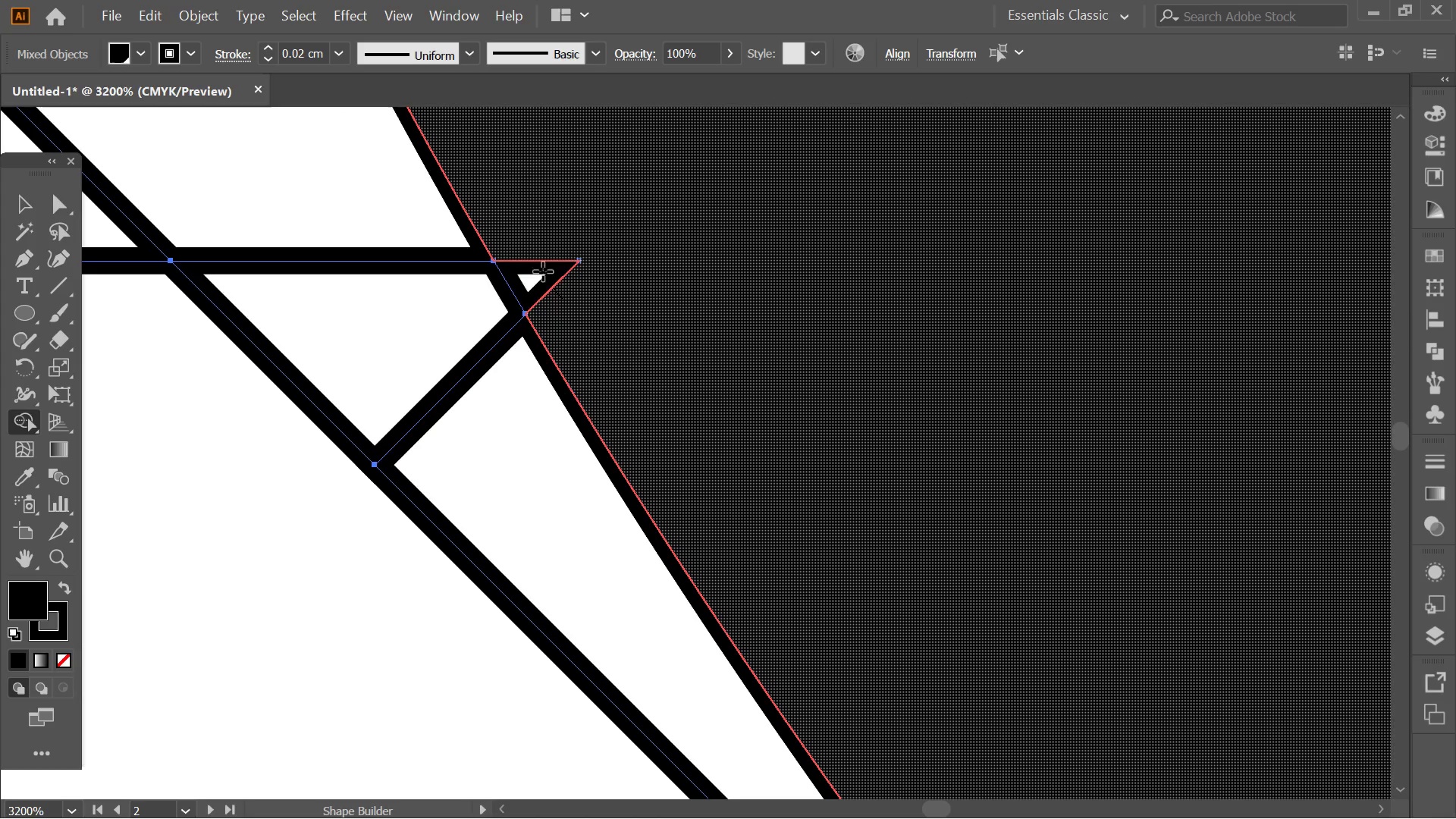 
key(Alt+AltLeft)
 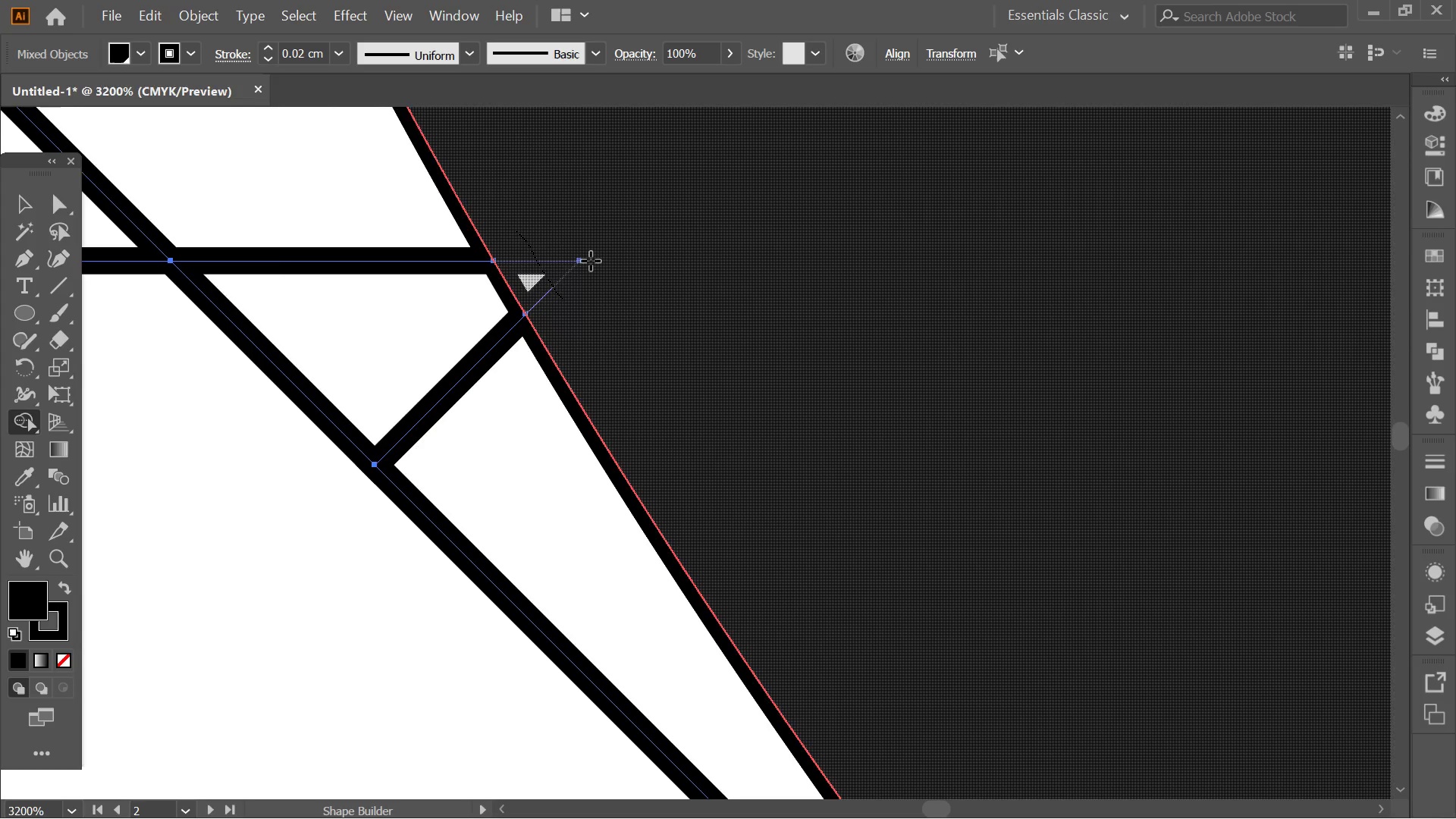 
hold_key(key=Space, duration=0.45)
 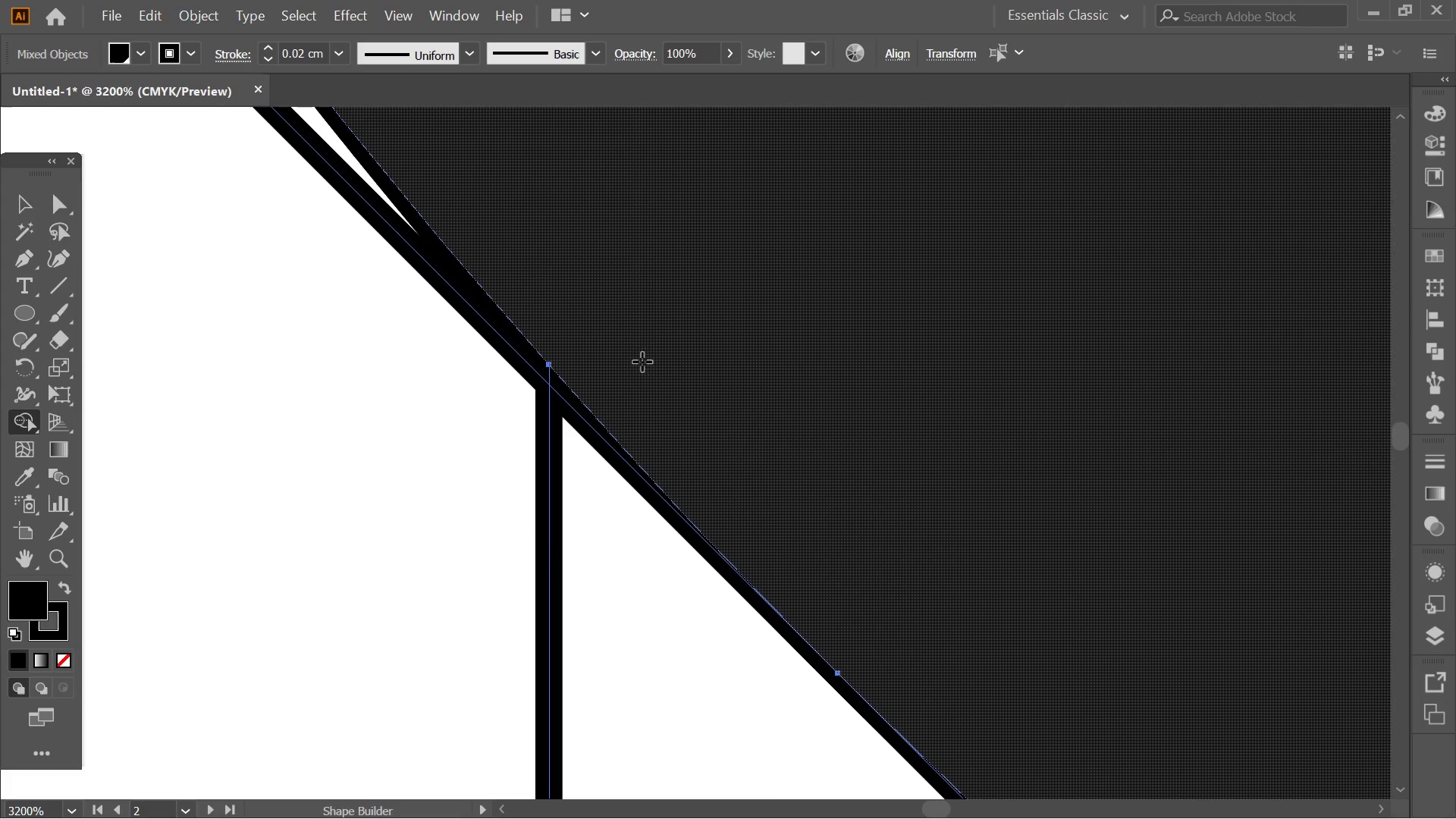 
left_click_drag(start_coordinate=[788, 479], to_coordinate=[566, 221])
 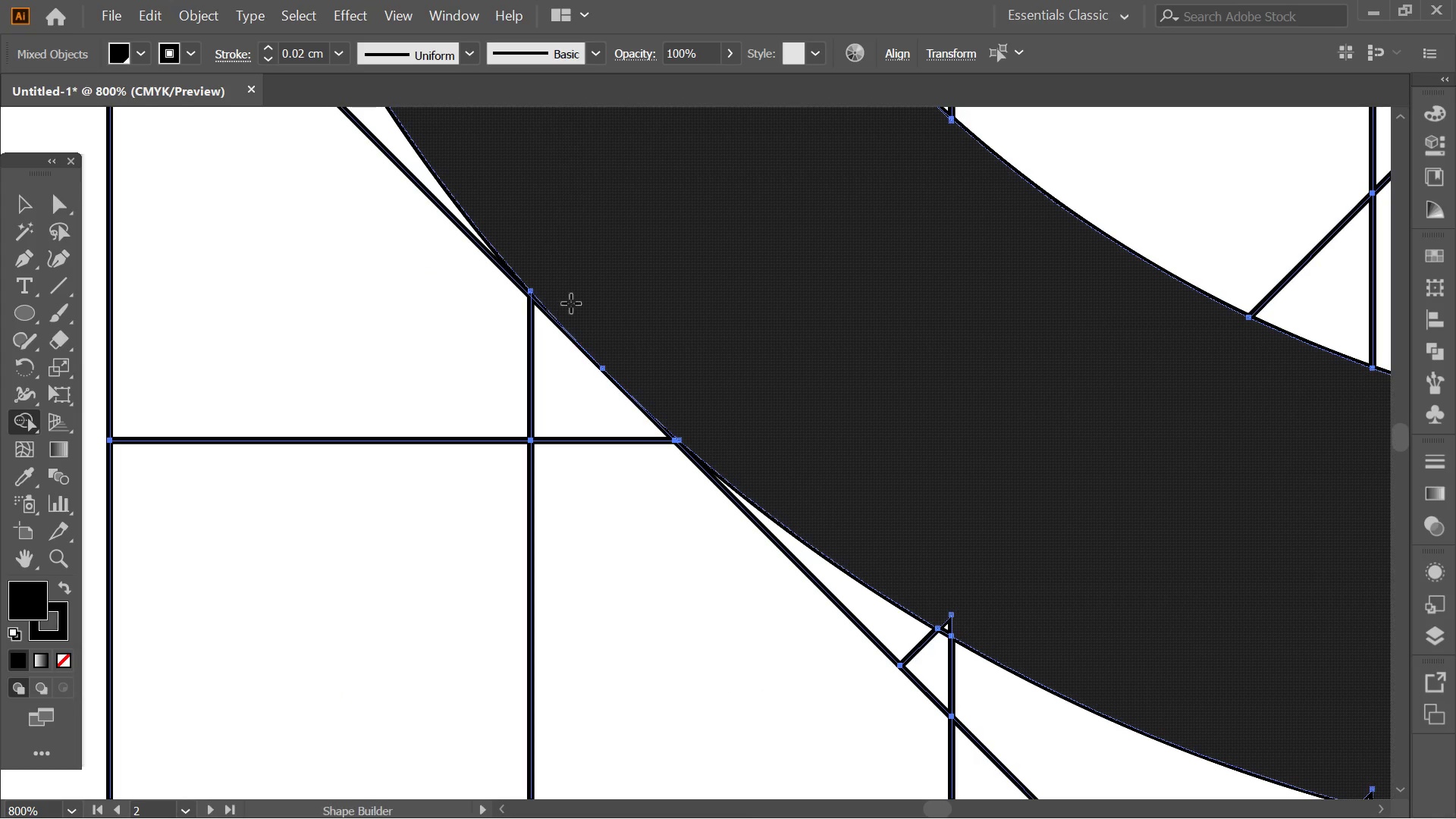 
scroll: coordinate [591, 261], scroll_direction: down, amount: 4.0
 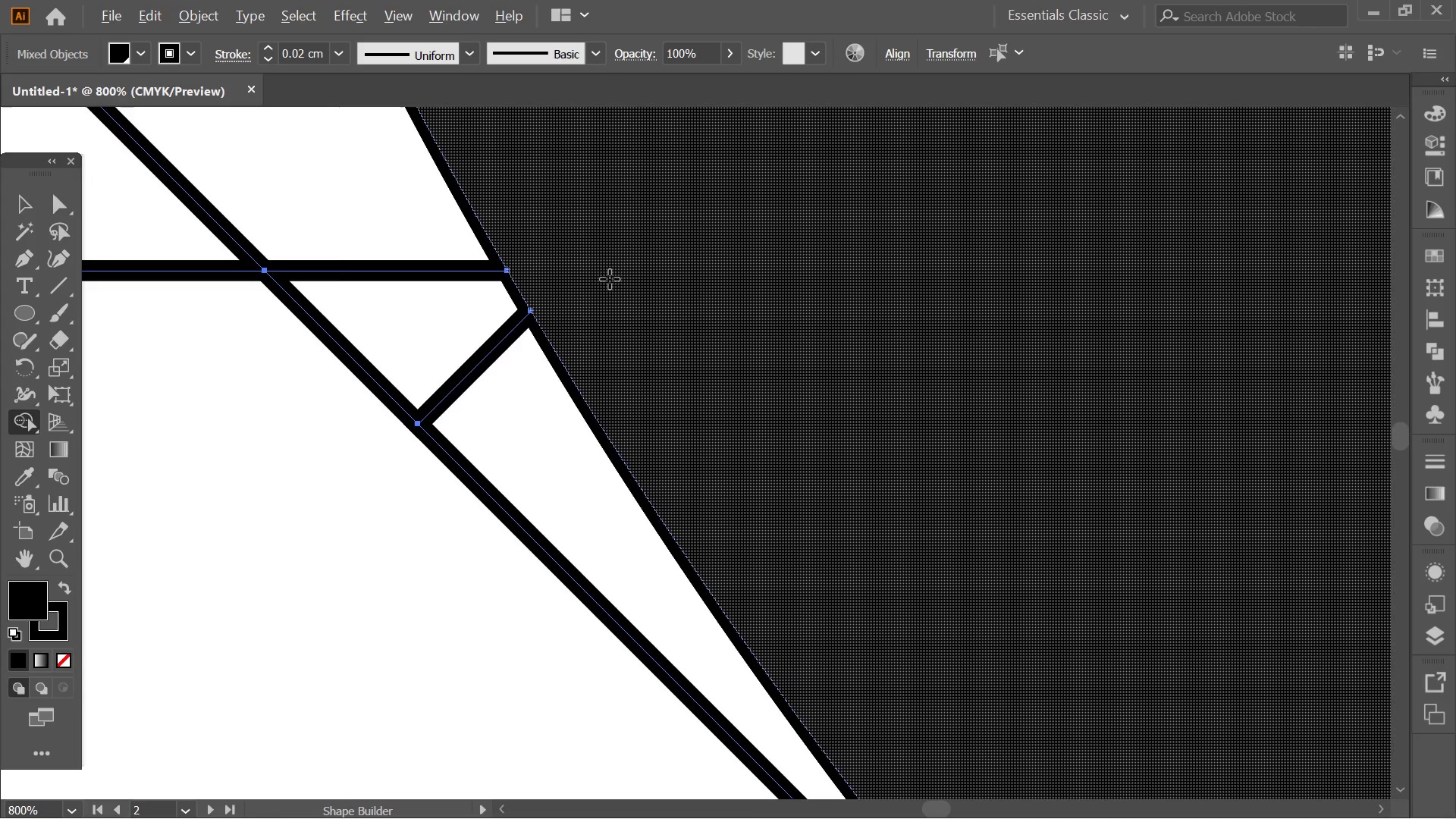 
hold_key(key=AltLeft, duration=0.39)
 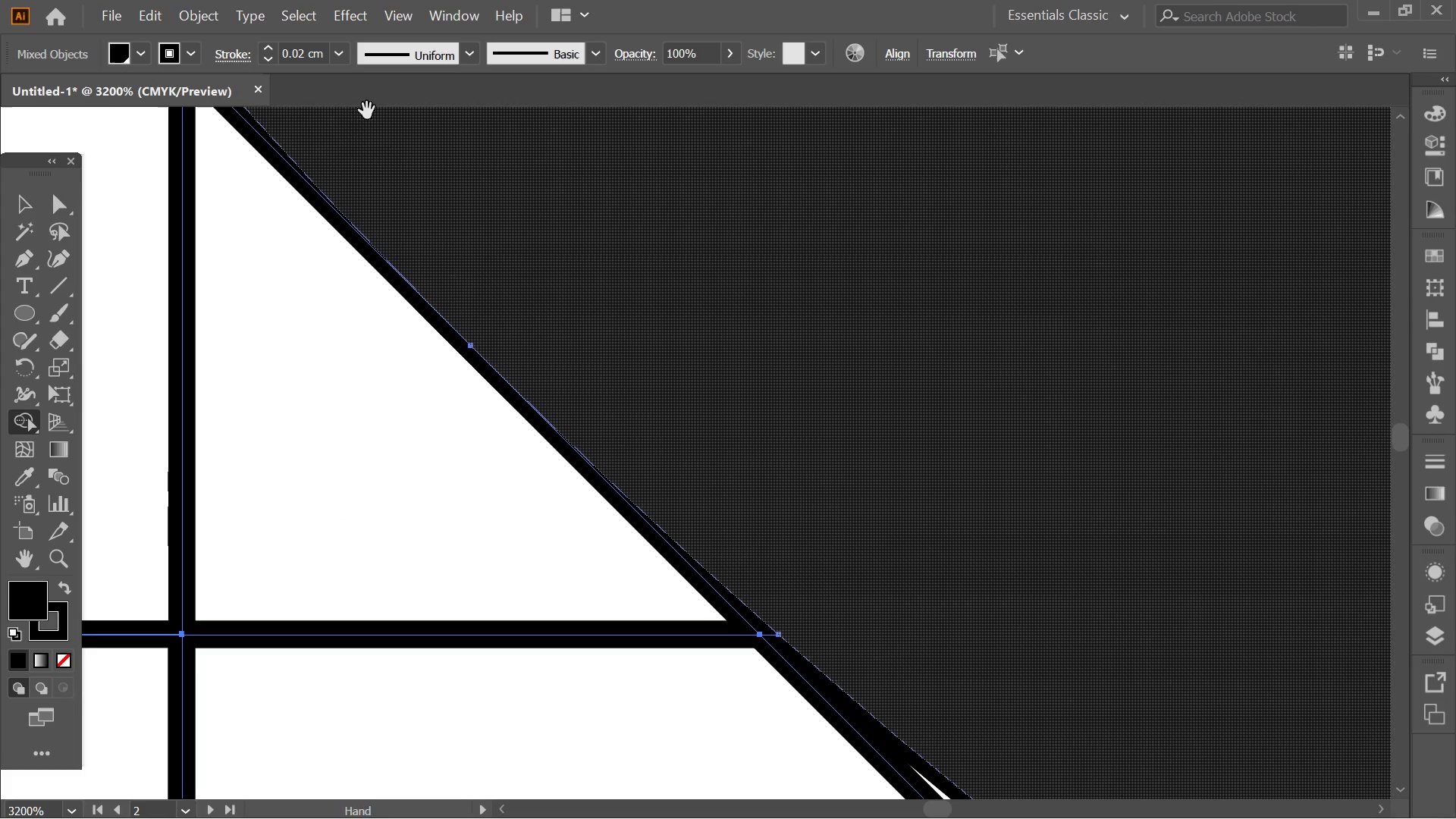 
hold_key(key=Space, duration=0.42)
 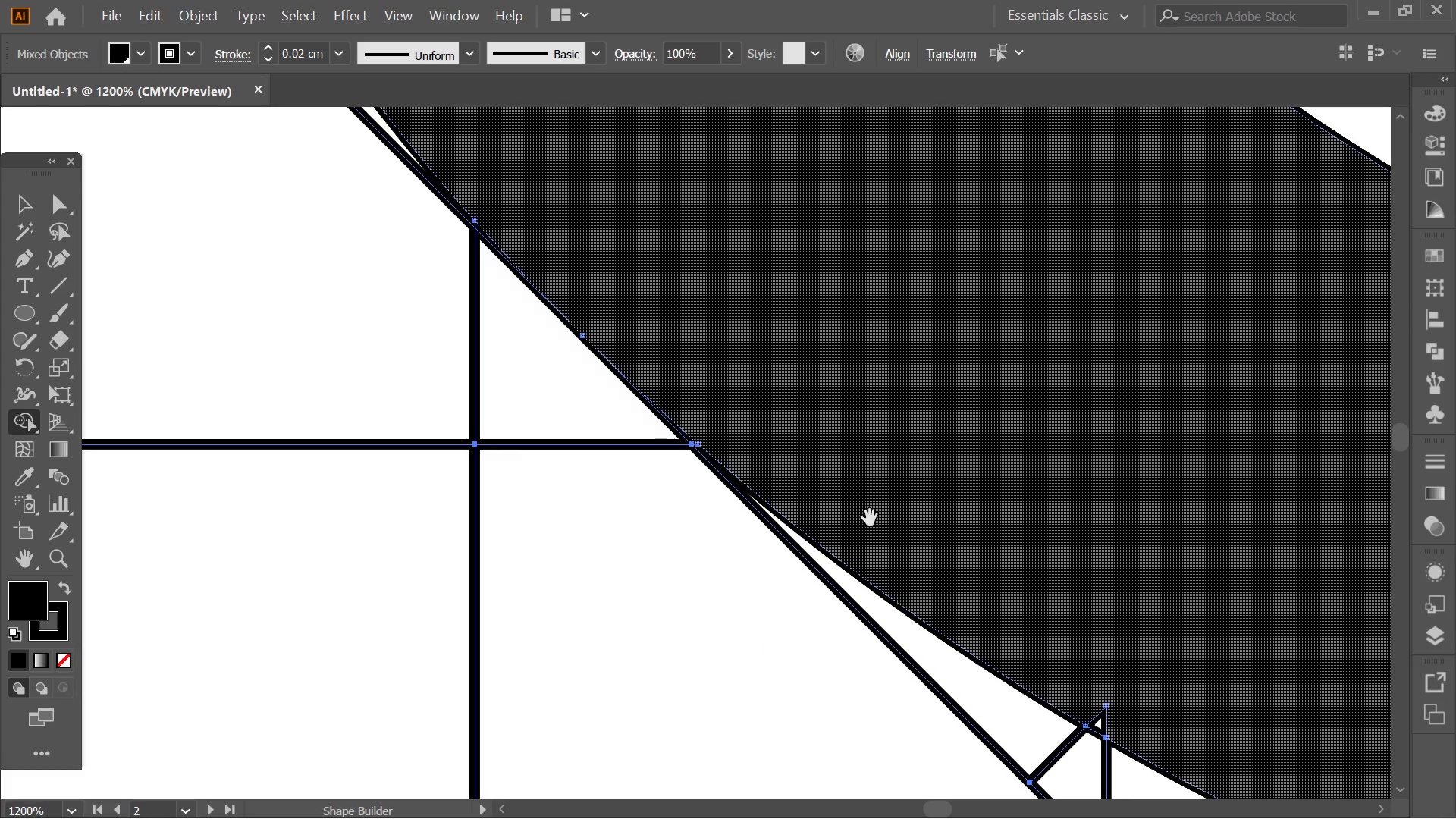 
left_click_drag(start_coordinate=[761, 476], to_coordinate=[380, 129])
 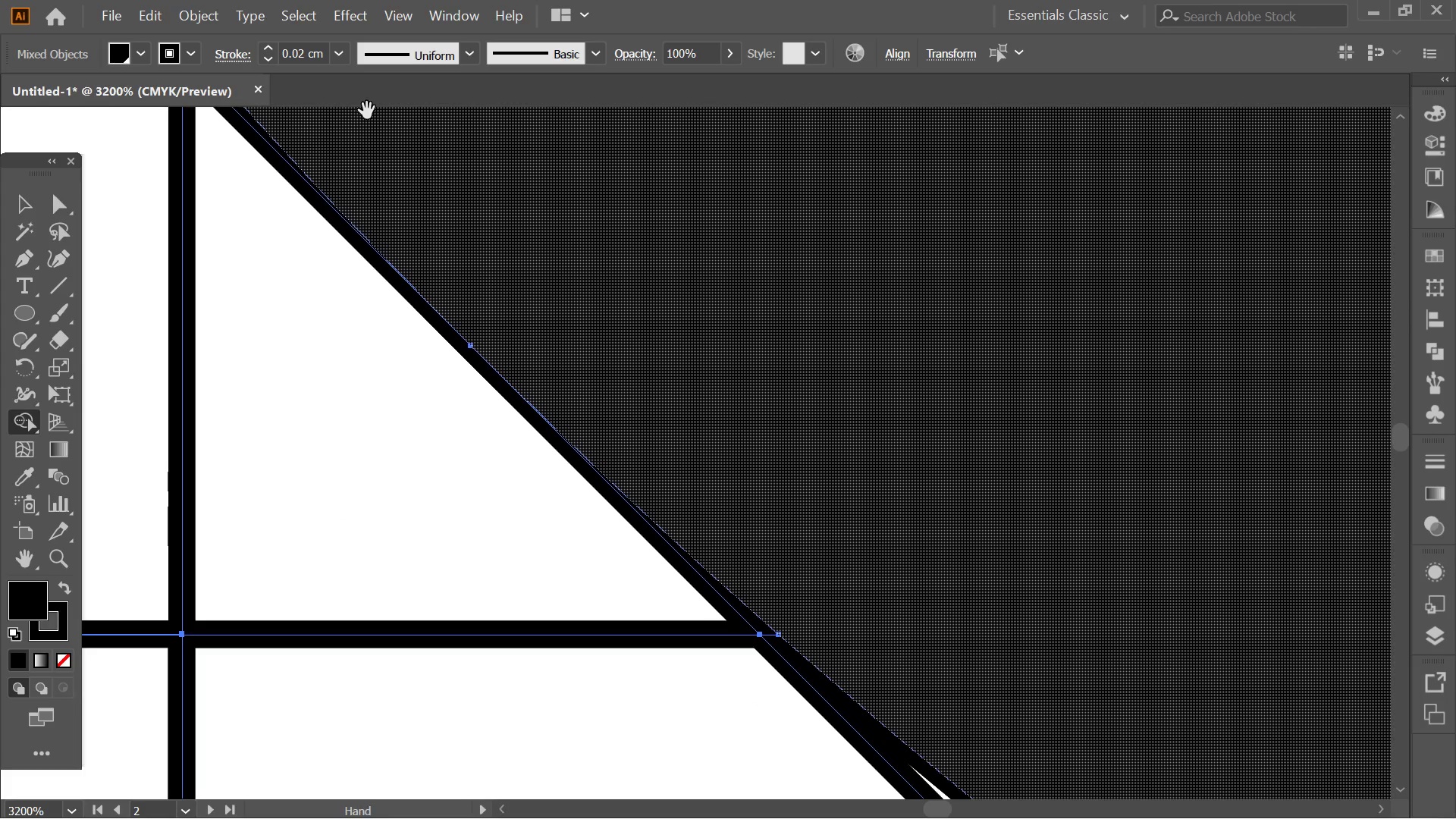 
scroll: coordinate [538, 277], scroll_direction: up, amount: 4.0
 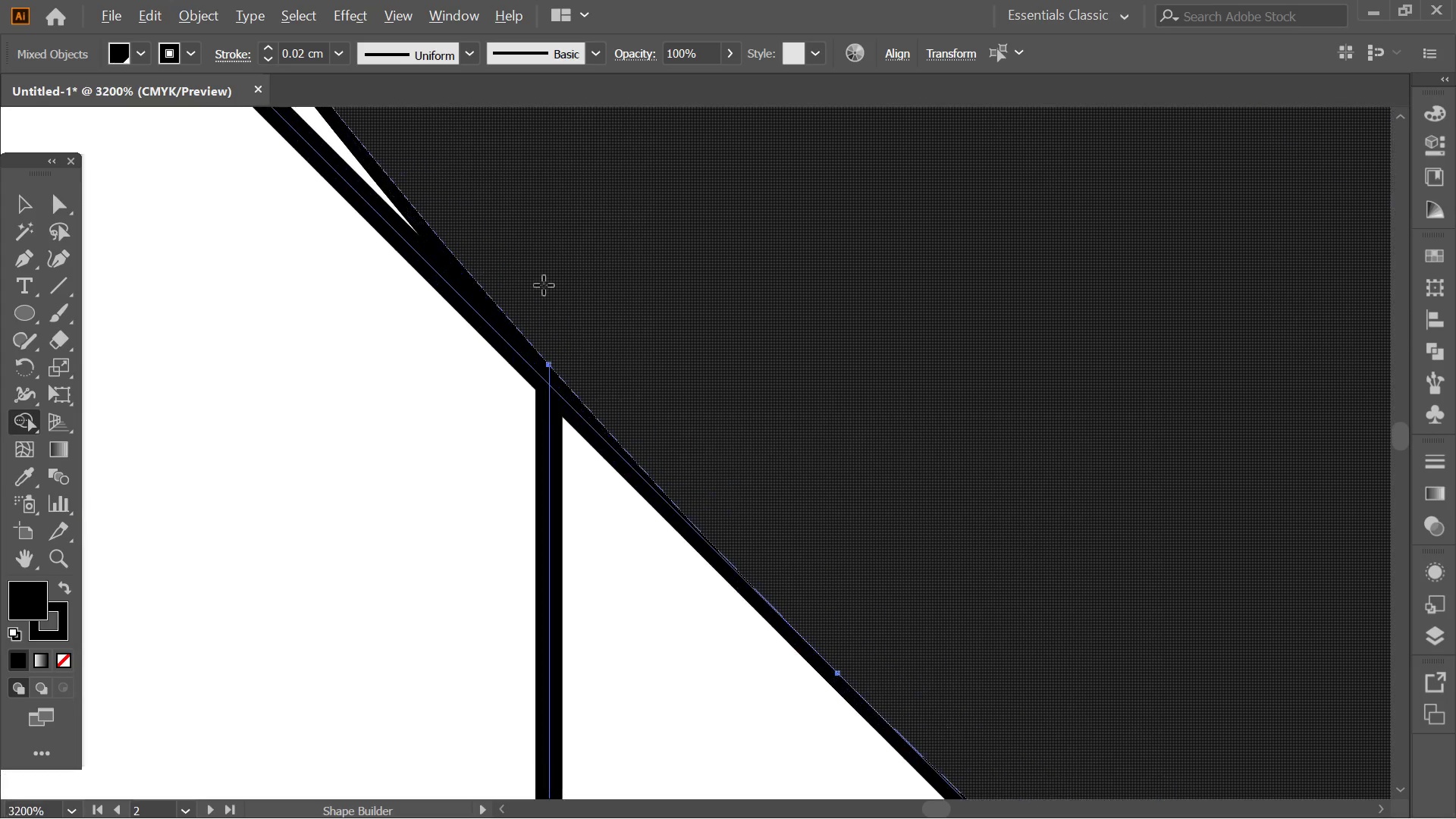 
key(Alt+AltLeft)
 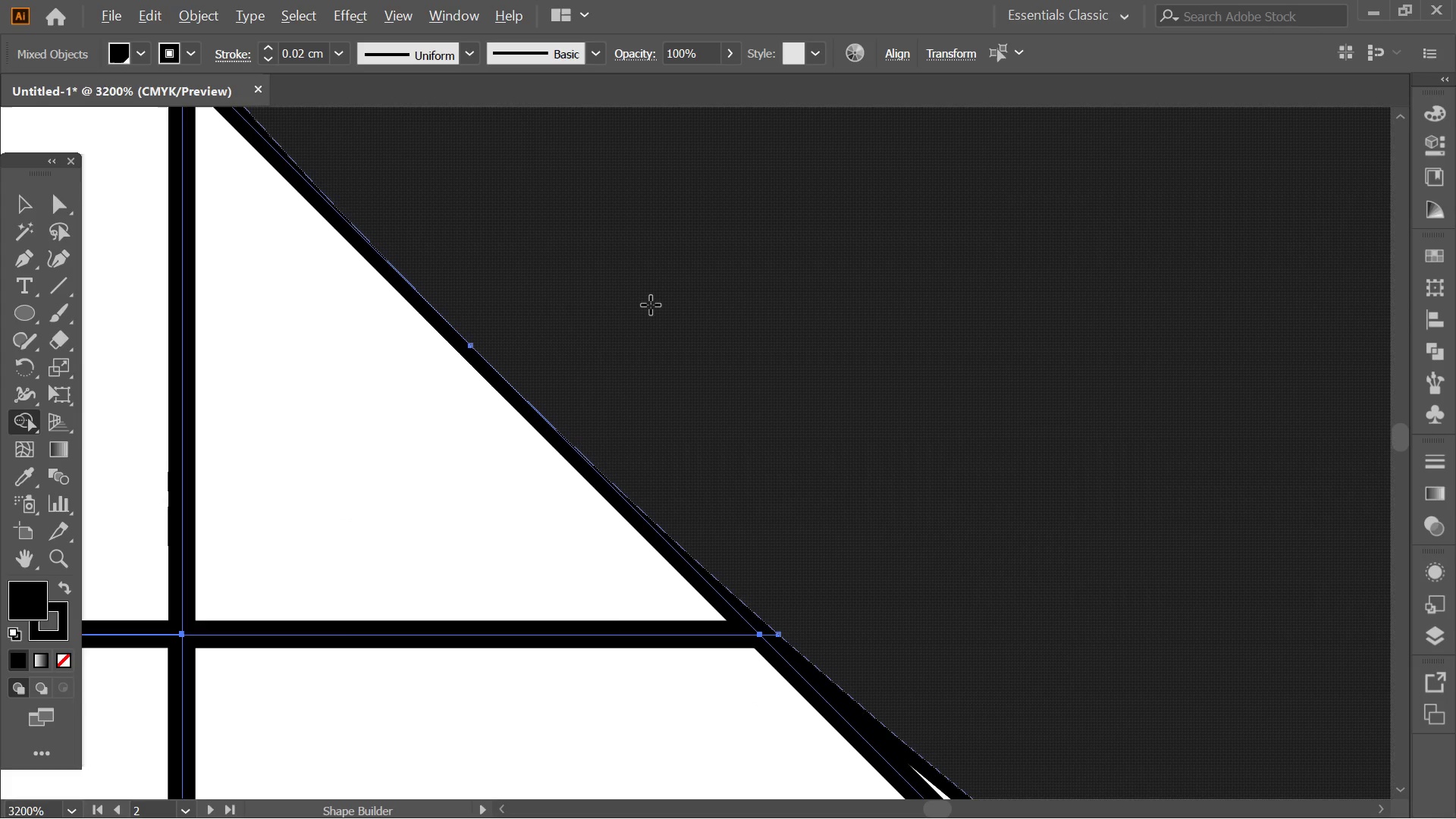 
hold_key(key=Space, duration=0.48)
 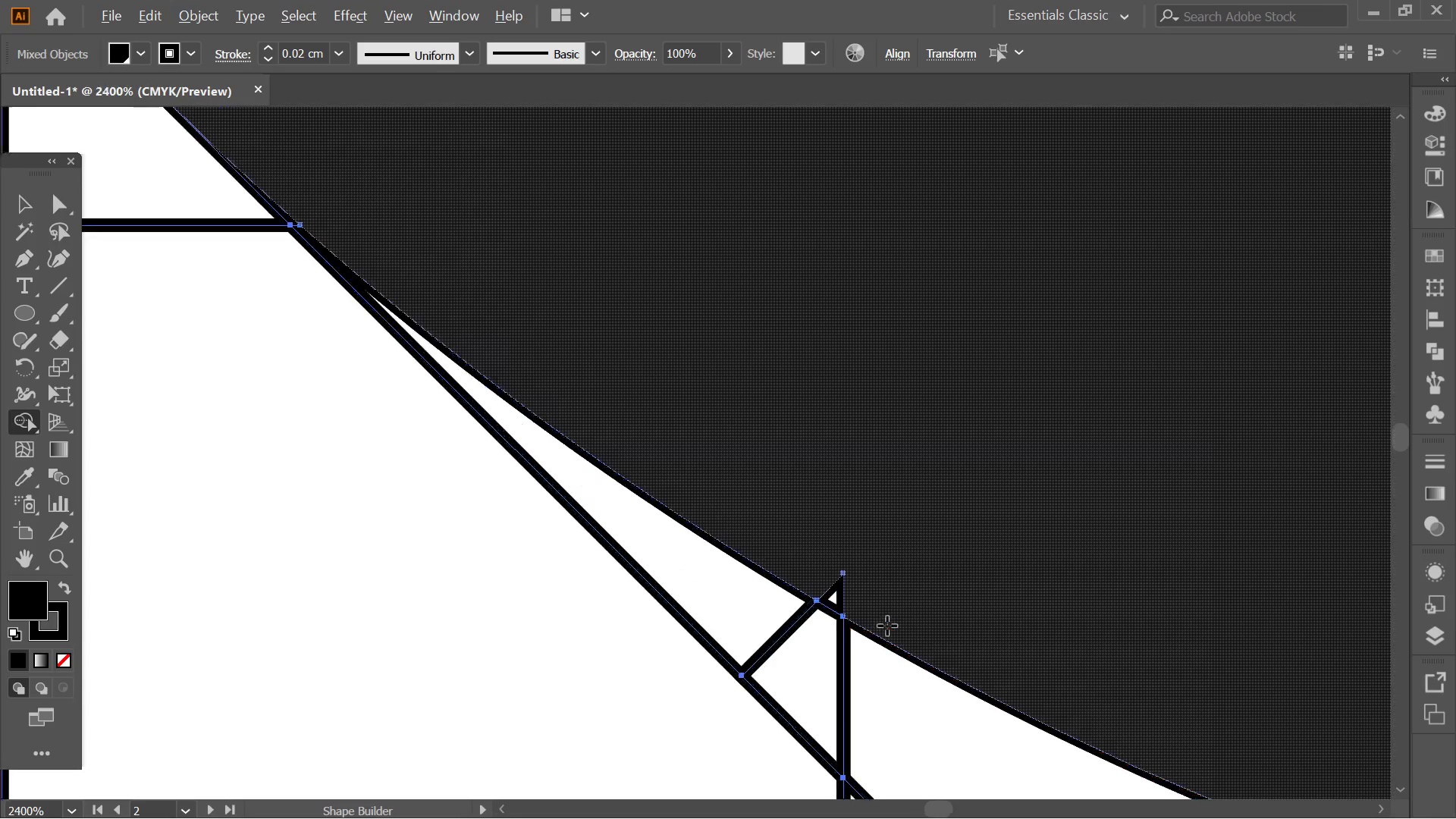 
left_click_drag(start_coordinate=[868, 534], to_coordinate=[616, 412])
 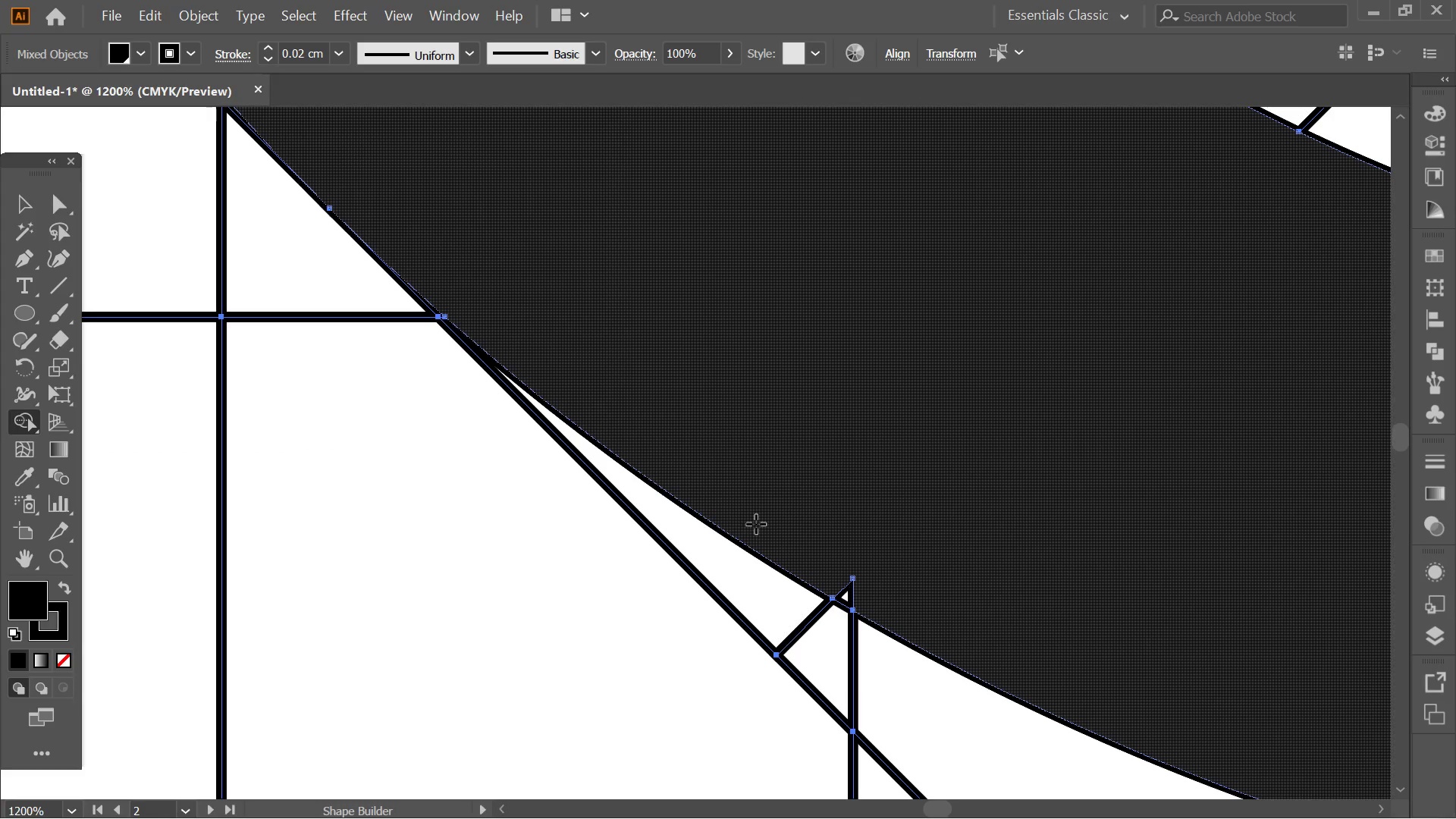 
scroll: coordinate [651, 305], scroll_direction: down, amount: 3.0
 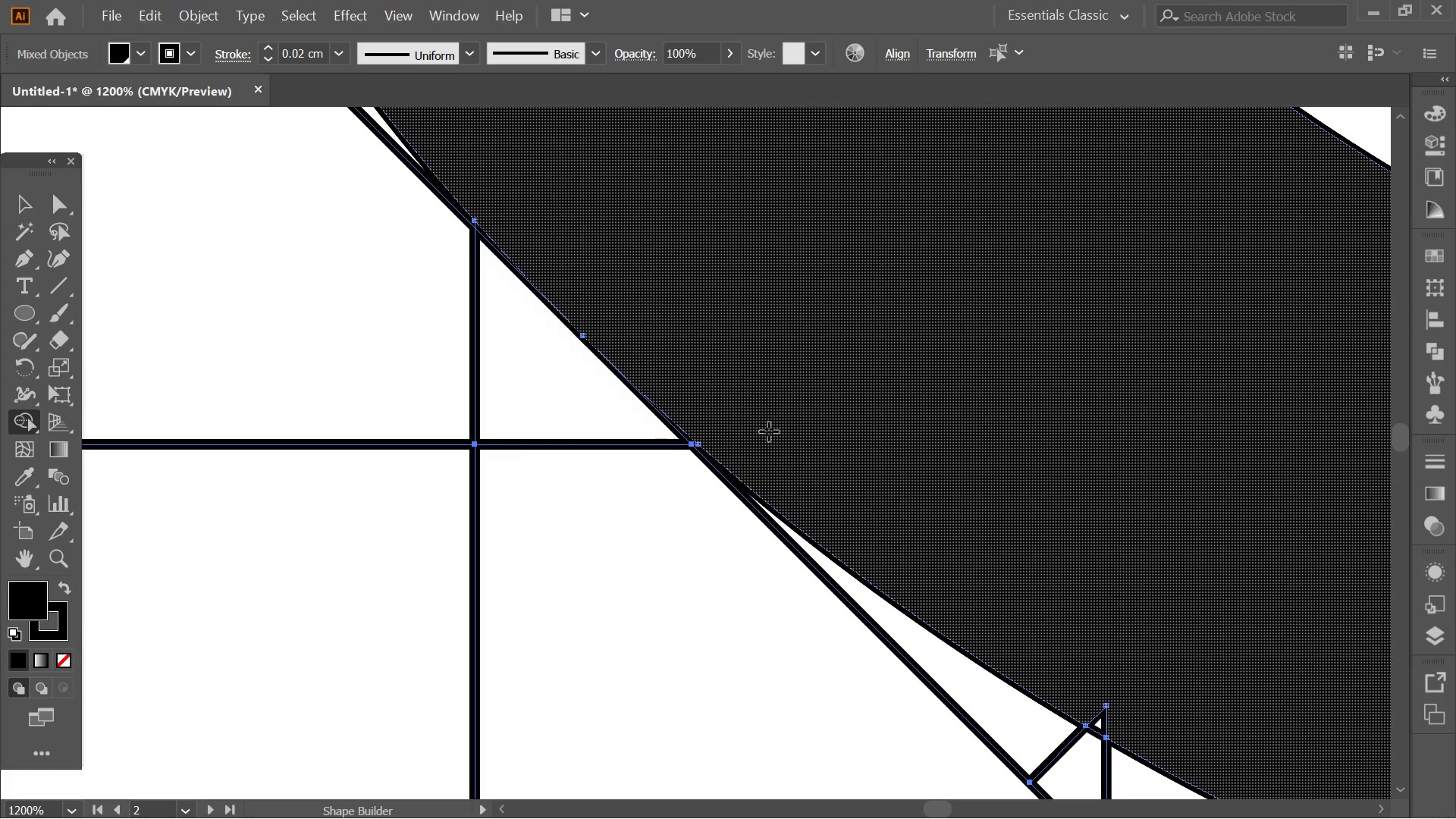 
hold_key(key=AltLeft, duration=0.5)
 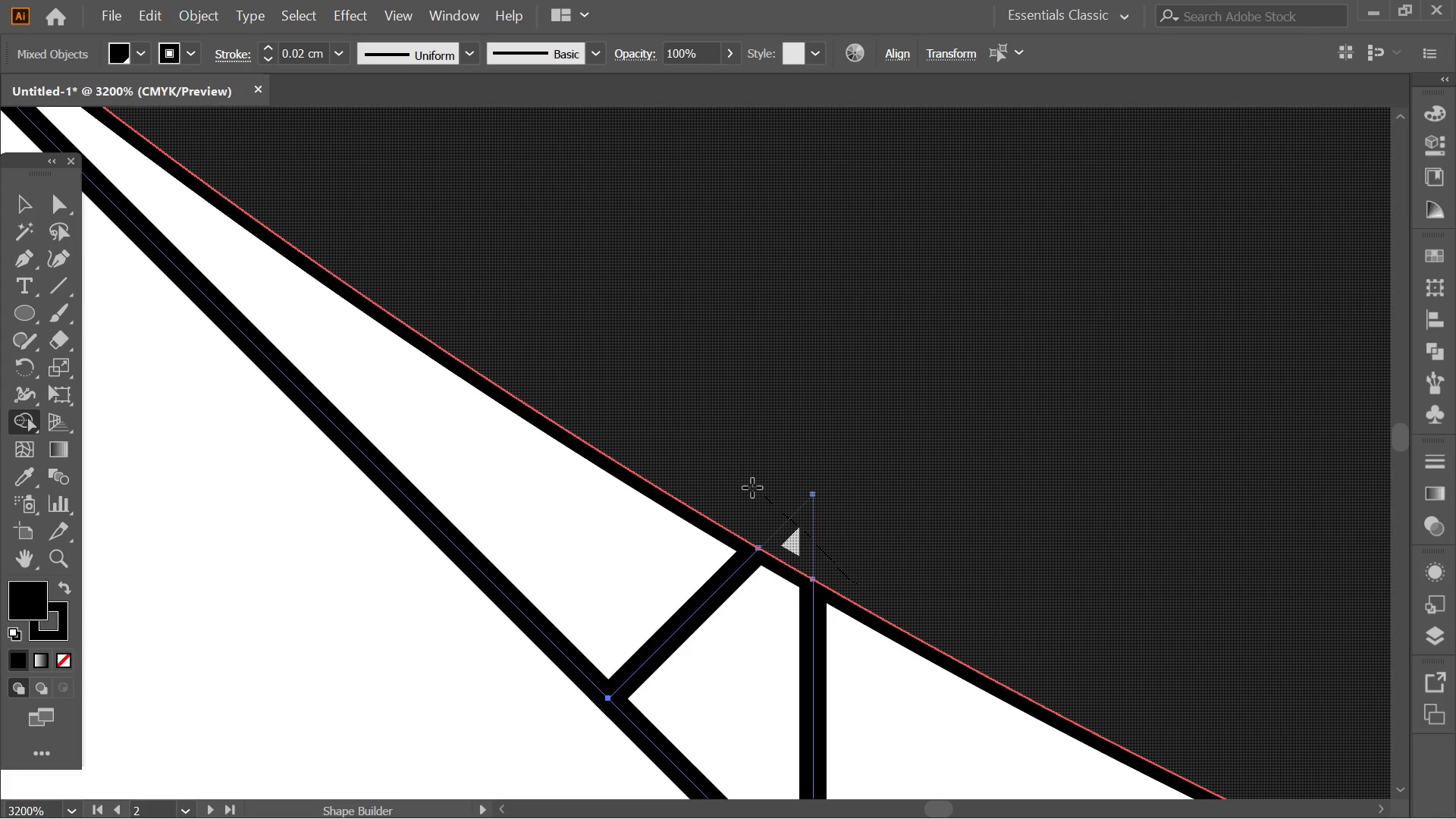 
left_click_drag(start_coordinate=[859, 585], to_coordinate=[752, 488])
 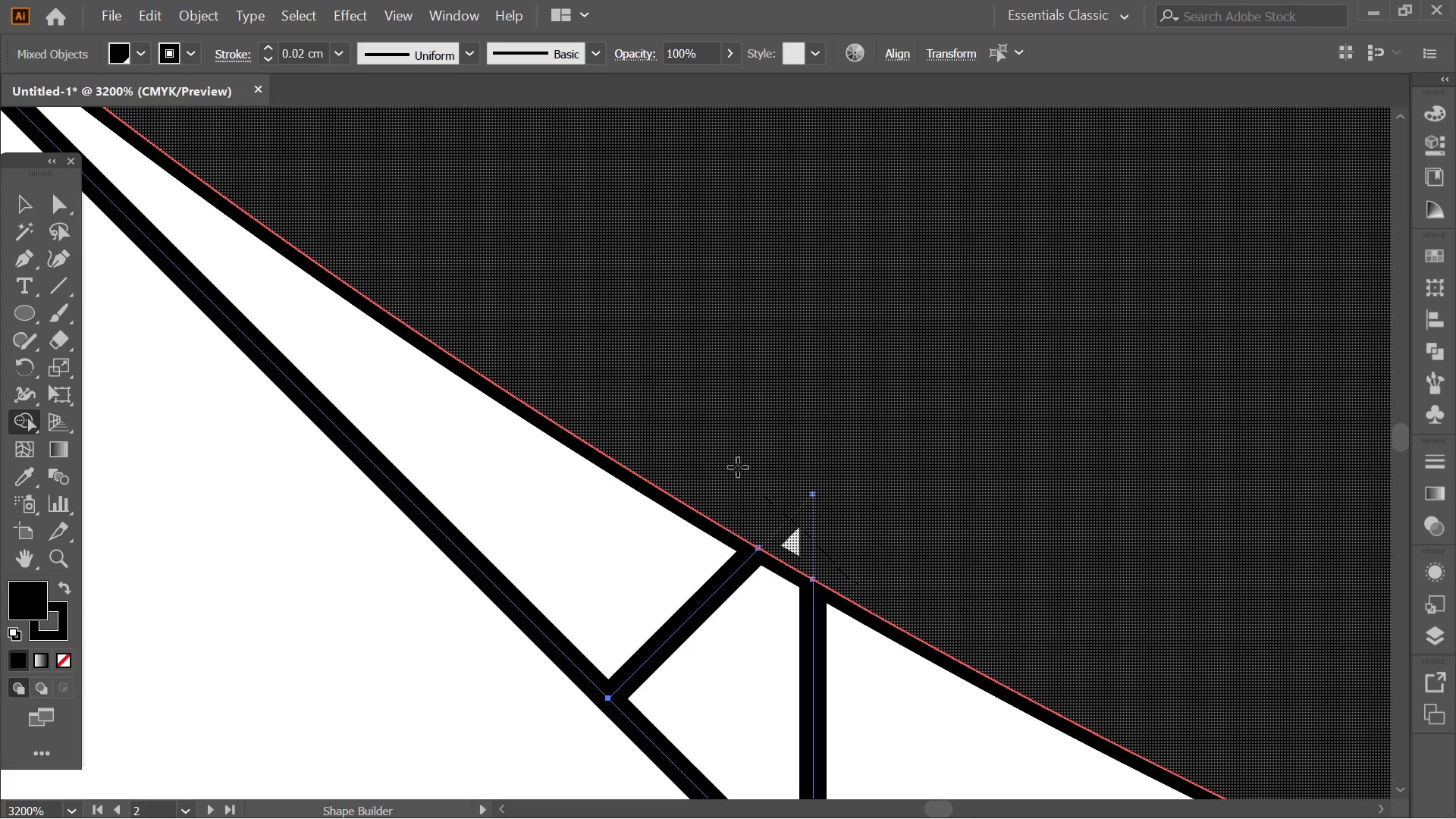 
scroll: coordinate [886, 617], scroll_direction: up, amount: 3.0
 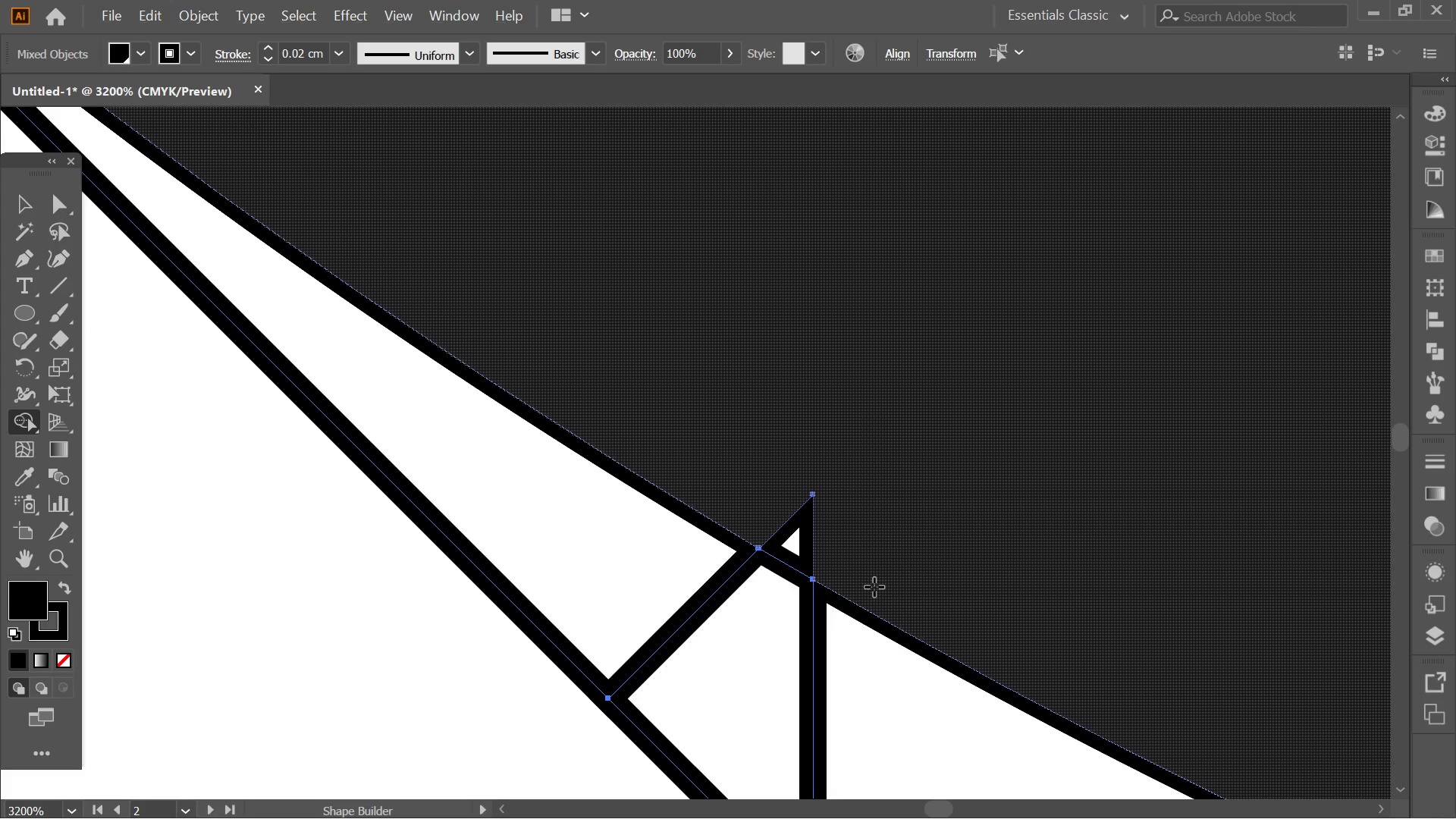 
key(Alt+AltLeft)
 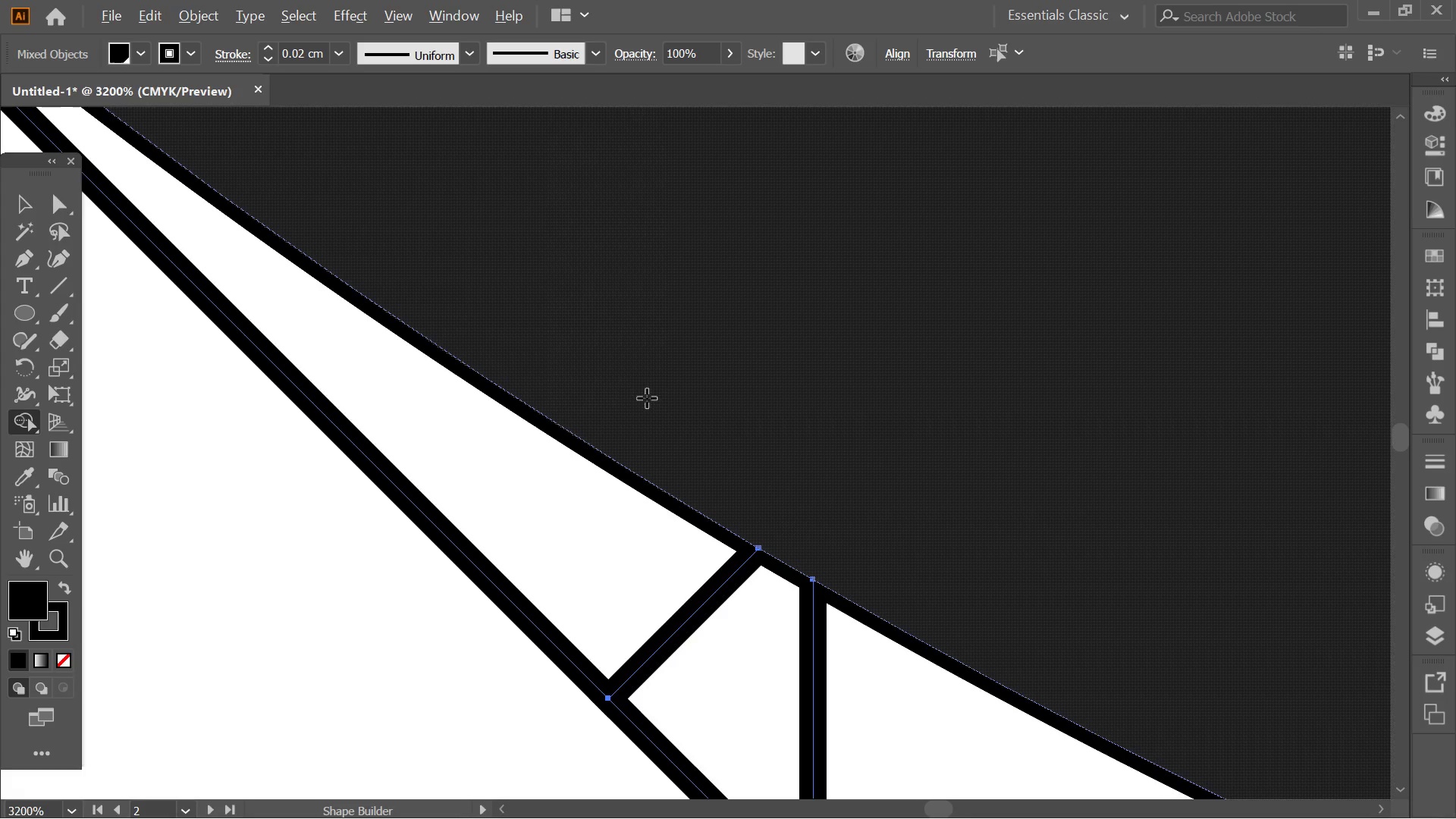 
hold_key(key=Space, duration=0.45)
 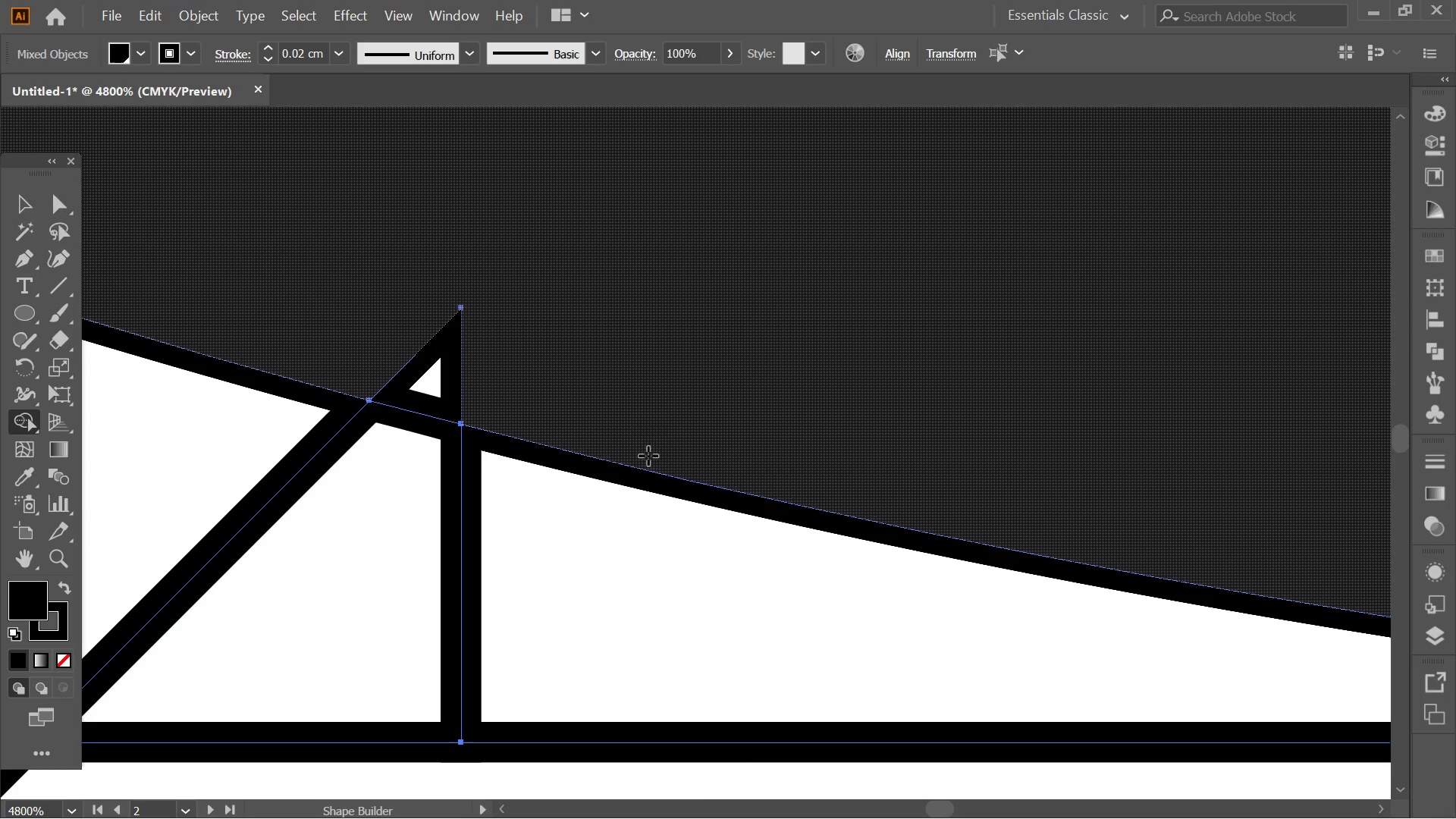 
left_click_drag(start_coordinate=[1072, 531], to_coordinate=[673, 413])
 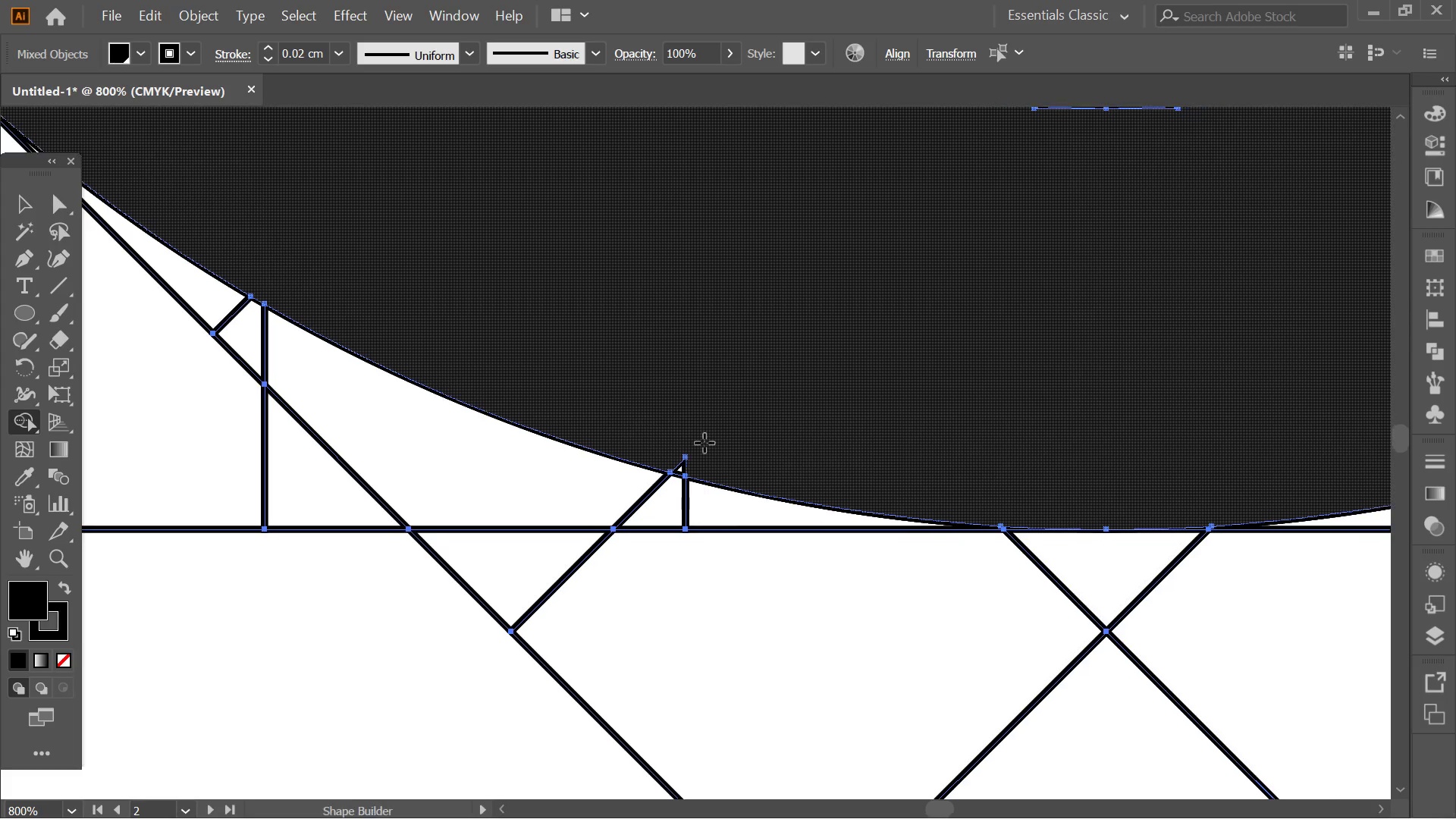 
scroll: coordinate [630, 387], scroll_direction: down, amount: 6.0
 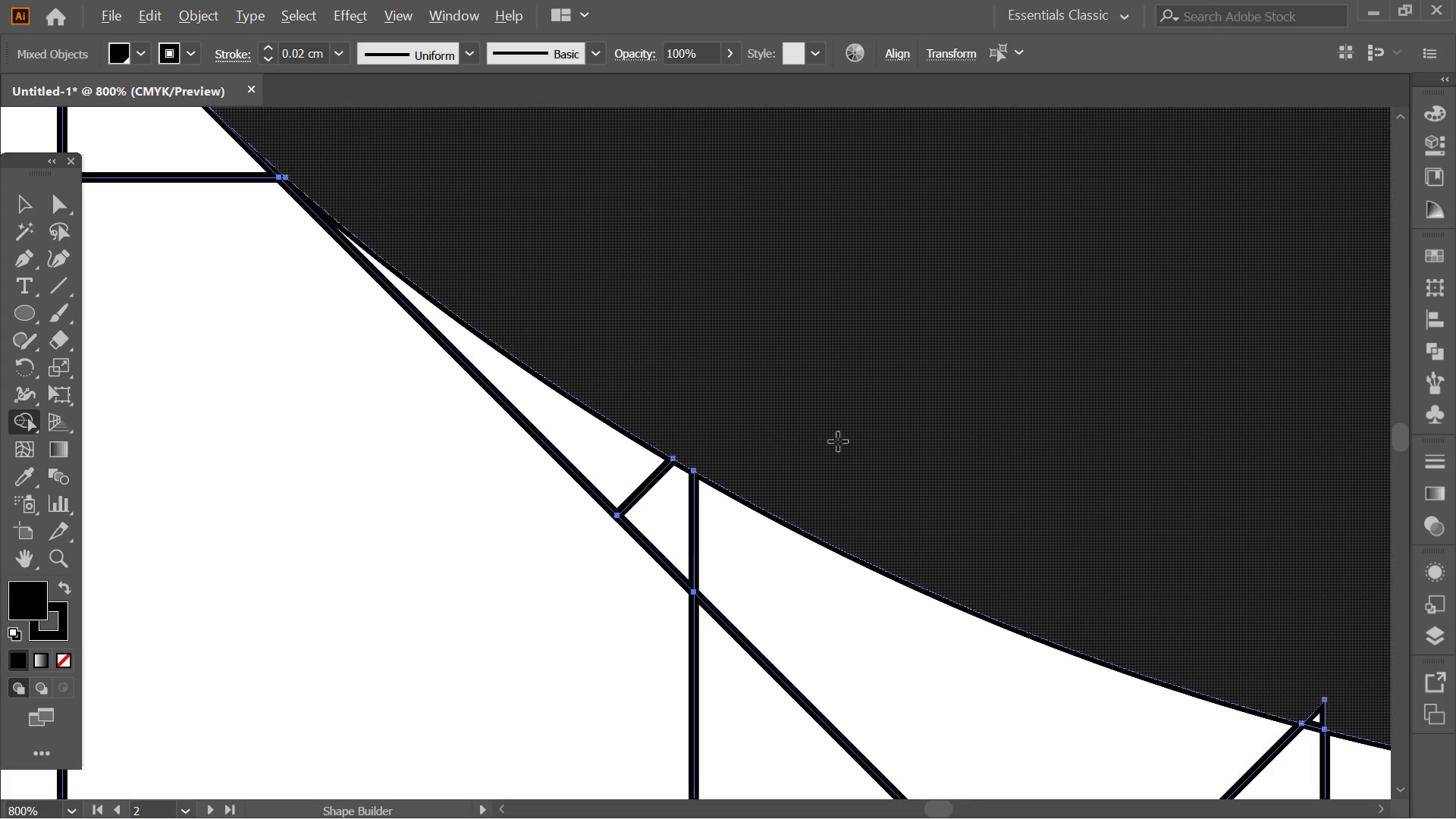 
hold_key(key=AltLeft, duration=0.39)
scroll: coordinate [735, 467], scroll_direction: up, amount: 5.0
 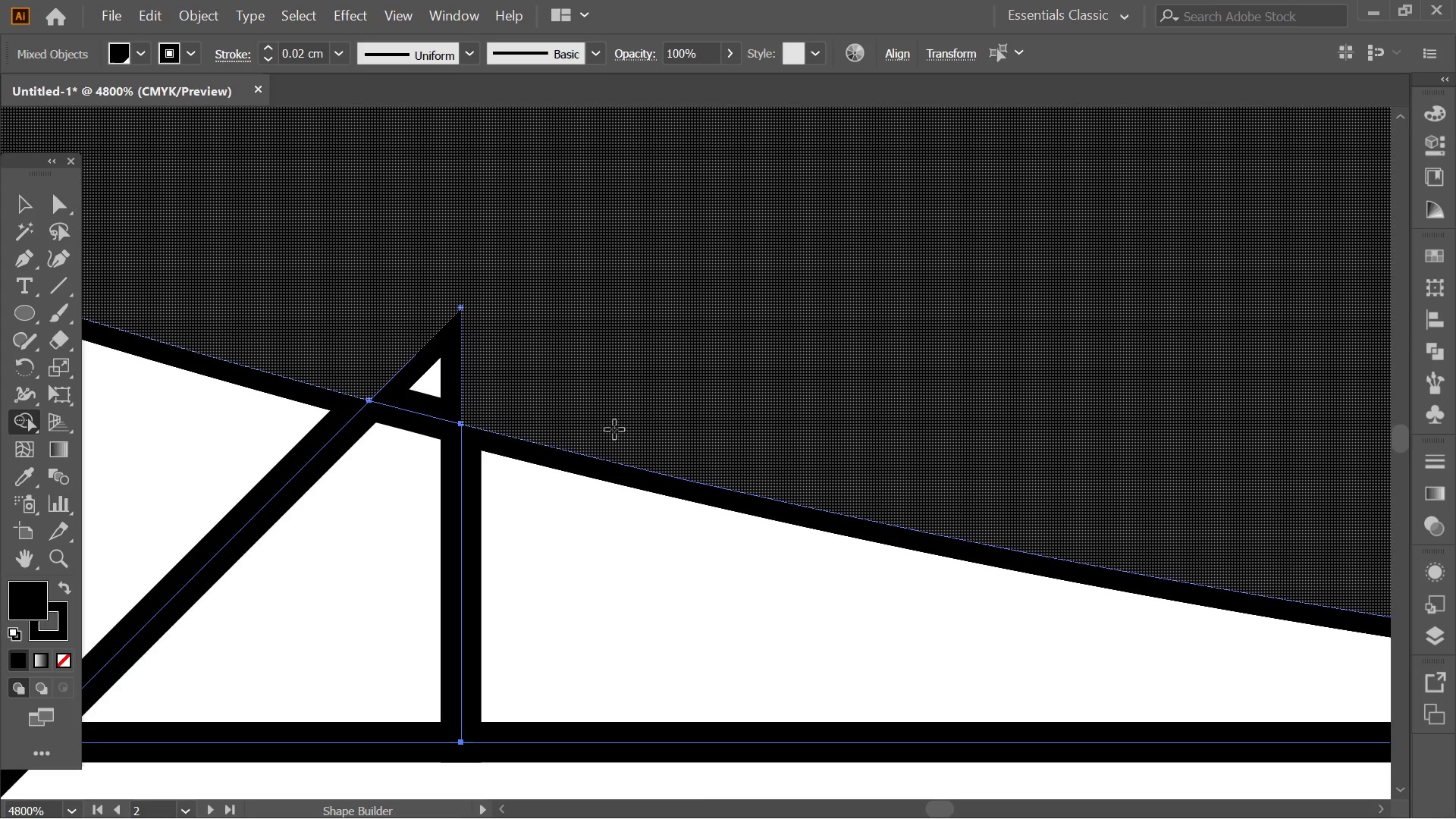 
left_click_drag(start_coordinate=[590, 421], to_coordinate=[330, 308])
 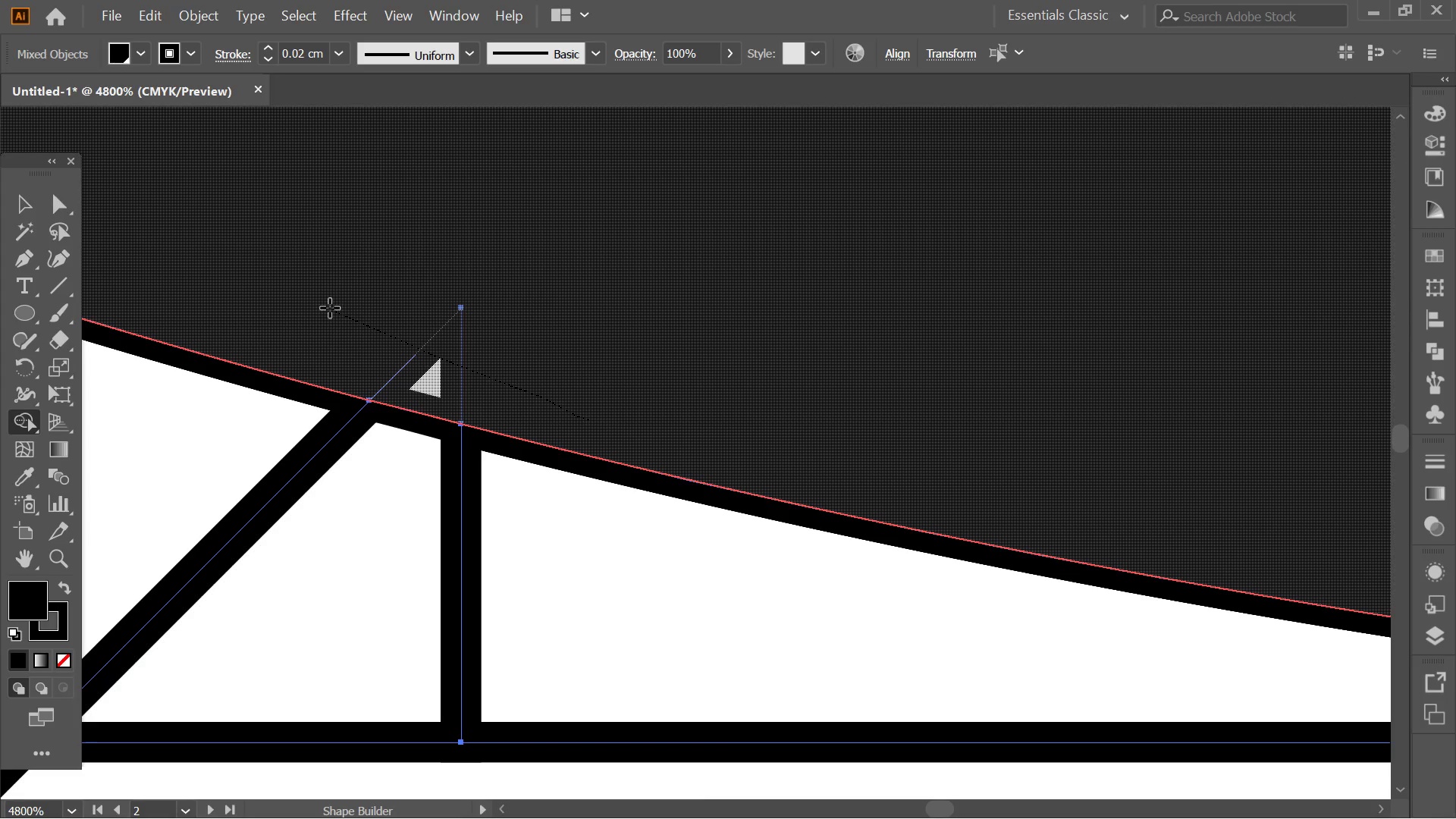 
key(Alt+AltLeft)
 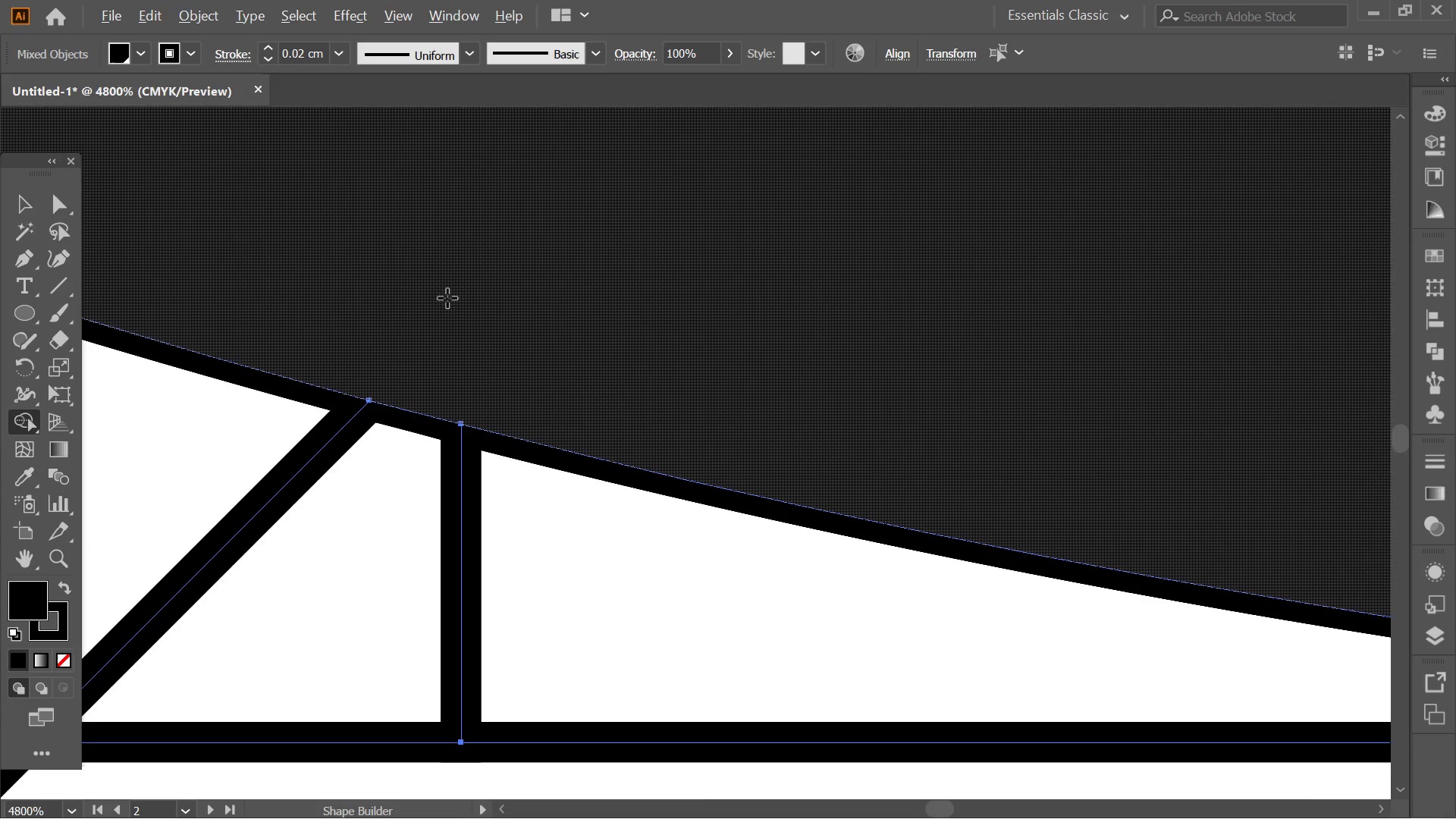 
hold_key(key=Space, duration=0.67)
 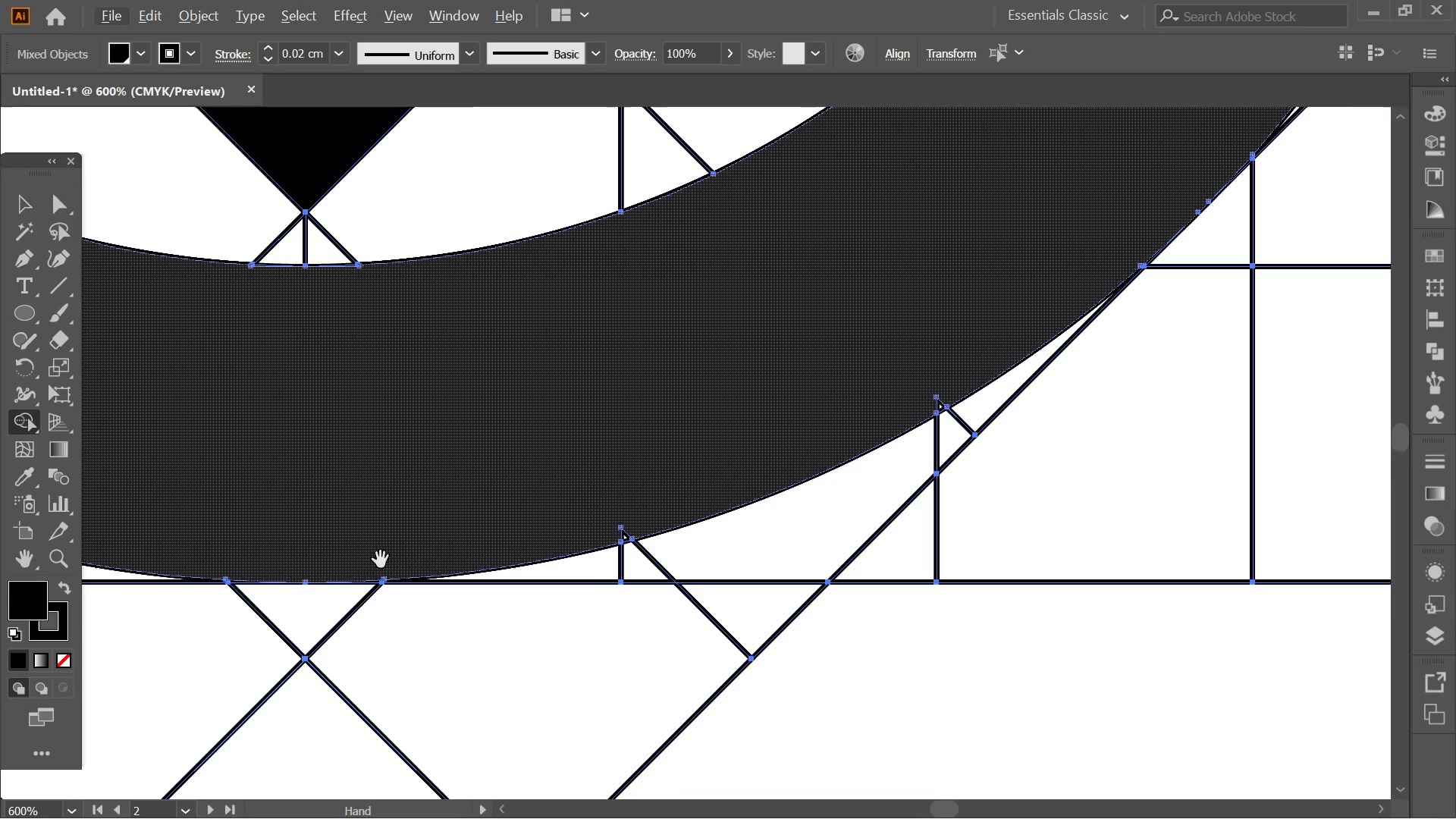 
left_click_drag(start_coordinate=[1013, 400], to_coordinate=[558, 645])
 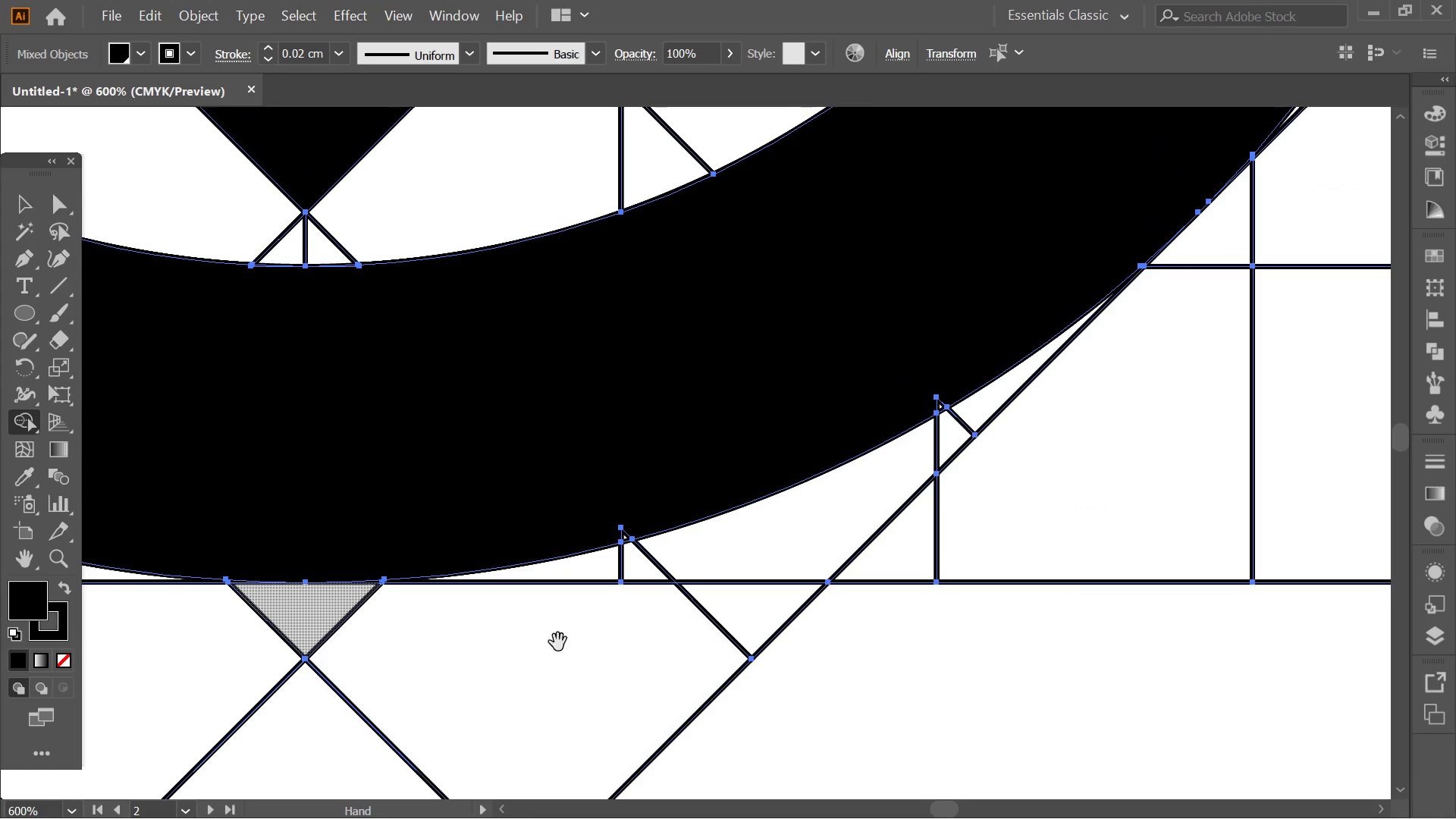 
scroll: coordinate [453, 299], scroll_direction: down, amount: 7.0
 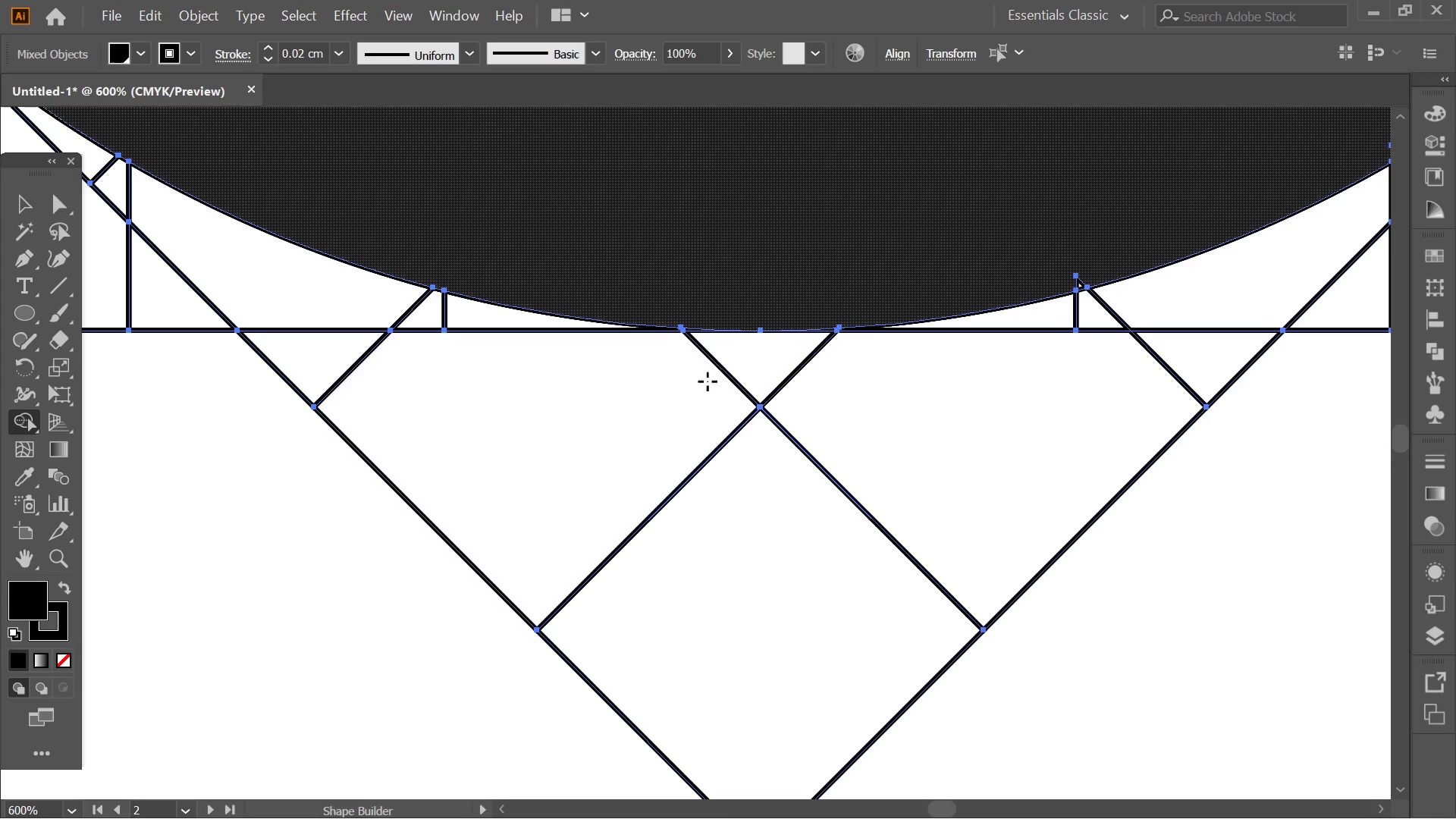 
hold_key(key=Space, duration=0.83)
 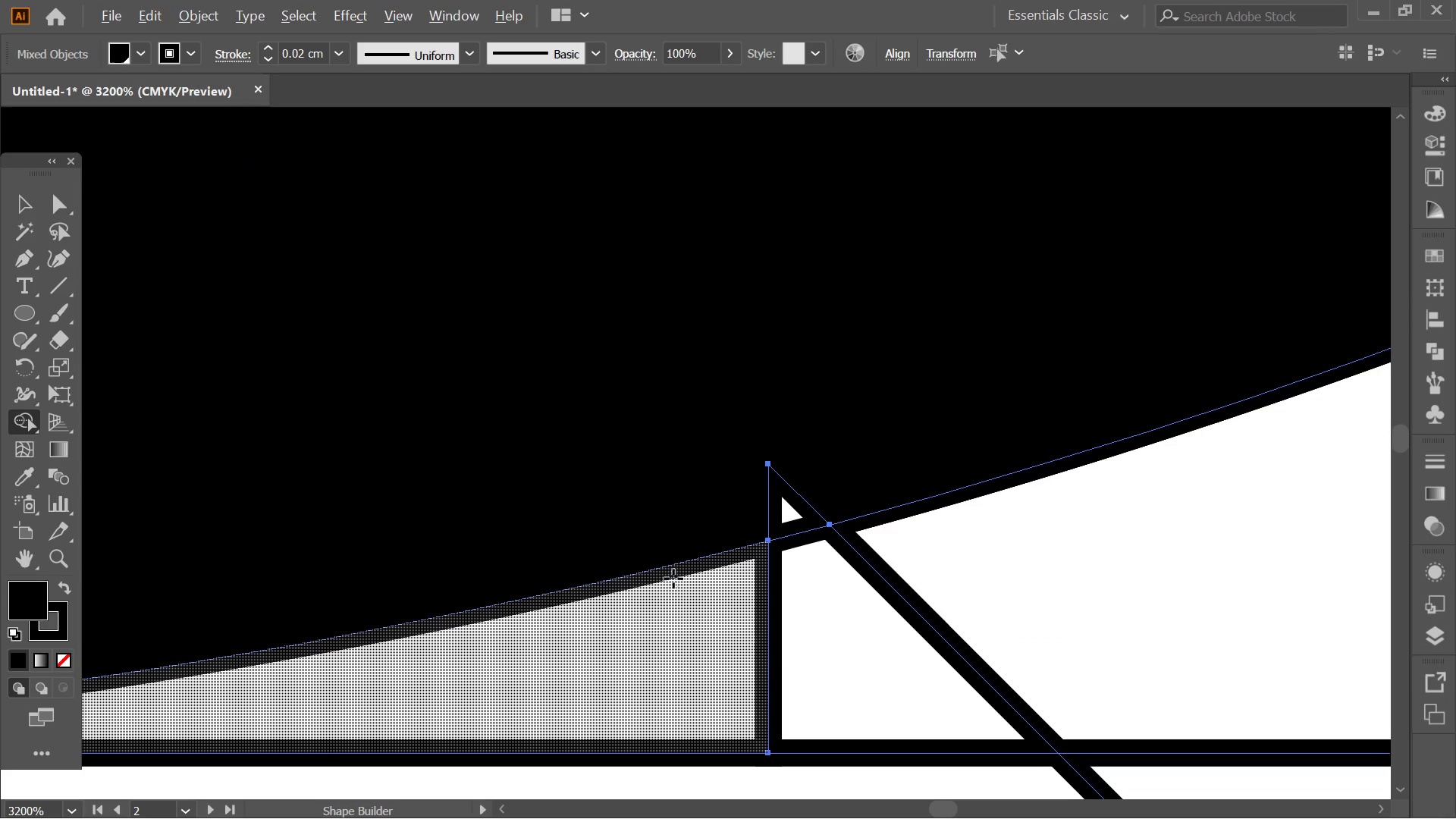 
key(Alt+AltLeft)
 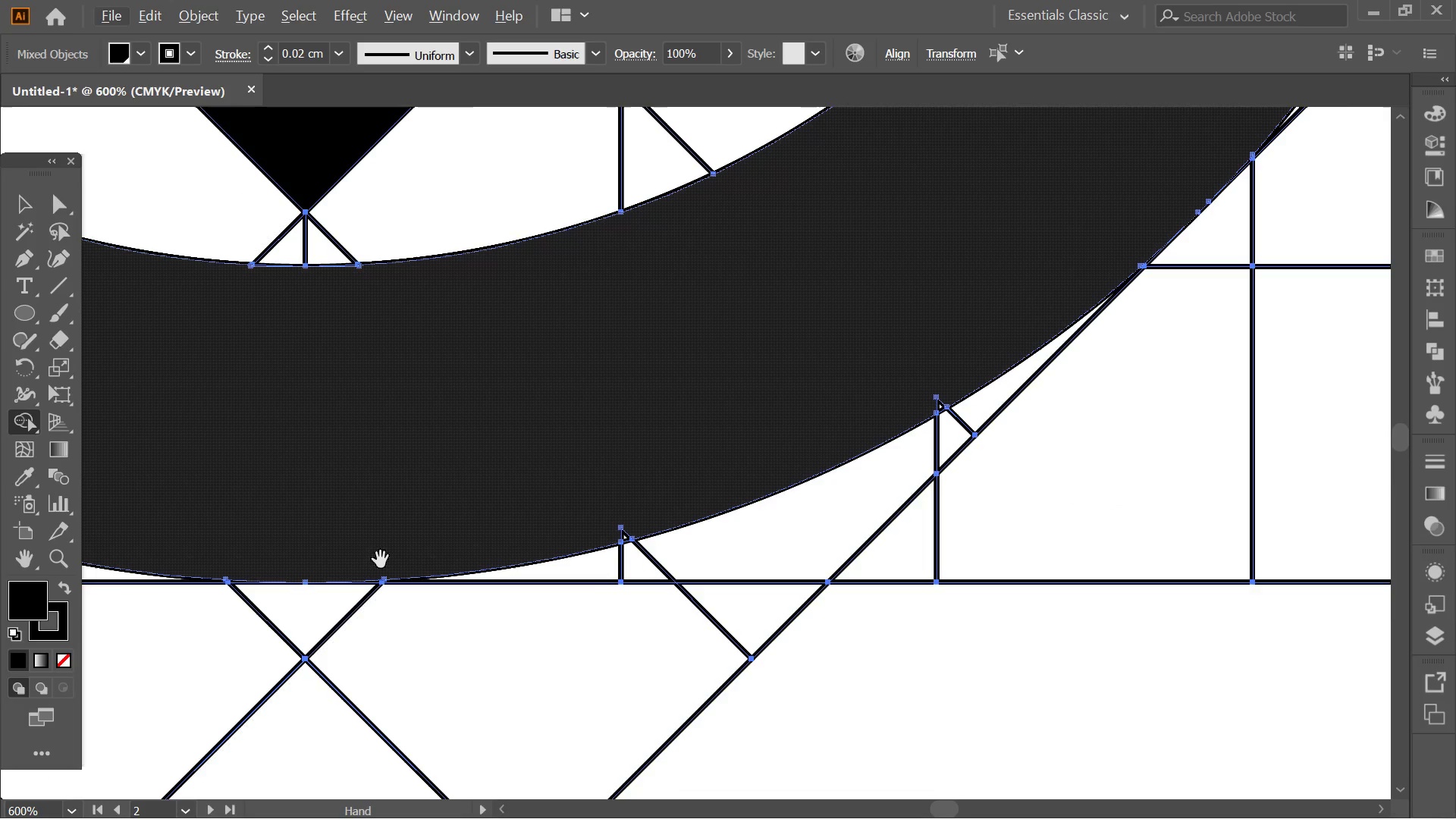 
left_click_drag(start_coordinate=[381, 560], to_coordinate=[420, 617])
 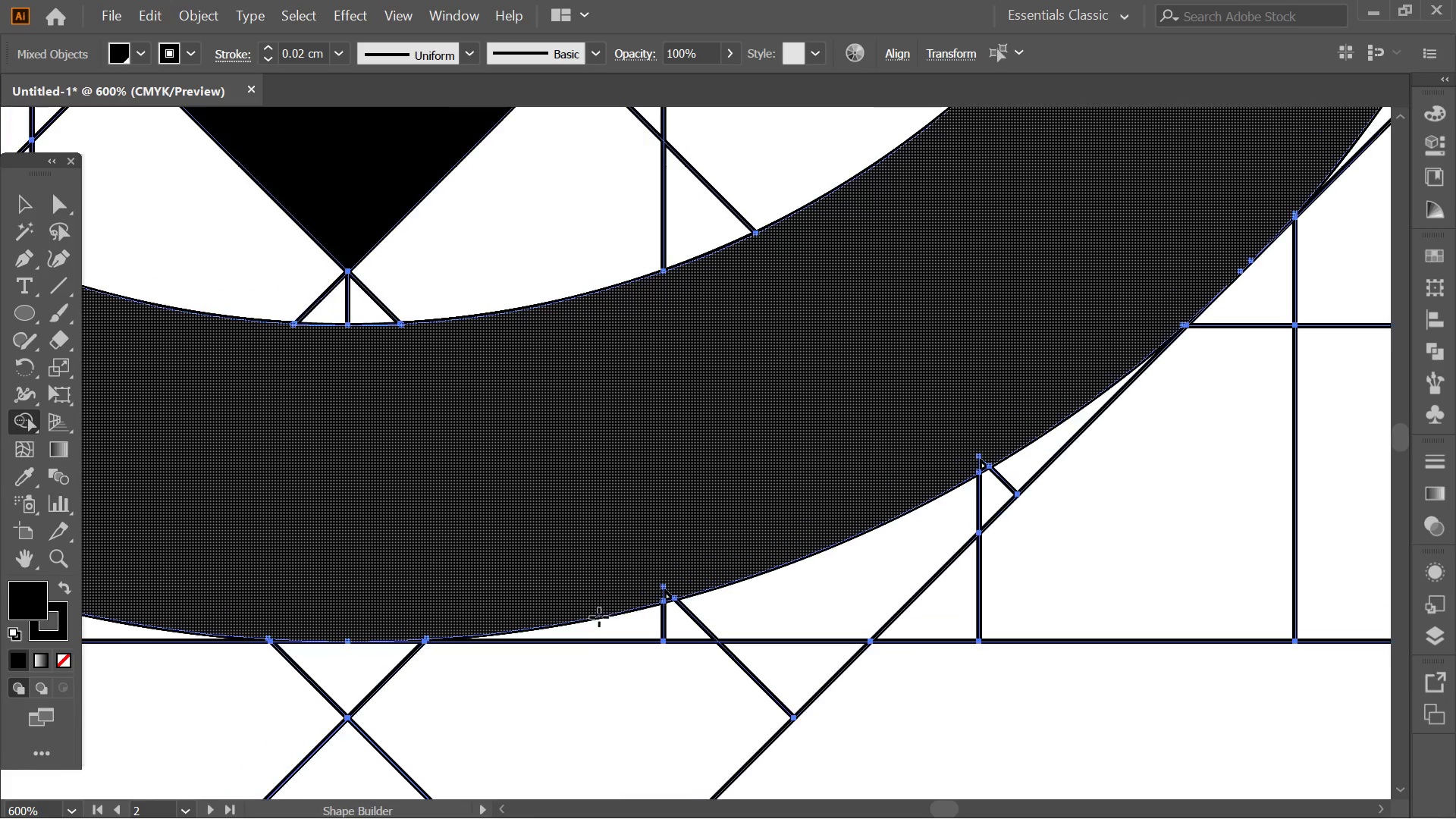 
hold_key(key=AltLeft, duration=0.45)
scroll: coordinate [642, 607], scroll_direction: up, amount: 5.0
 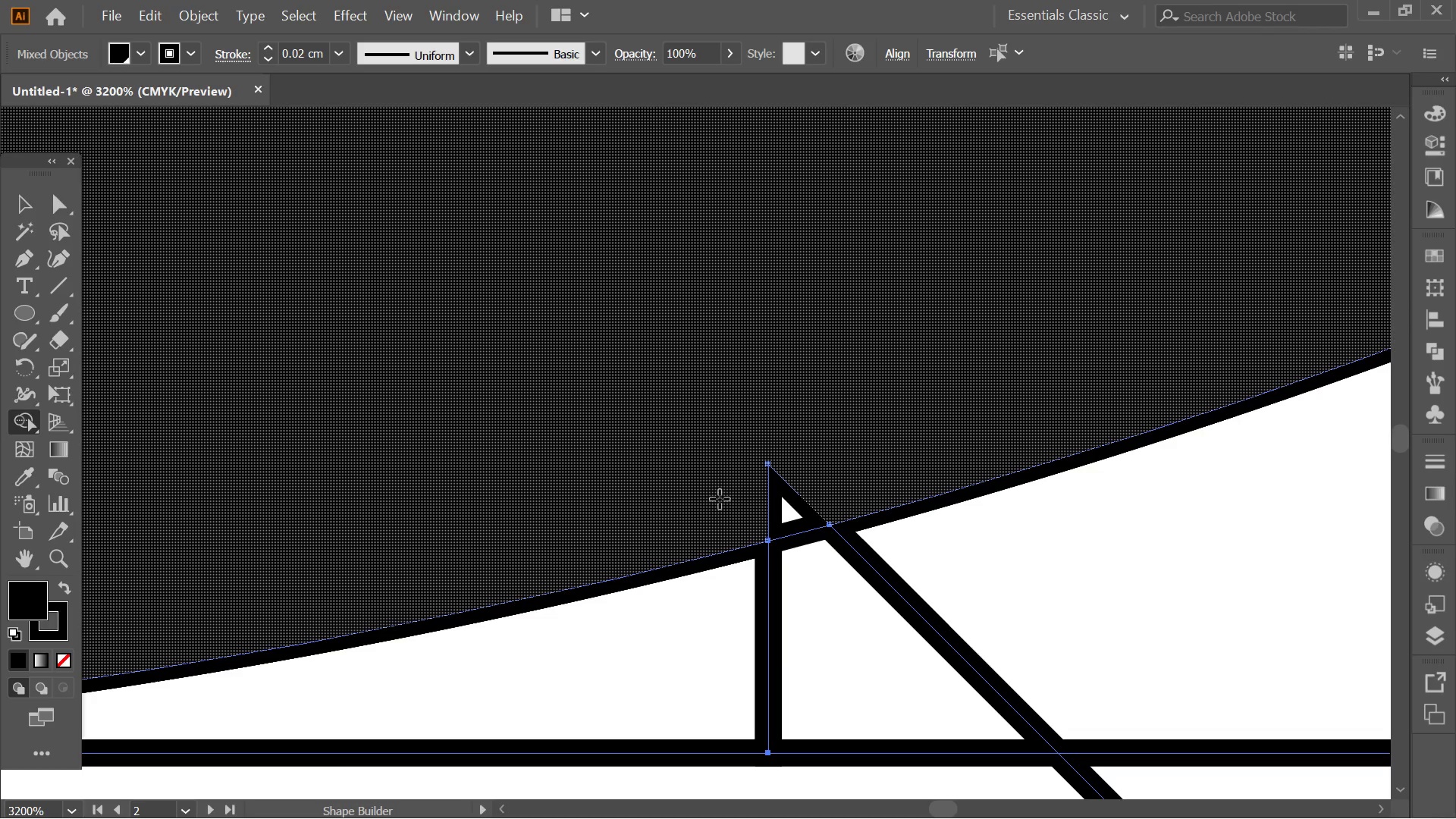 
left_click_drag(start_coordinate=[720, 499], to_coordinate=[901, 473])
 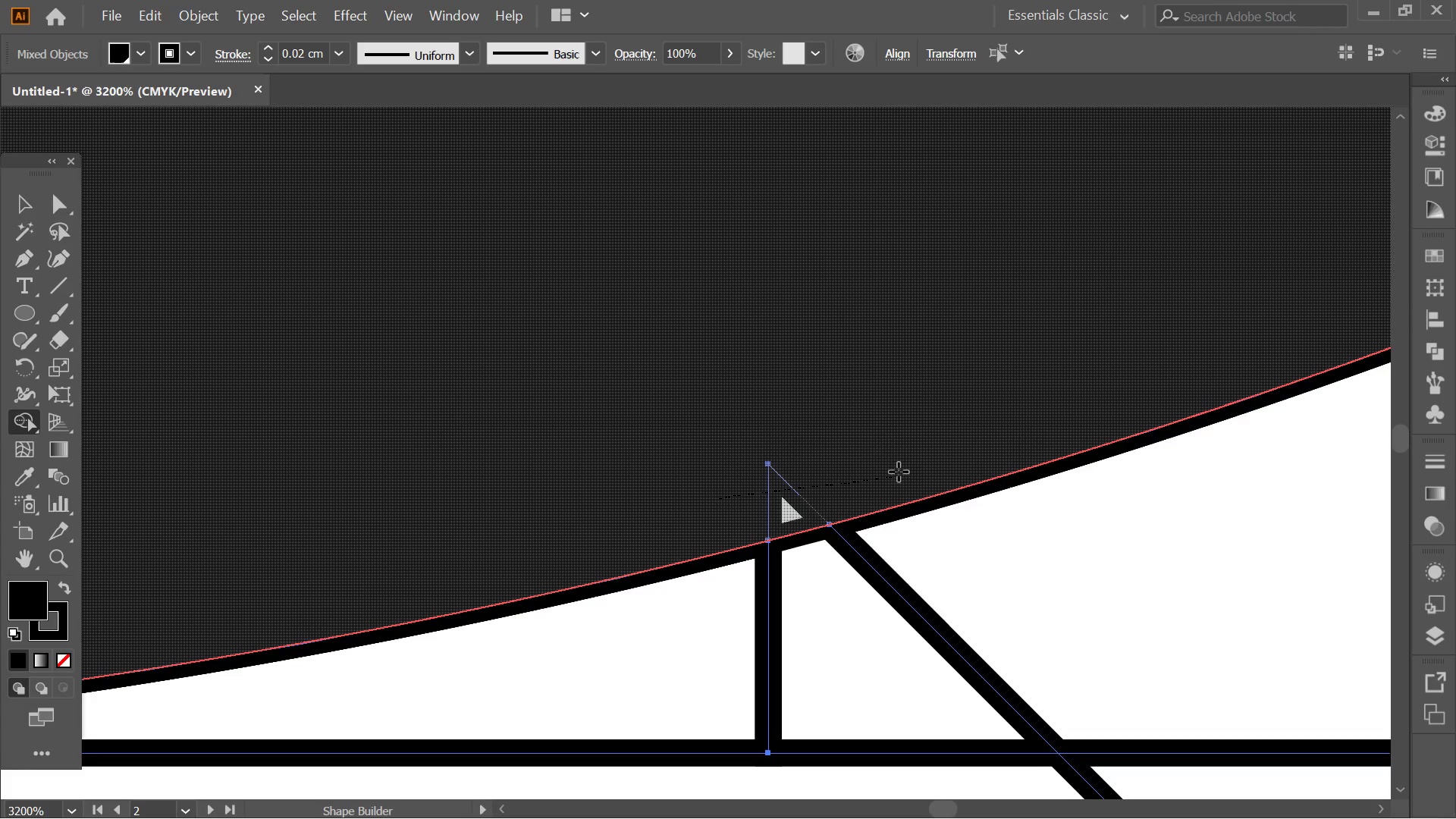 
key(Alt+AltLeft)
 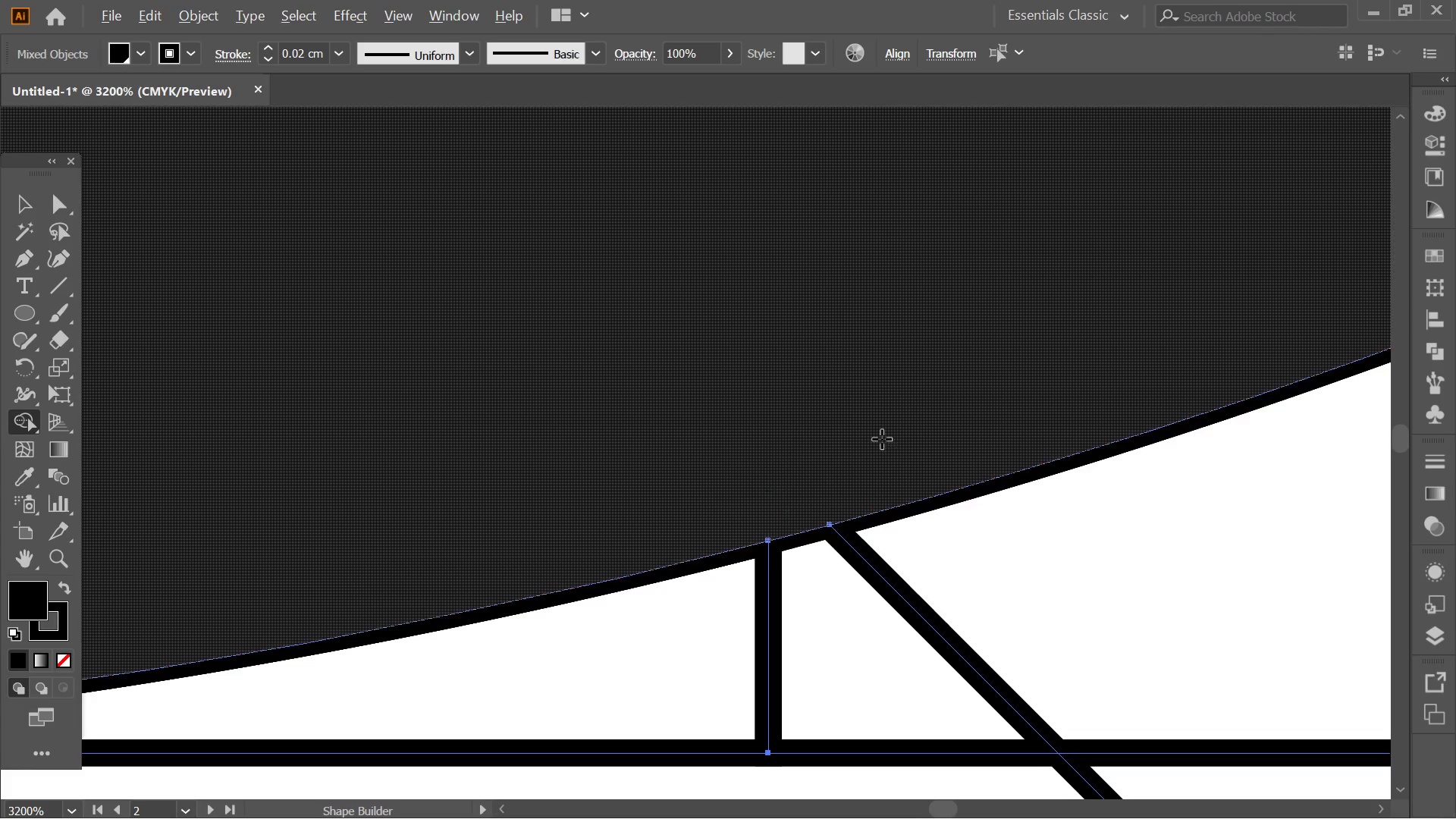 
hold_key(key=Space, duration=0.48)
 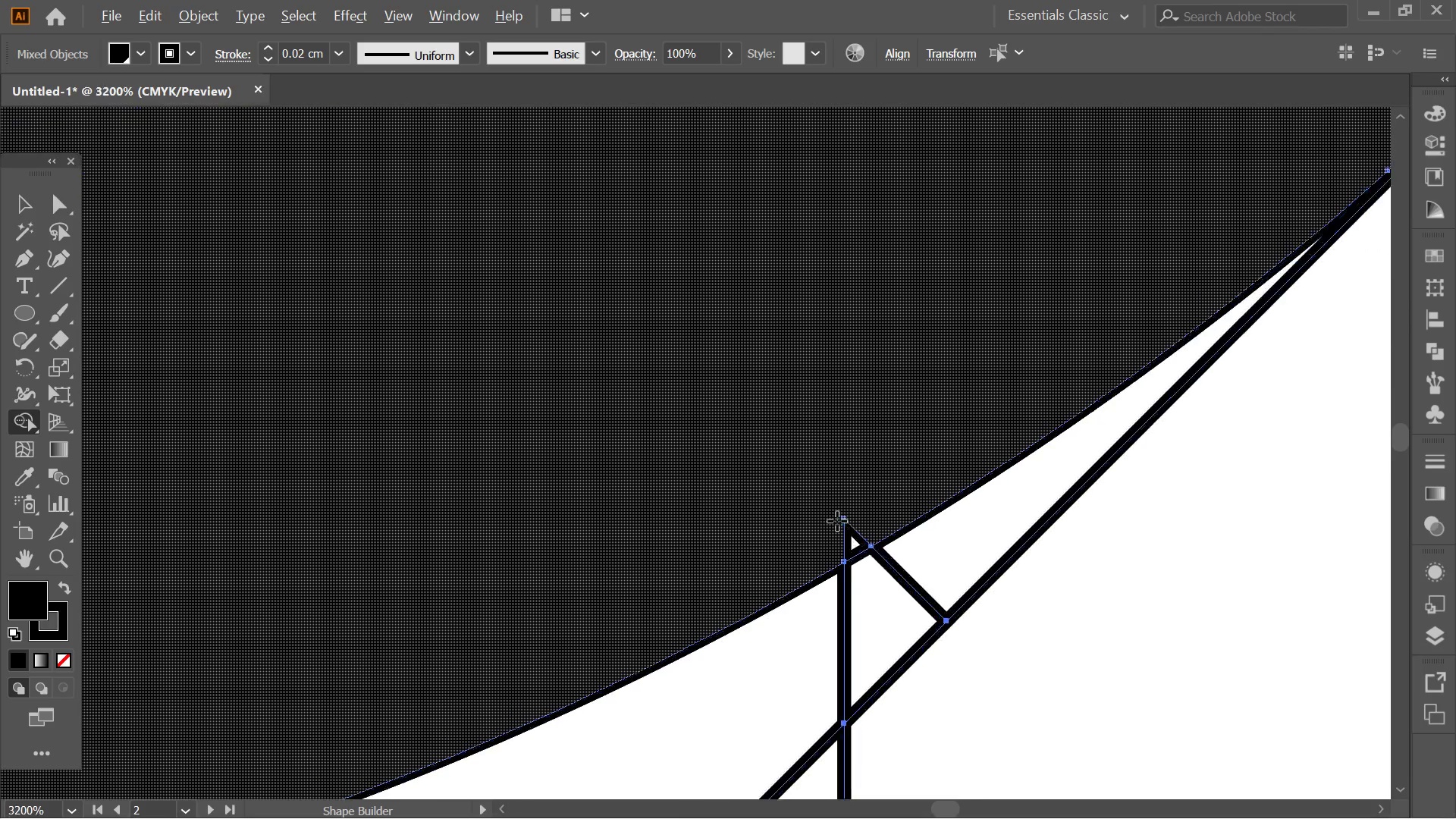 
left_click_drag(start_coordinate=[954, 388], to_coordinate=[519, 633])
 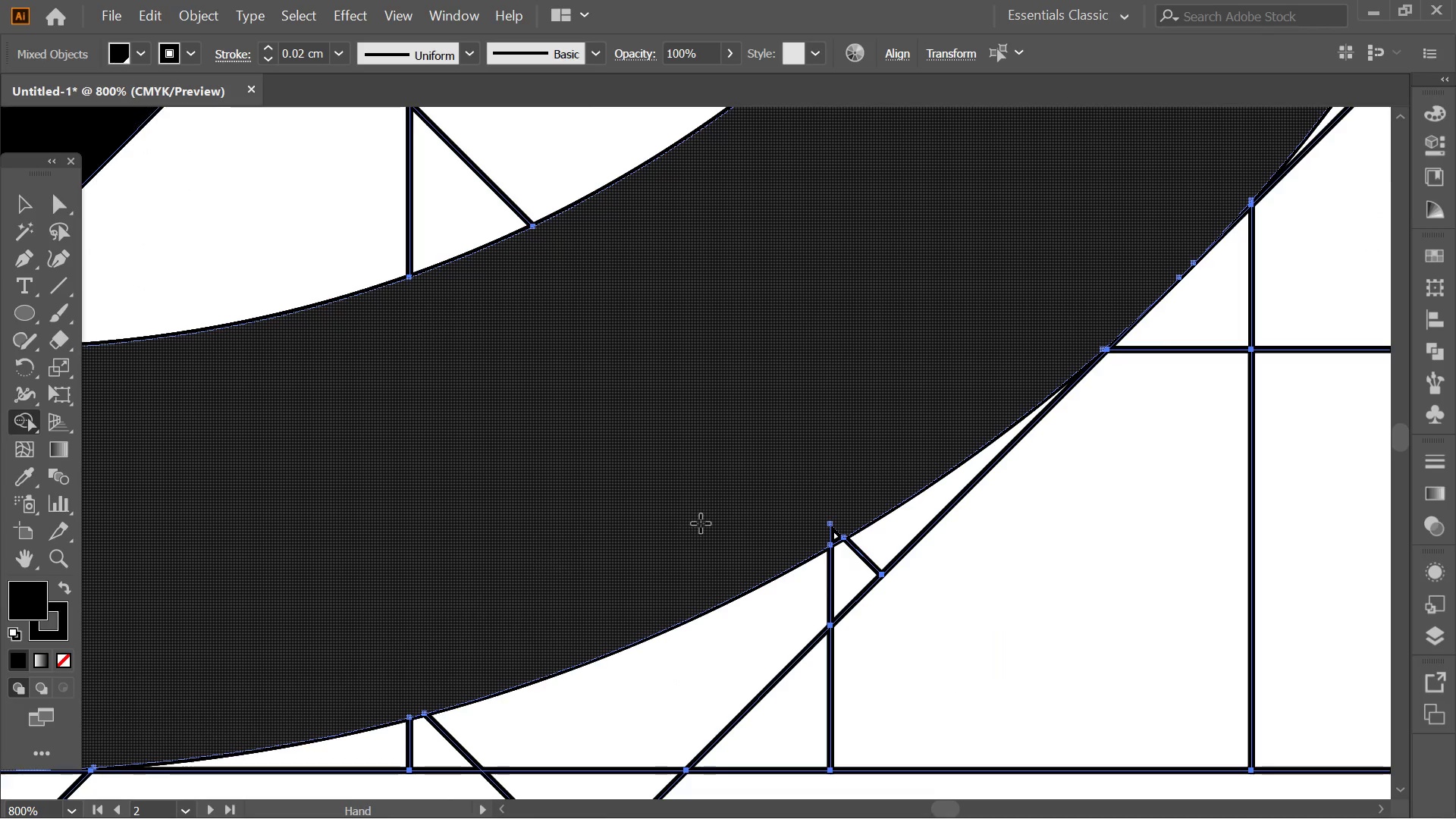 
scroll: coordinate [882, 439], scroll_direction: down, amount: 5.0
 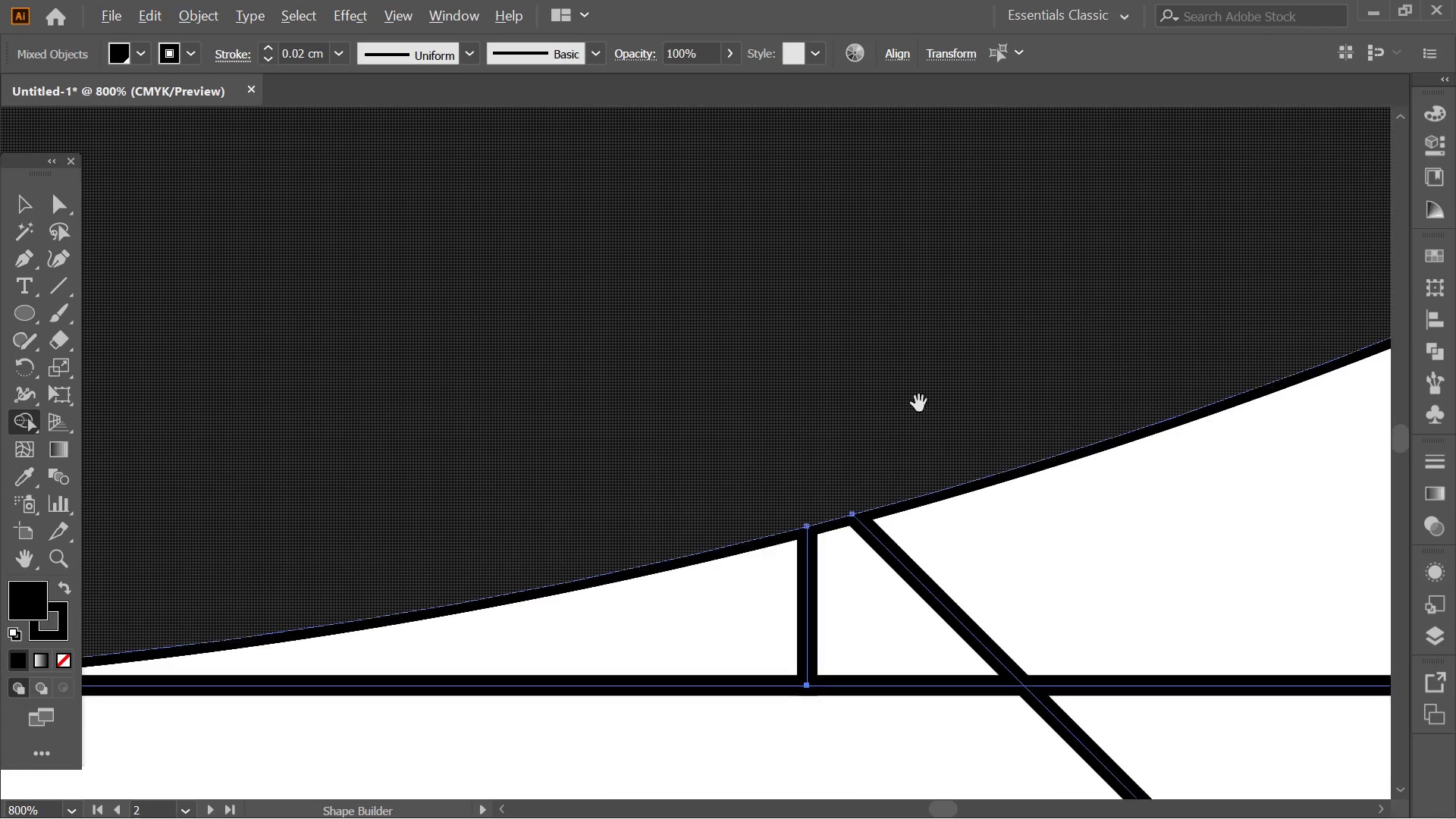 
hold_key(key=AltLeft, duration=0.62)
scroll: coordinate [834, 521], scroll_direction: up, amount: 4.0
 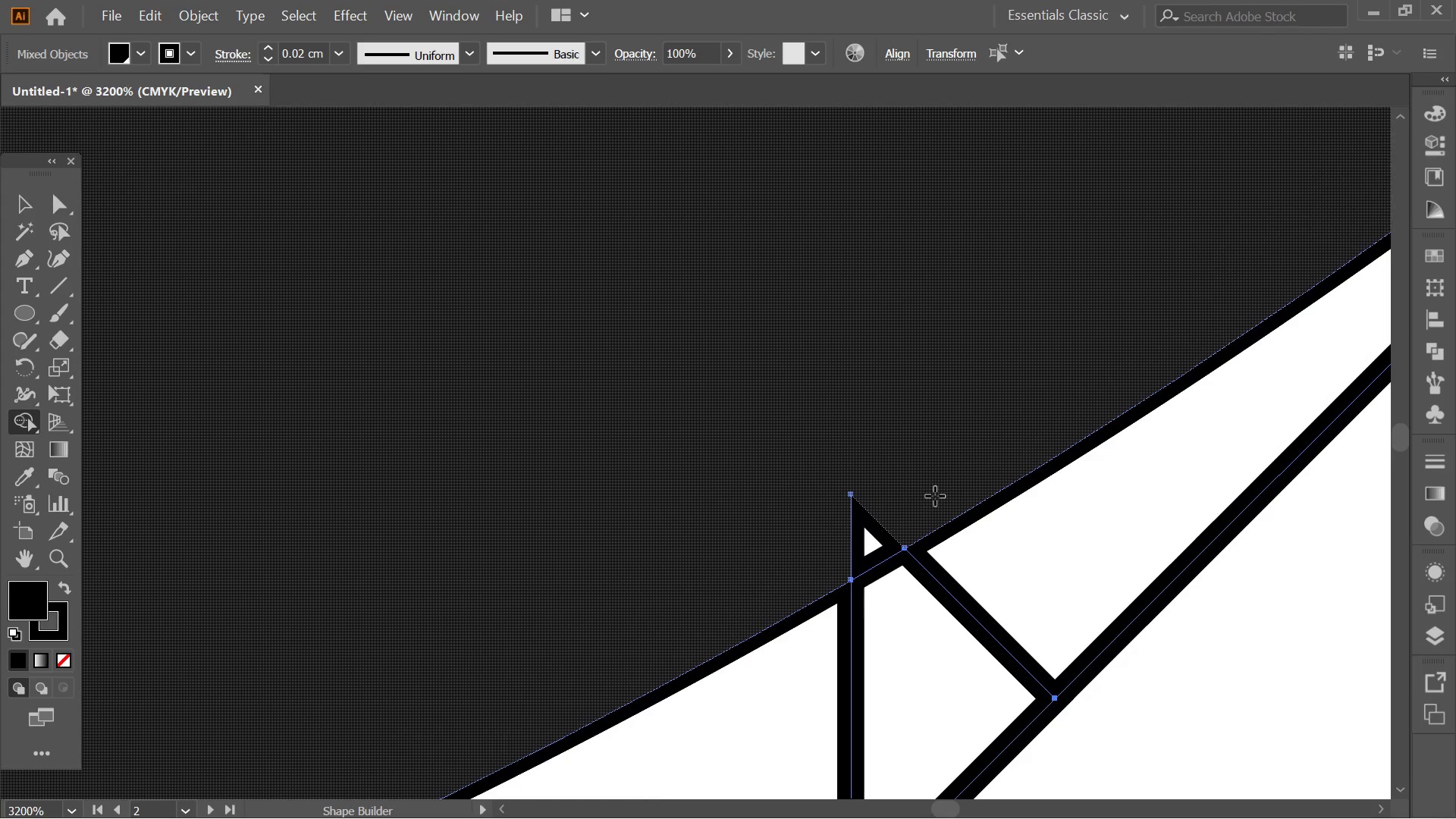 
left_click_drag(start_coordinate=[937, 490], to_coordinate=[792, 620])
 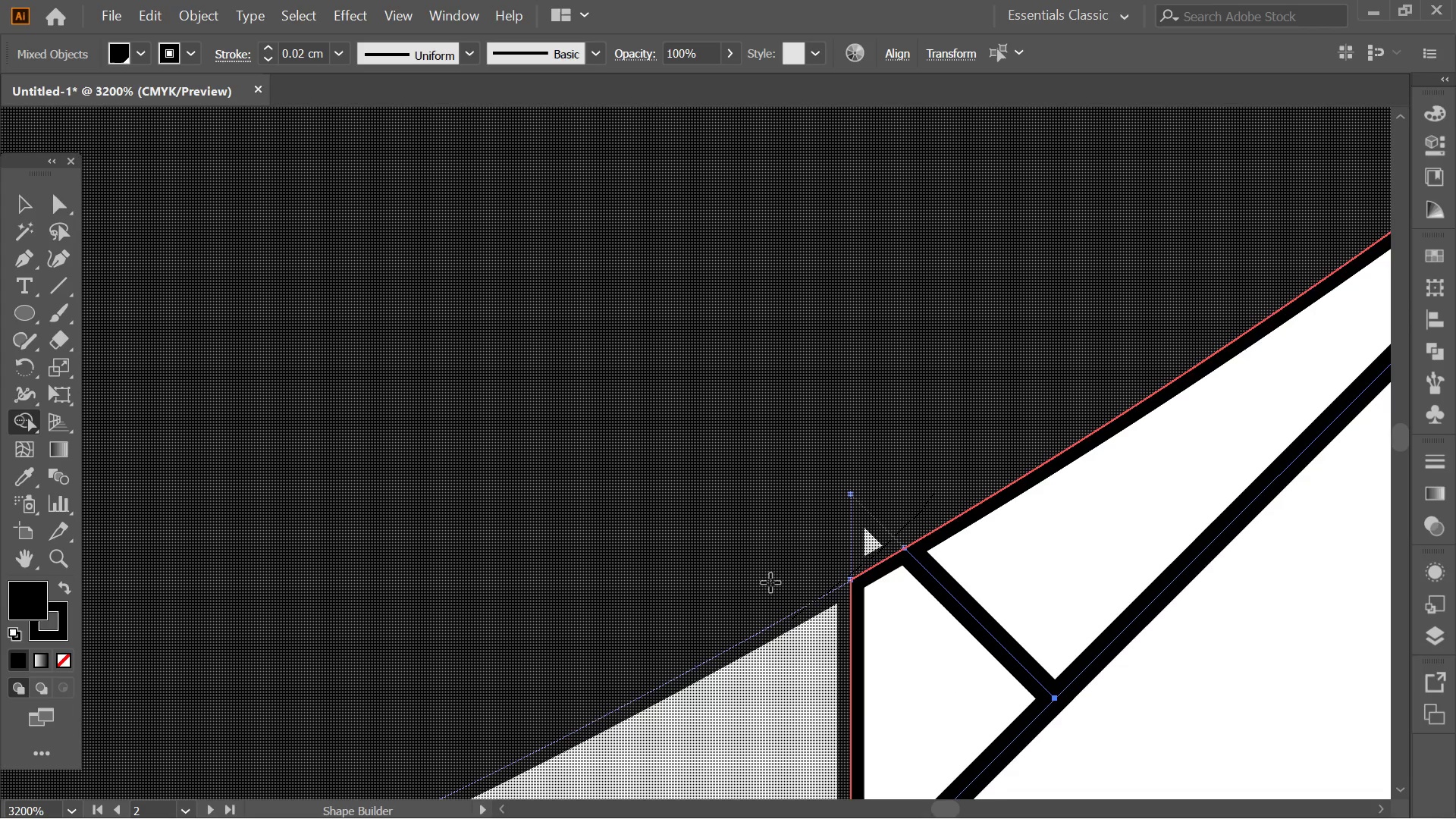 
key(Alt+AltLeft)
 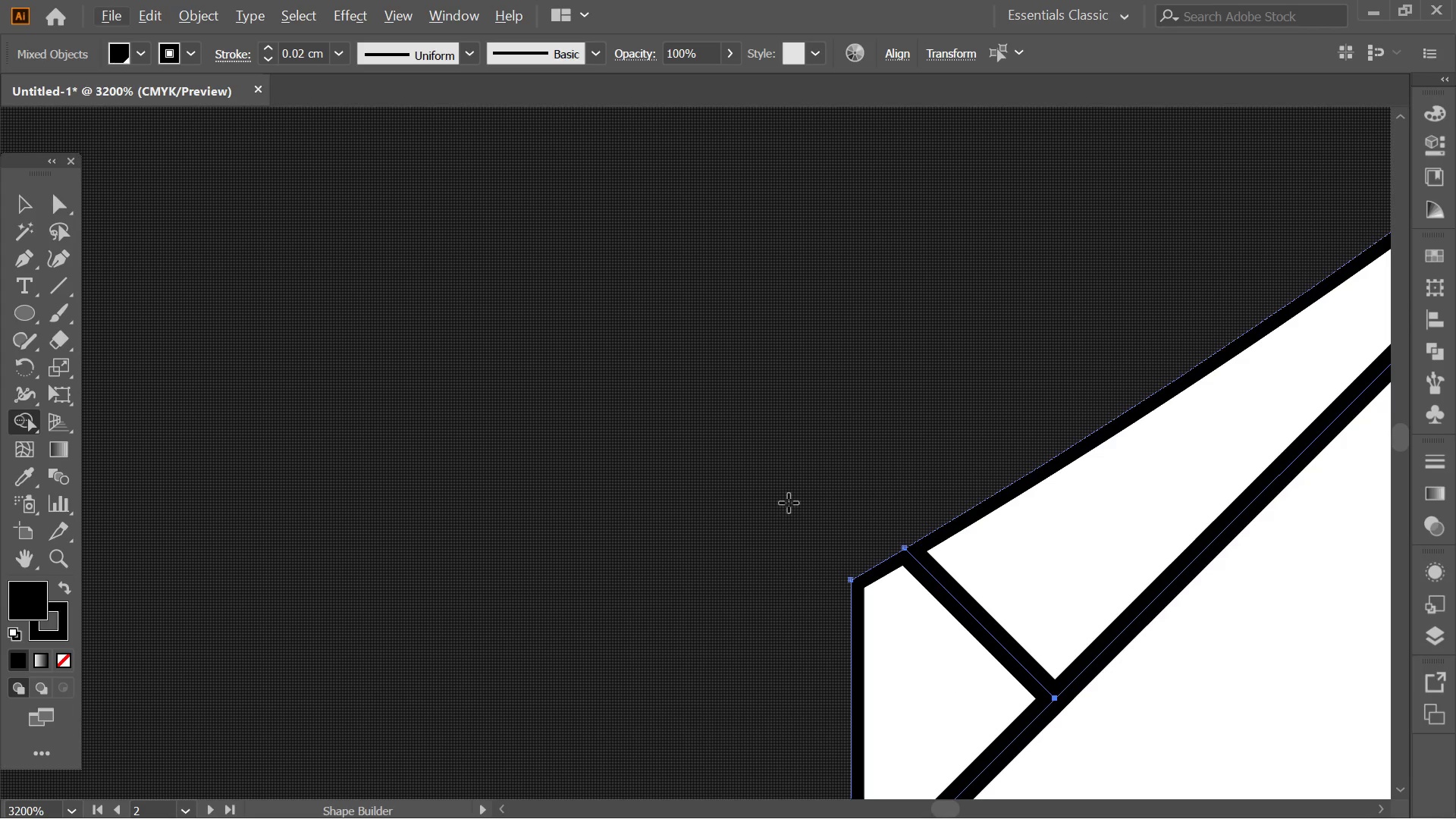 
key(Control+Z)
 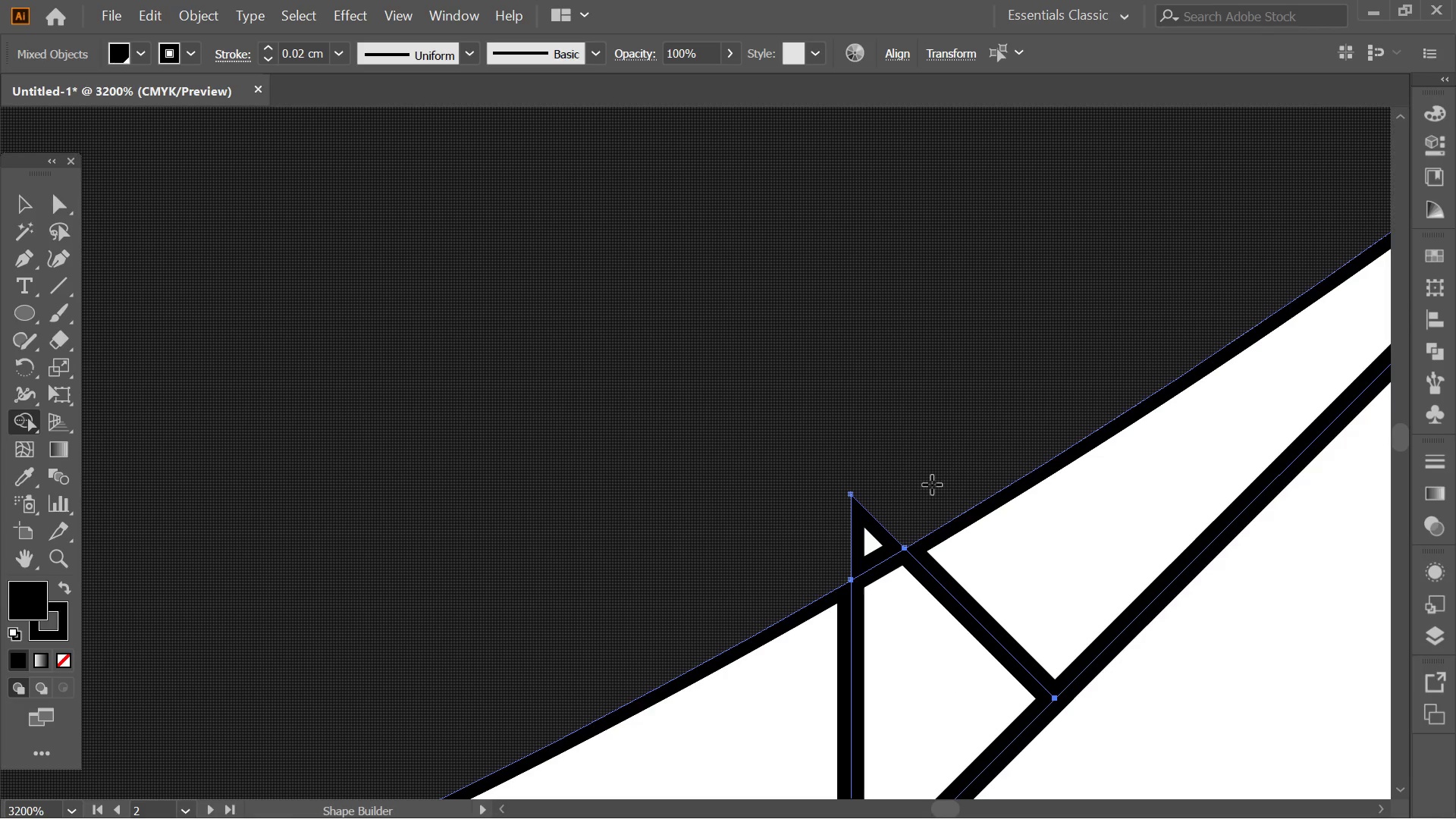 
left_click_drag(start_coordinate=[934, 480], to_coordinate=[824, 570])
 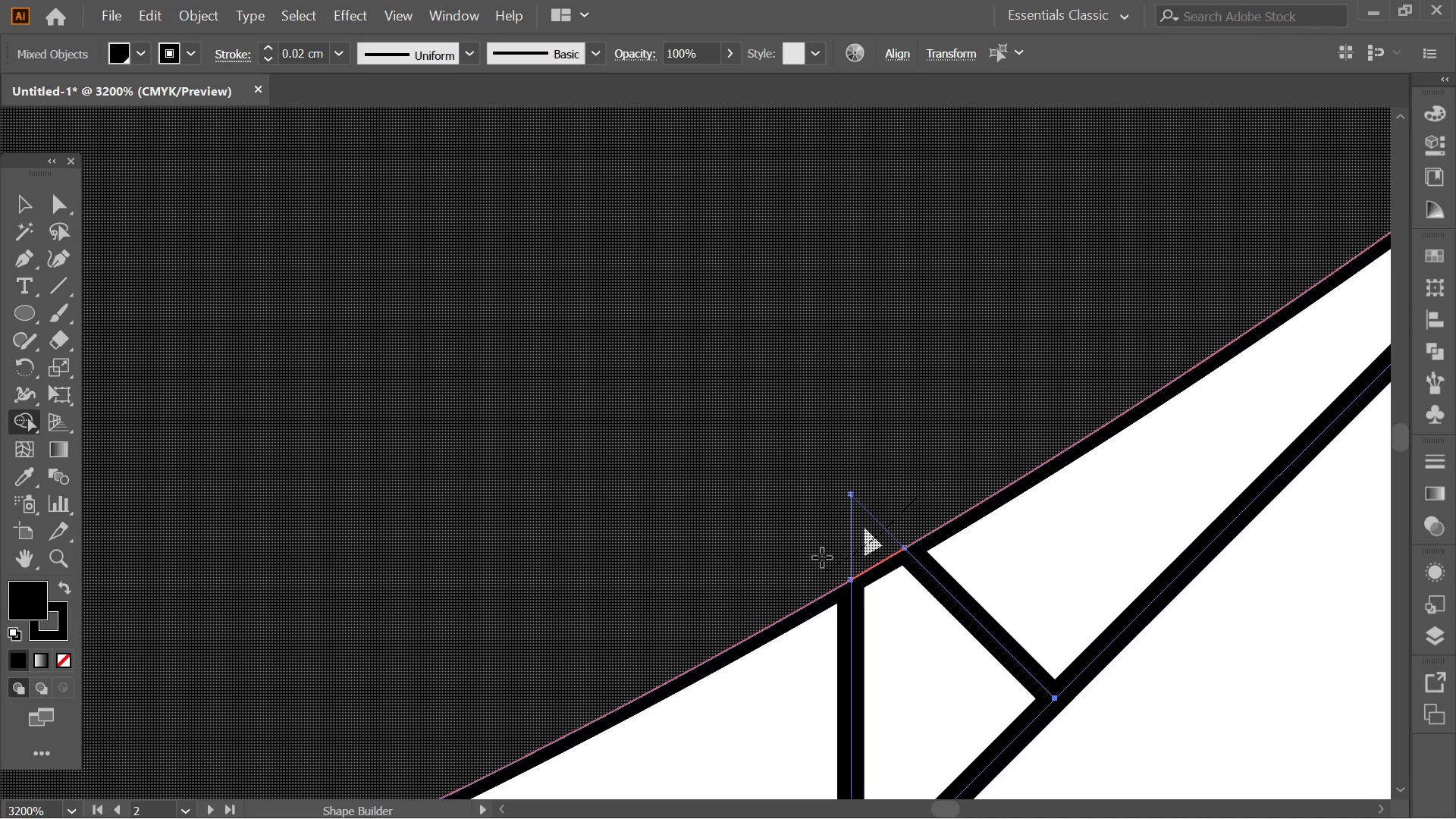 
key(Alt+AltLeft)
 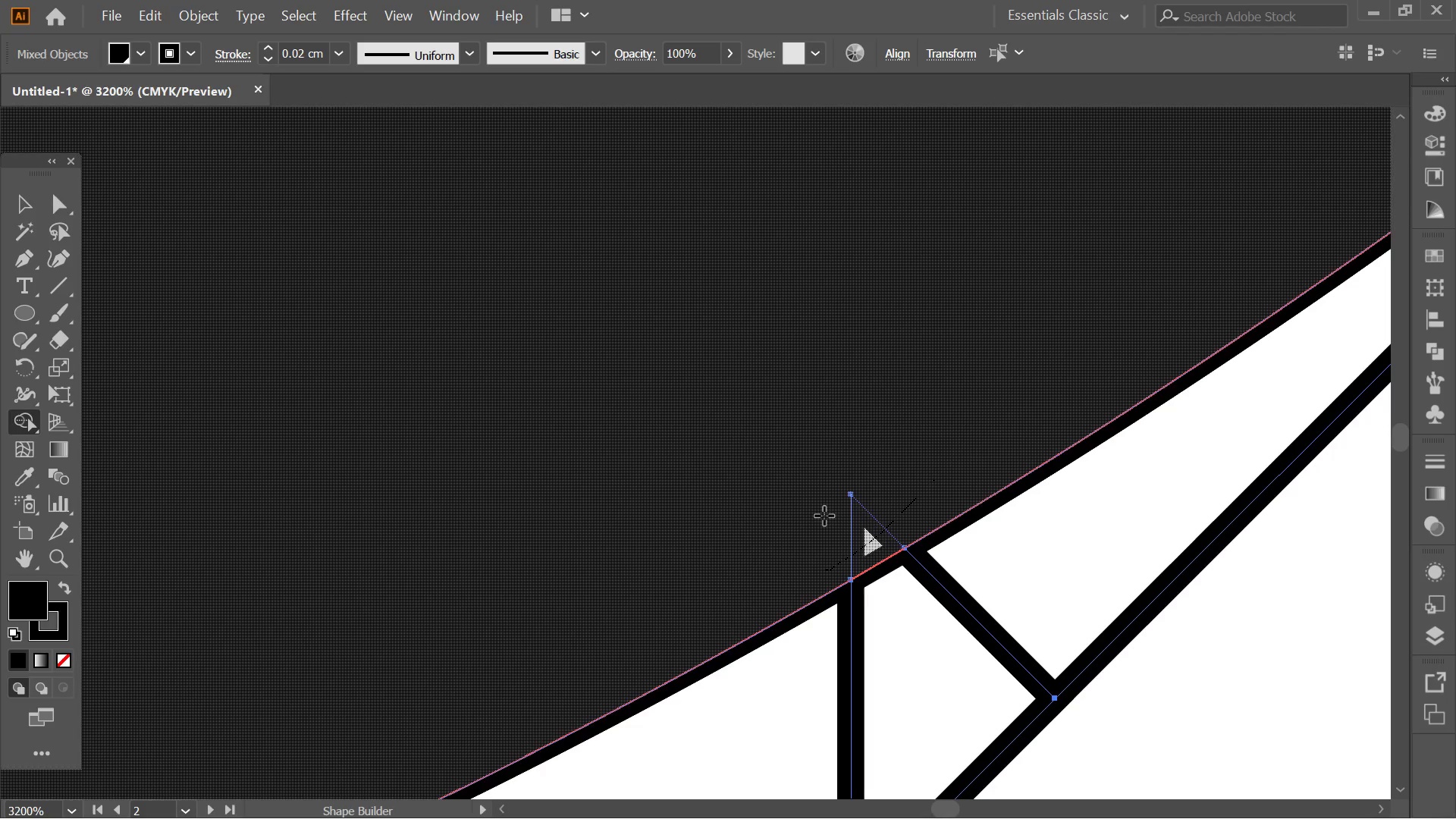 
hold_key(key=Space, duration=0.44)
 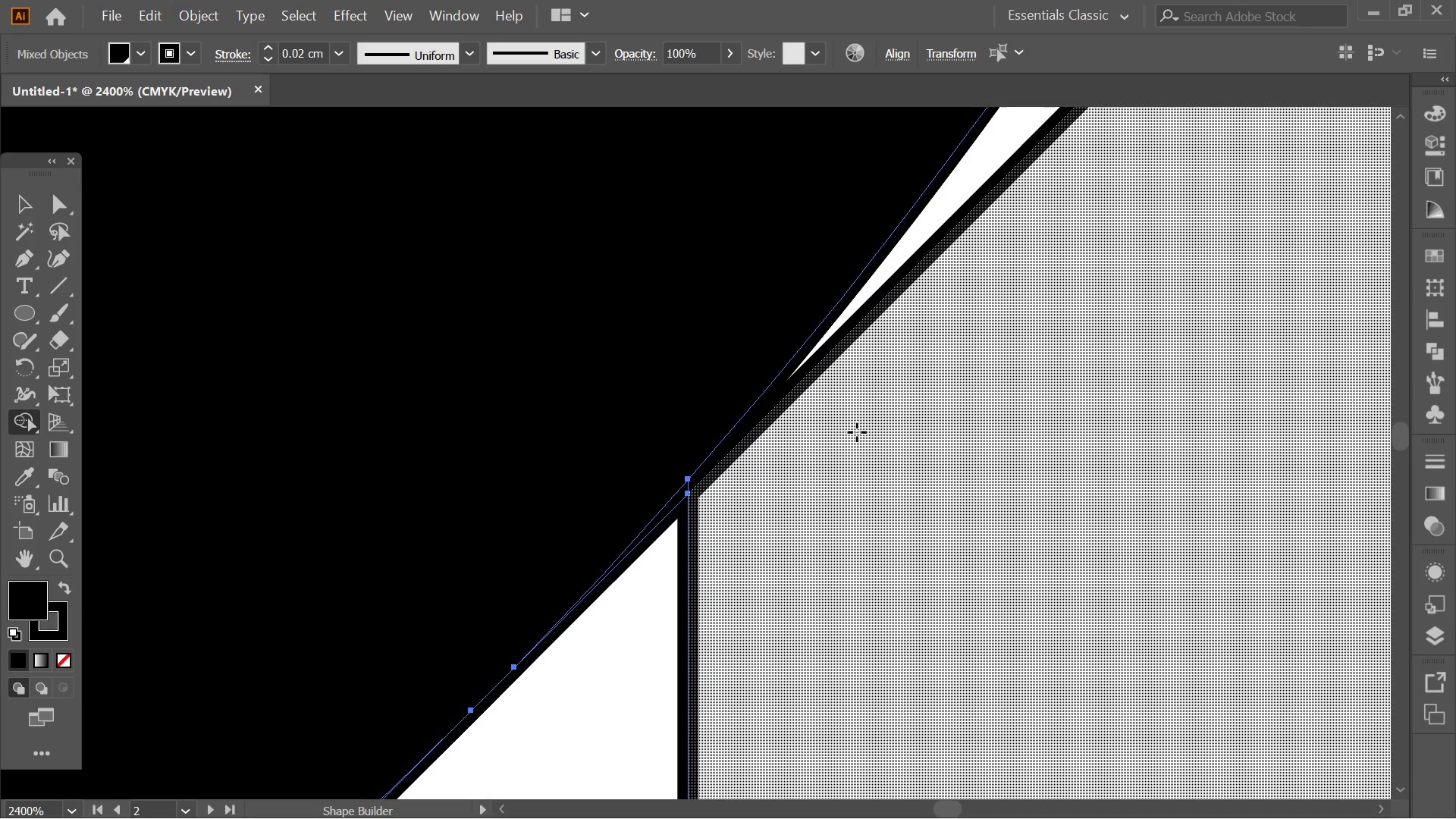 
left_click_drag(start_coordinate=[913, 376], to_coordinate=[580, 599])
 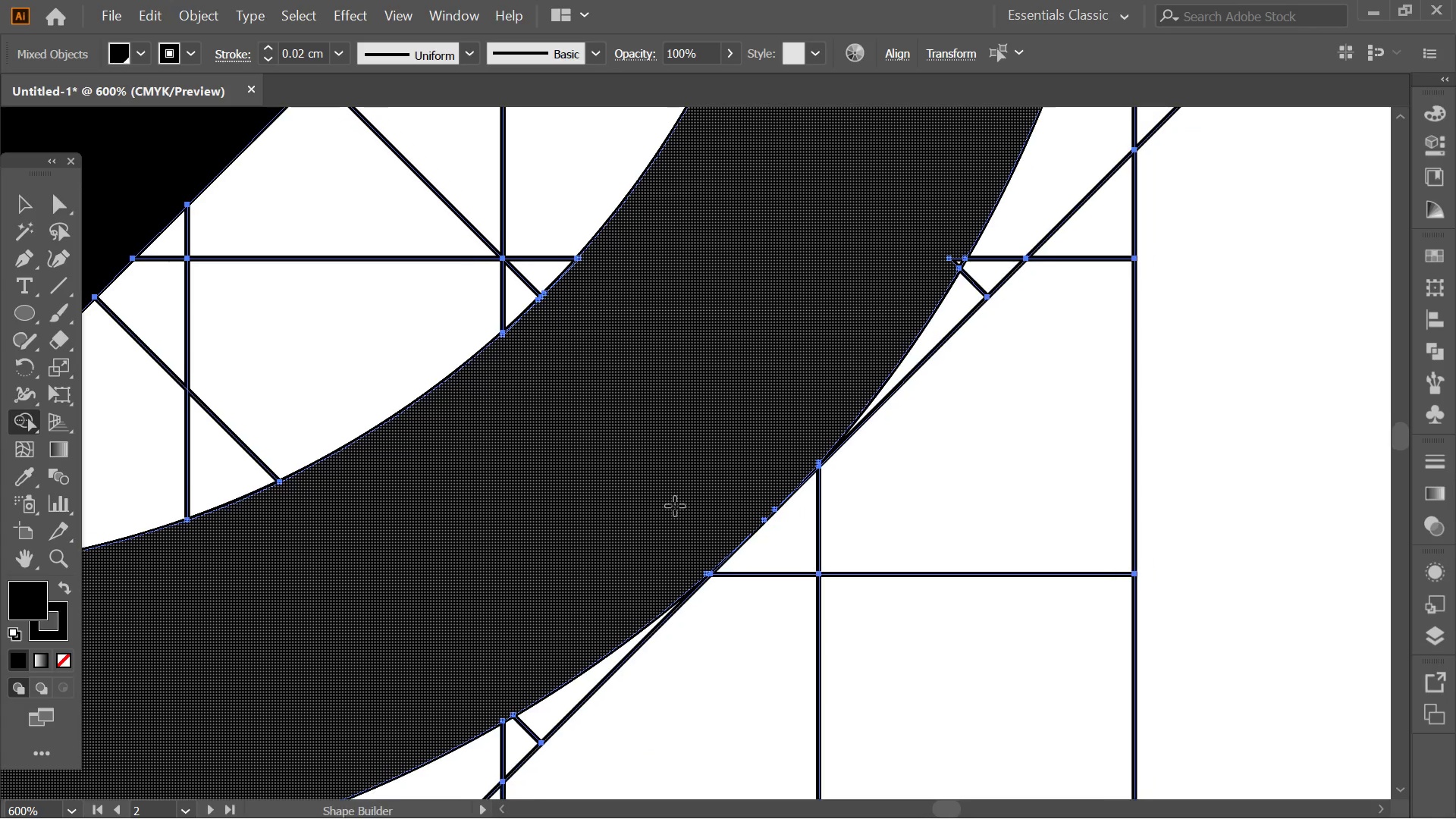 
scroll: coordinate [836, 473], scroll_direction: down, amount: 5.0
 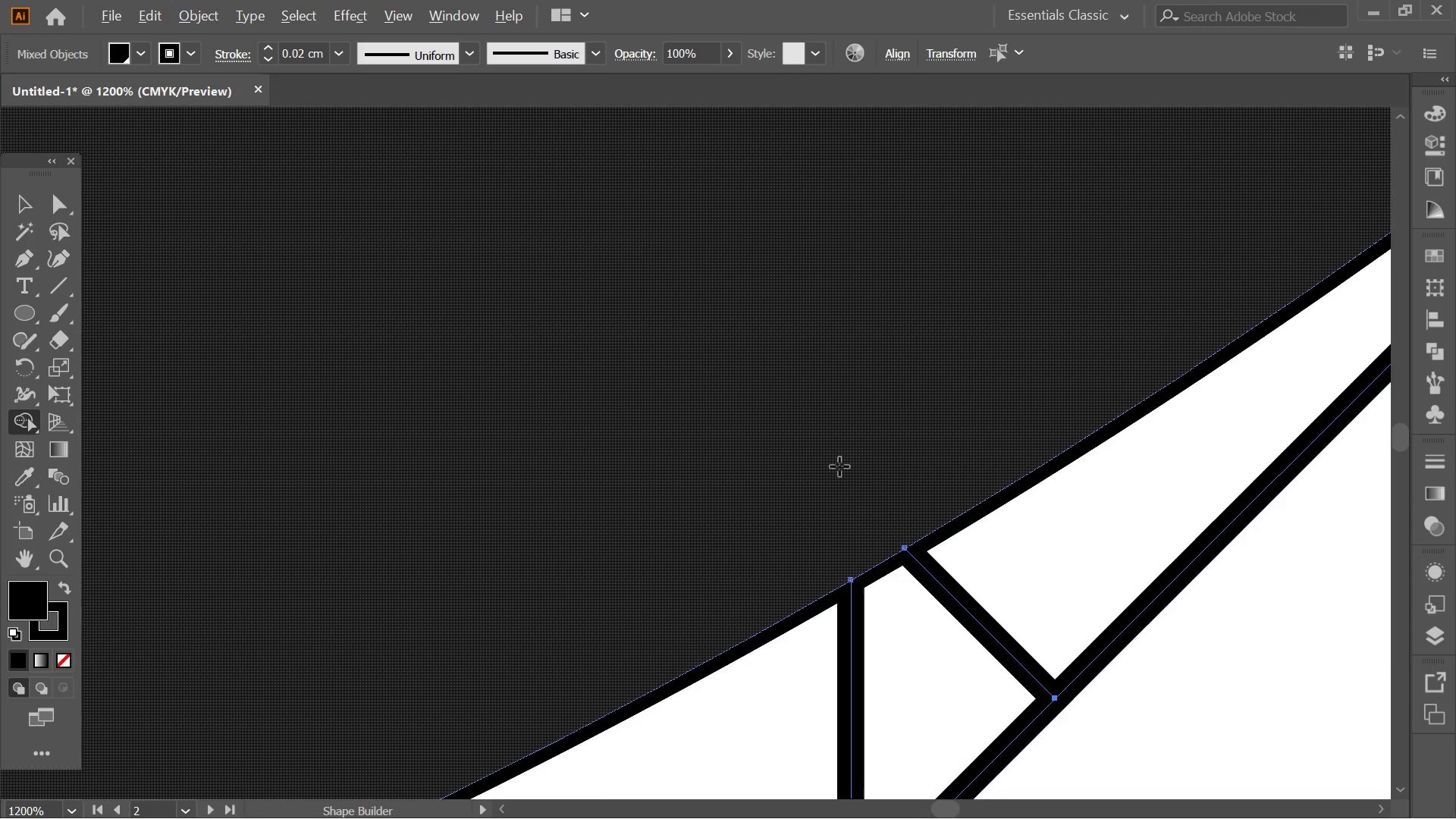 
hold_key(key=AltLeft, duration=0.31)
 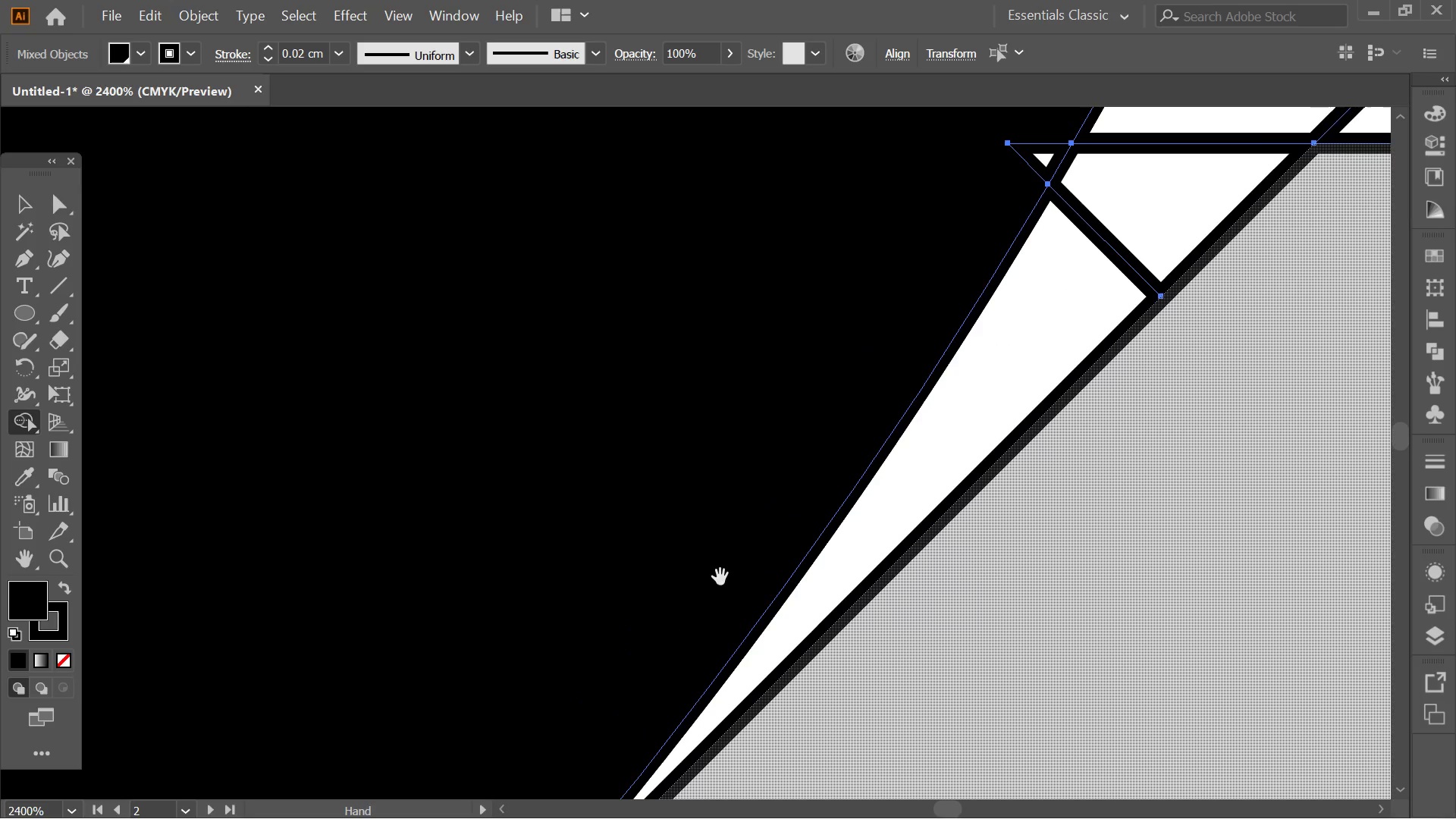 
hold_key(key=Space, duration=0.98)
 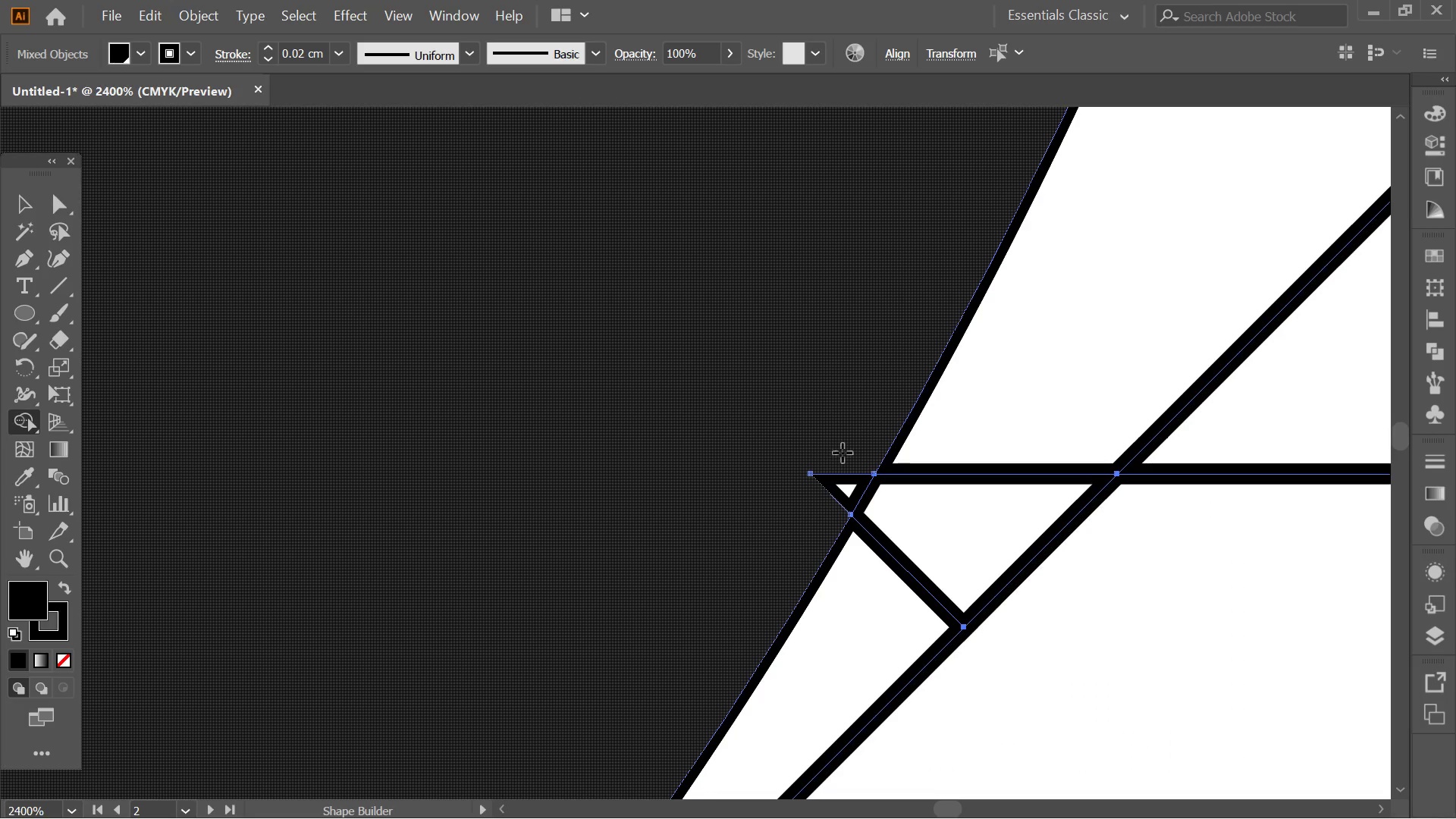 
left_click_drag(start_coordinate=[916, 190], to_coordinate=[715, 669])
 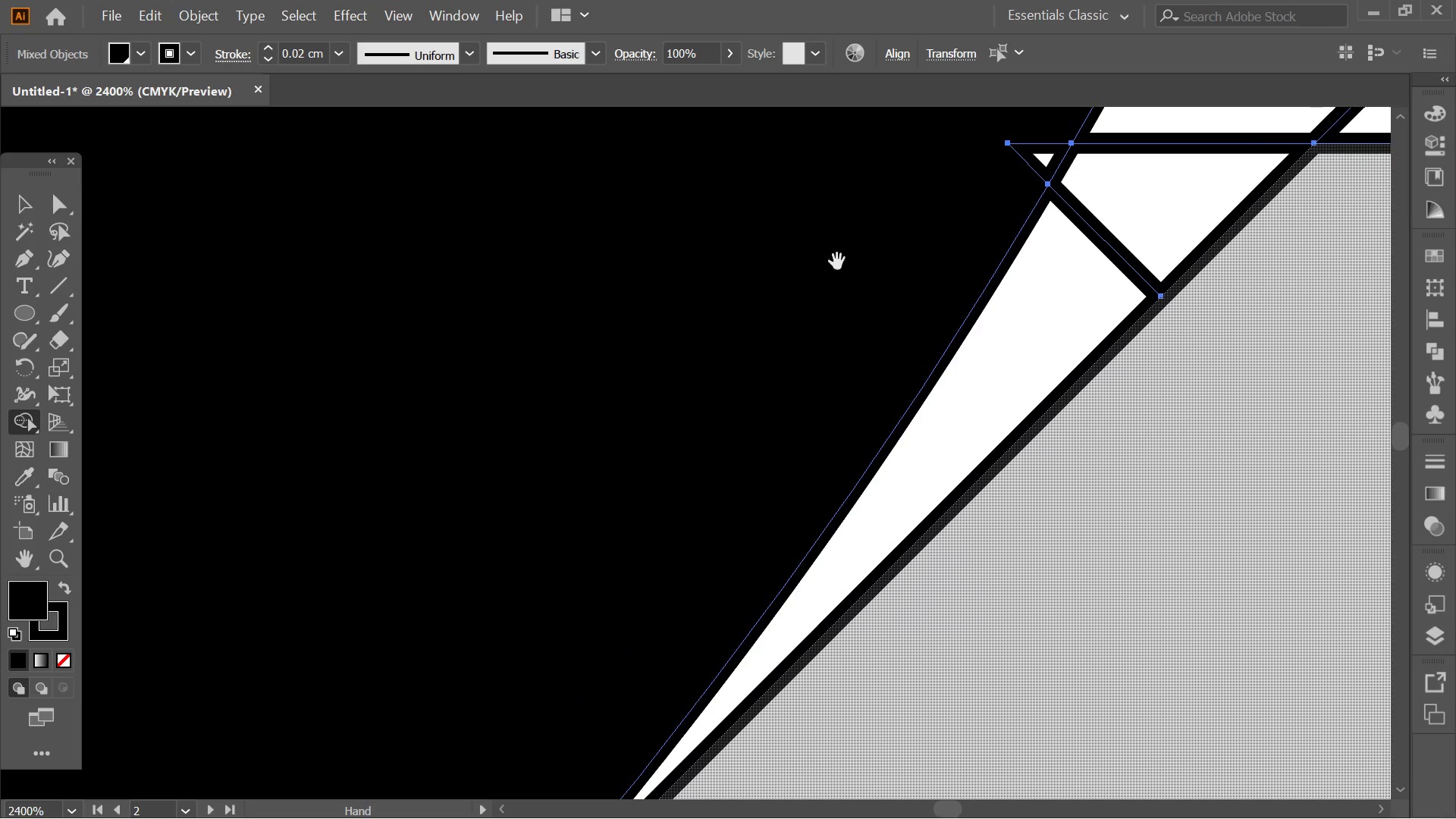 
scroll: coordinate [857, 447], scroll_direction: up, amount: 4.0
 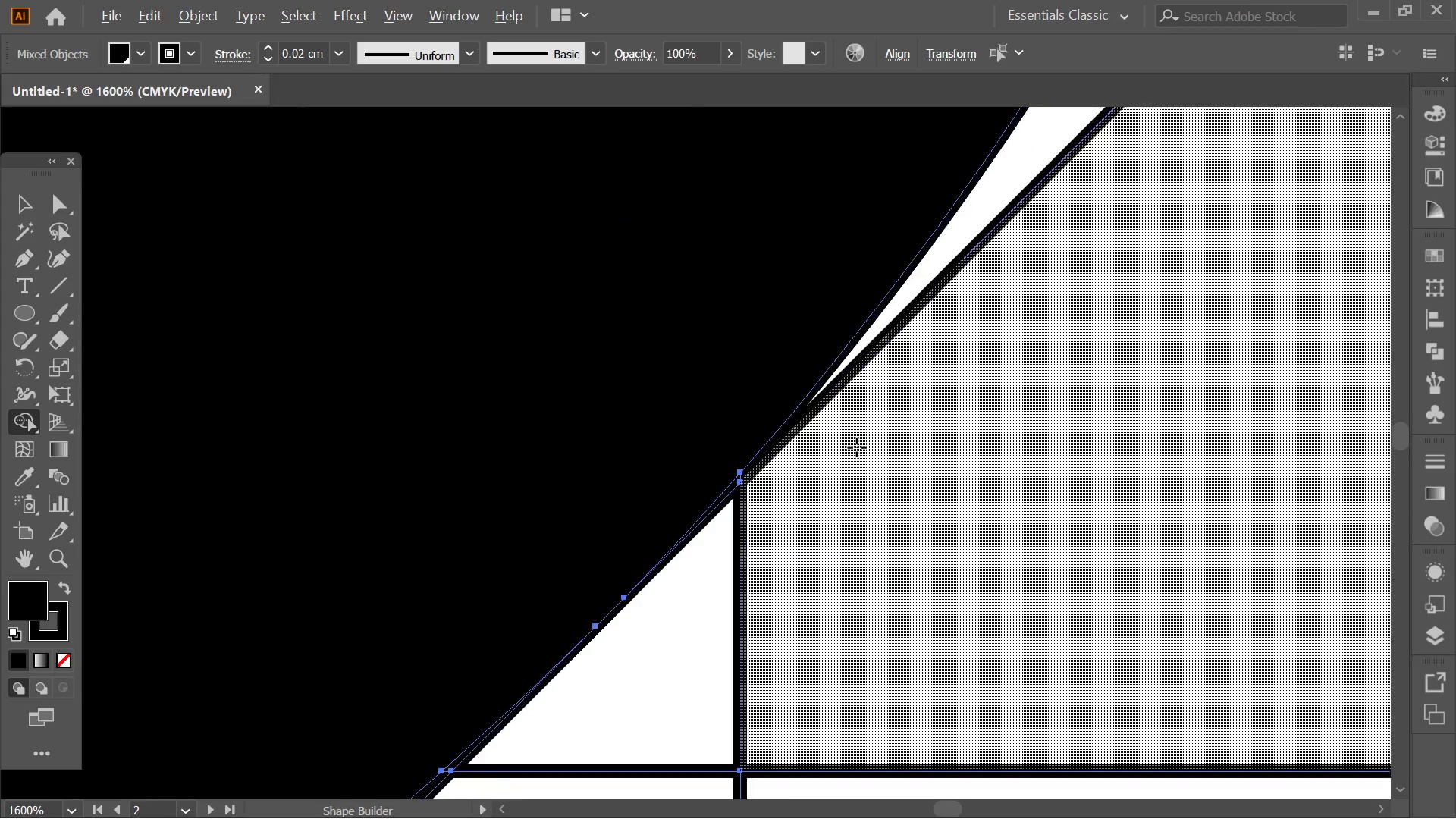 
left_click_drag(start_coordinate=[836, 274], to_coordinate=[641, 592])
 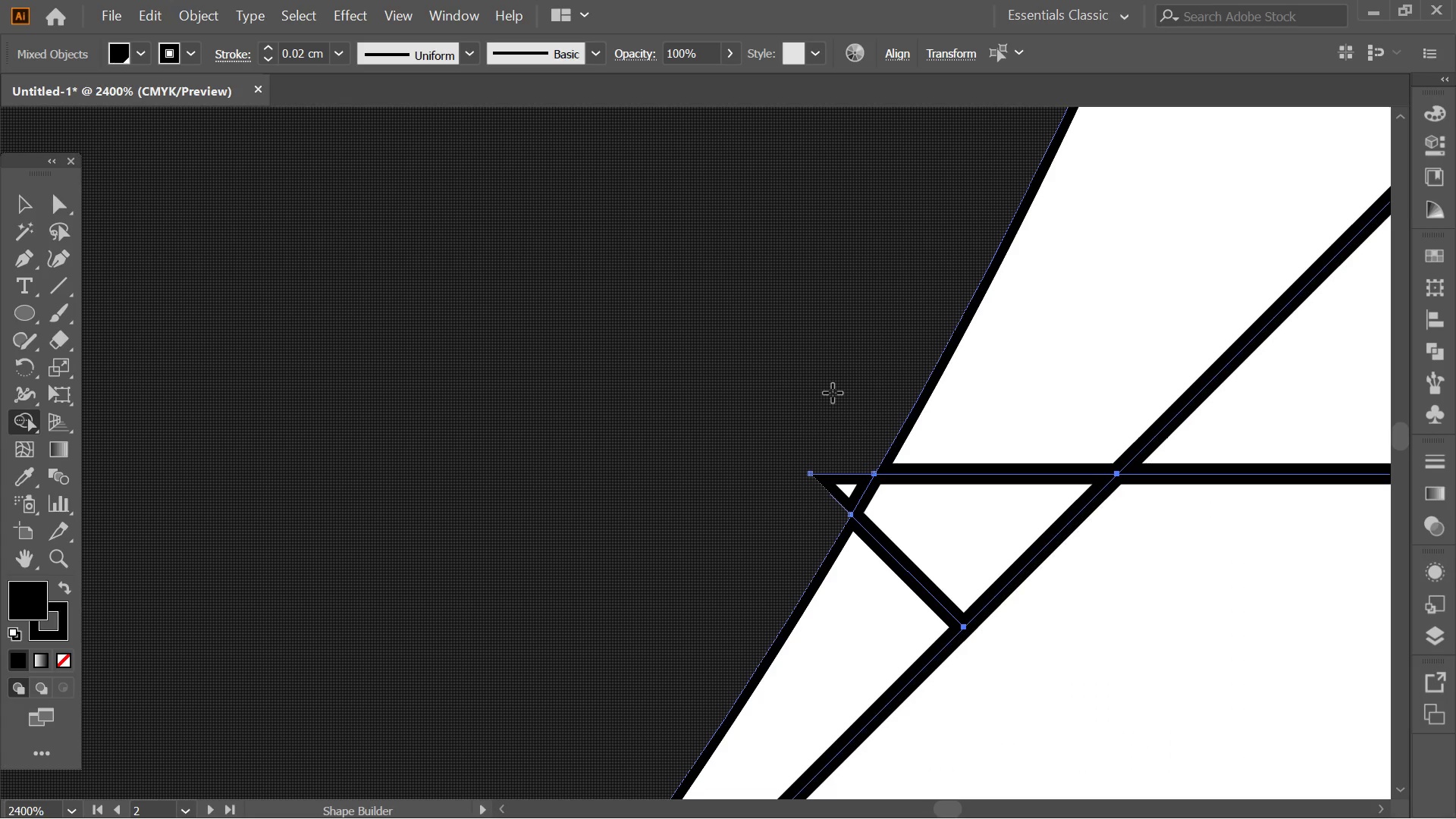 
left_click_drag(start_coordinate=[843, 464], to_coordinate=[806, 565])
 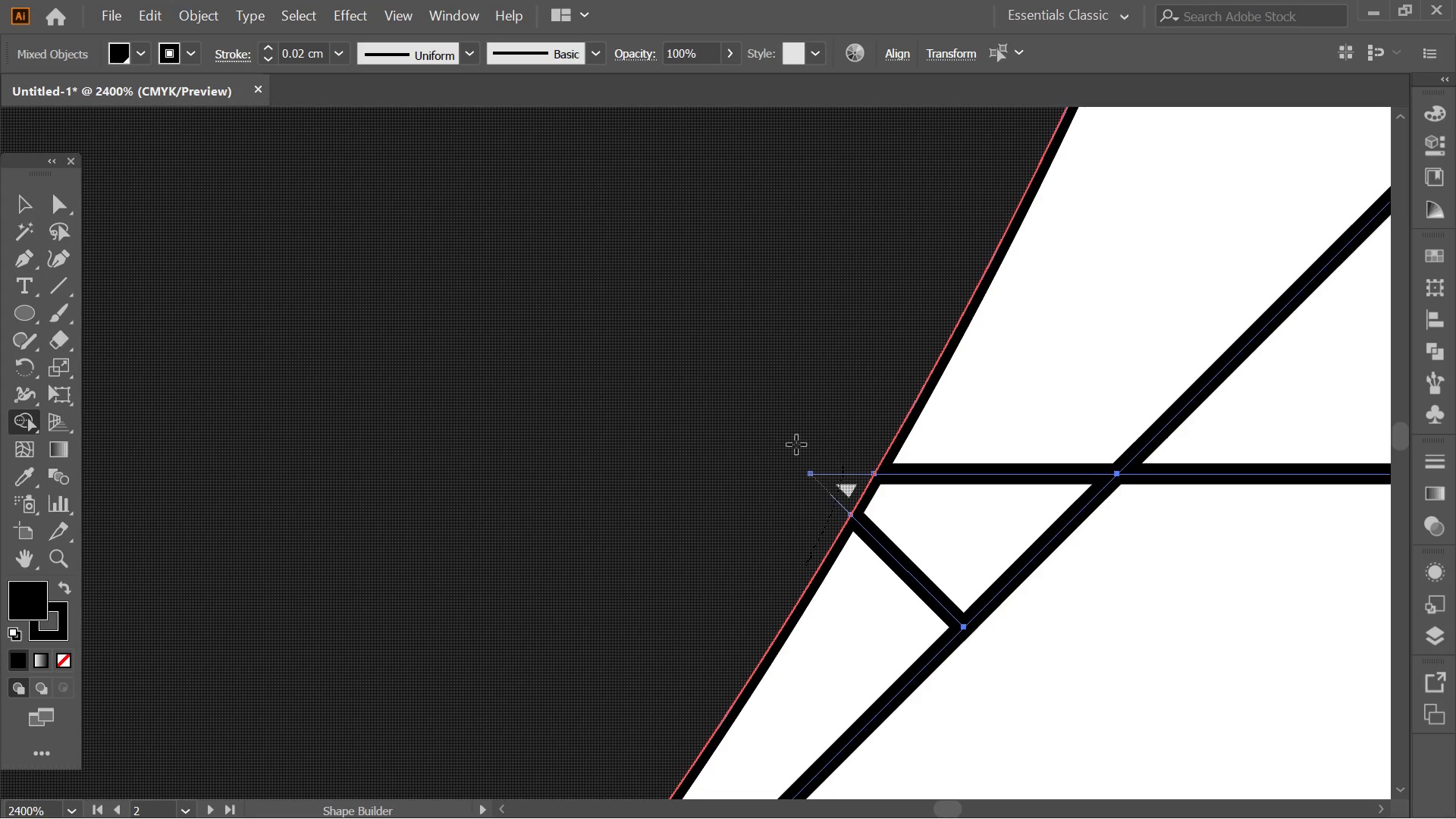 
key(Alt+AltLeft)
 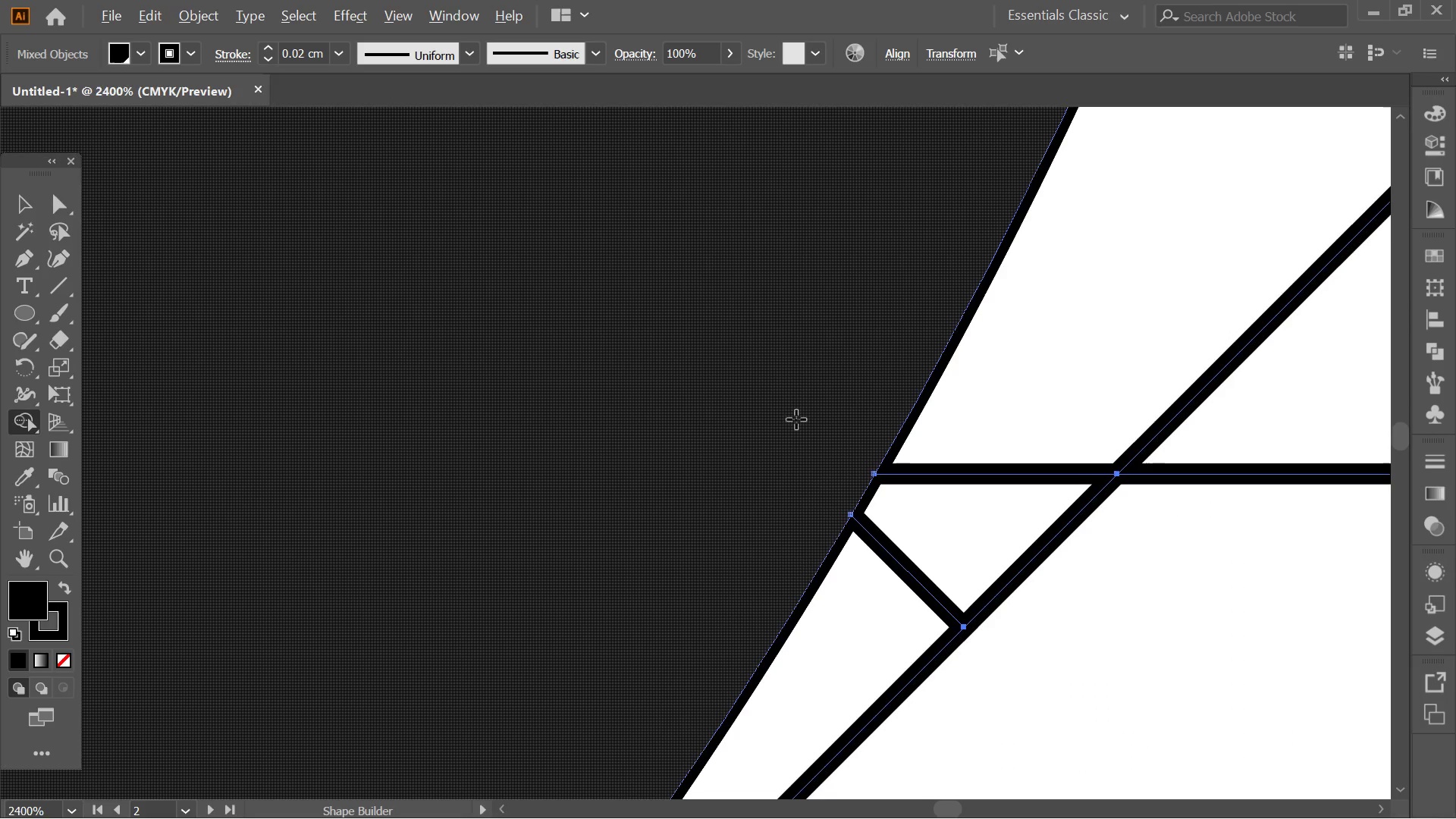 
hold_key(key=Space, duration=0.41)
 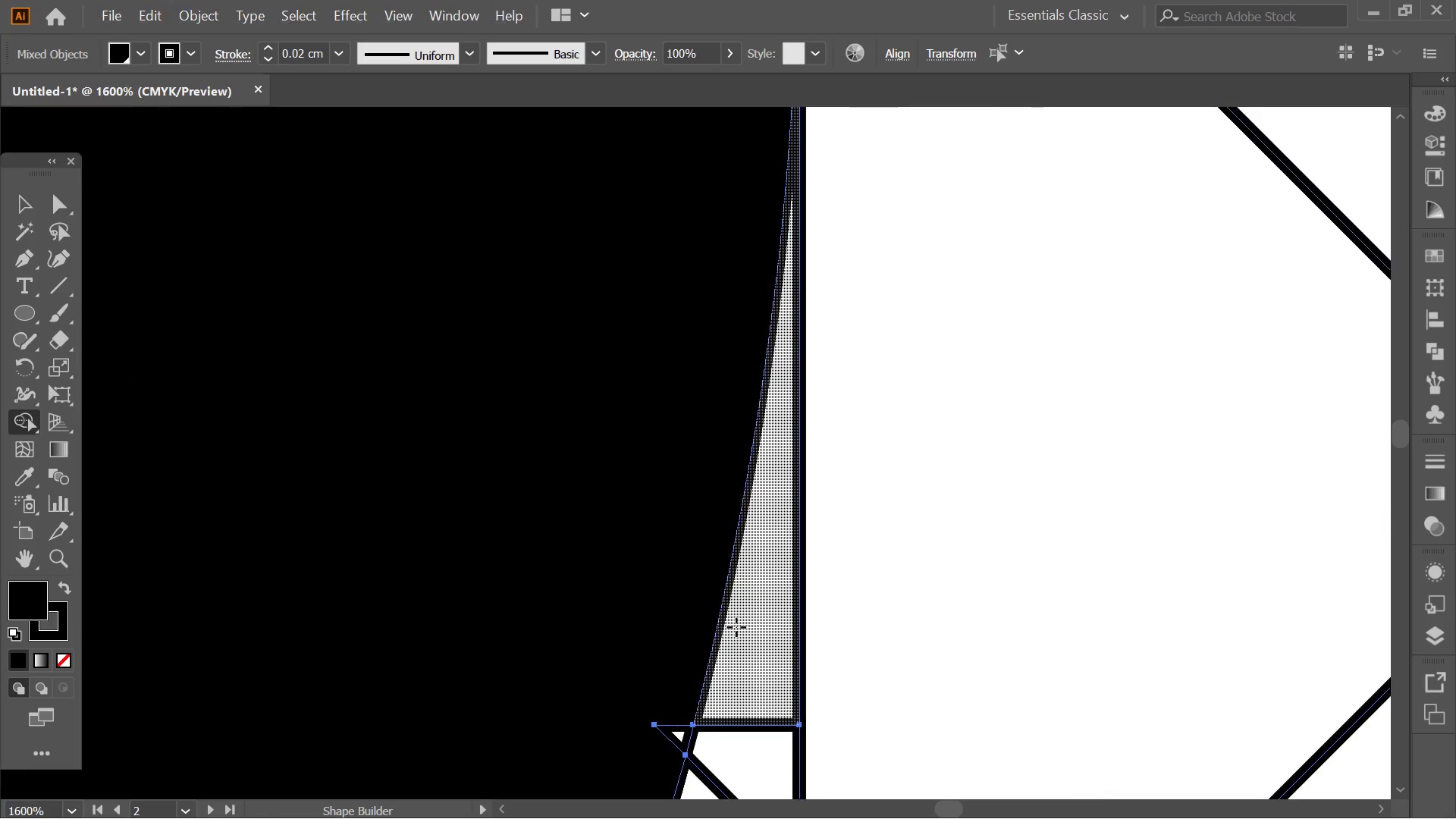 
left_click_drag(start_coordinate=[837, 271], to_coordinate=[695, 616])
 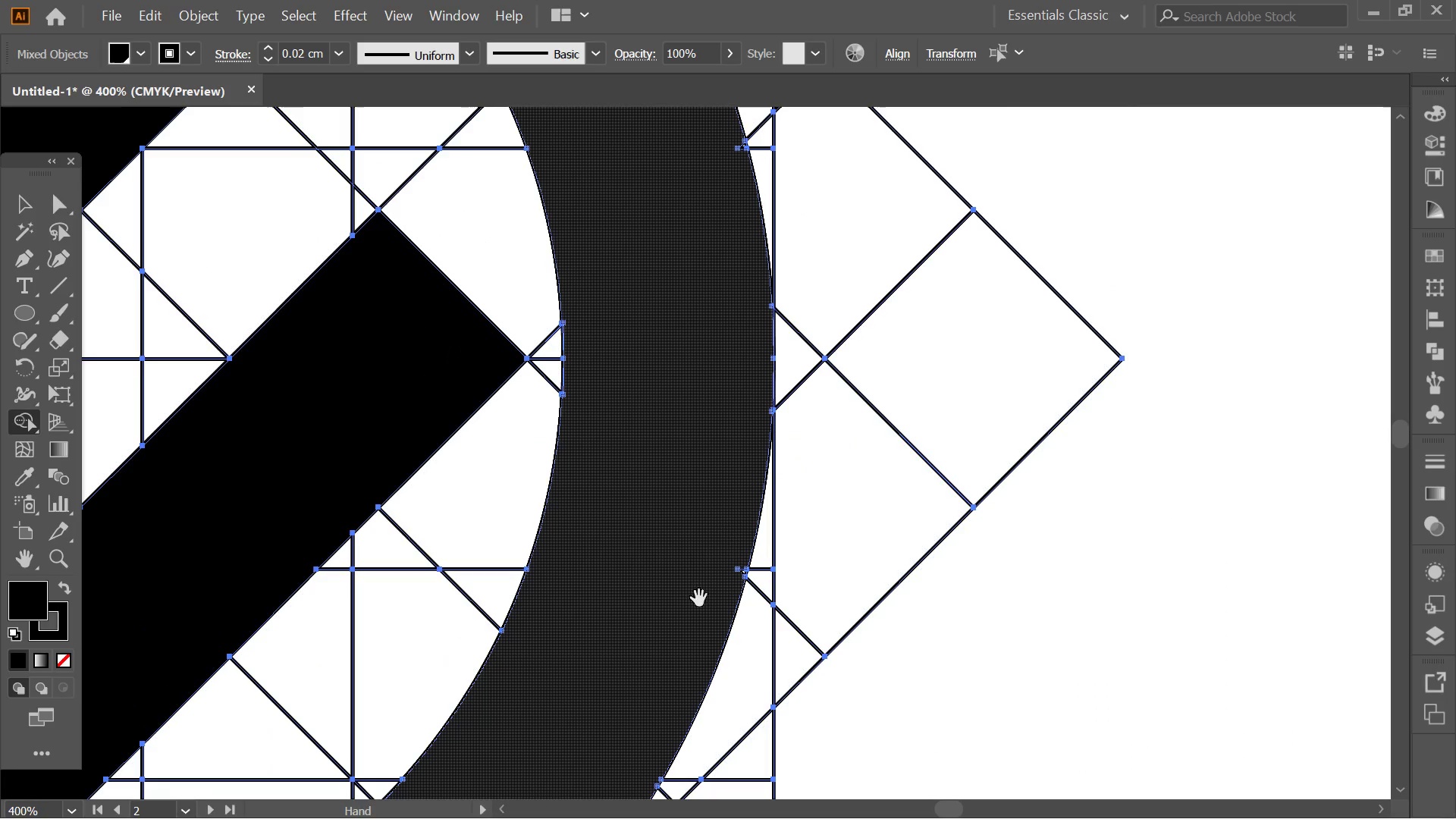 
scroll: coordinate [796, 419], scroll_direction: down, amount: 5.0
 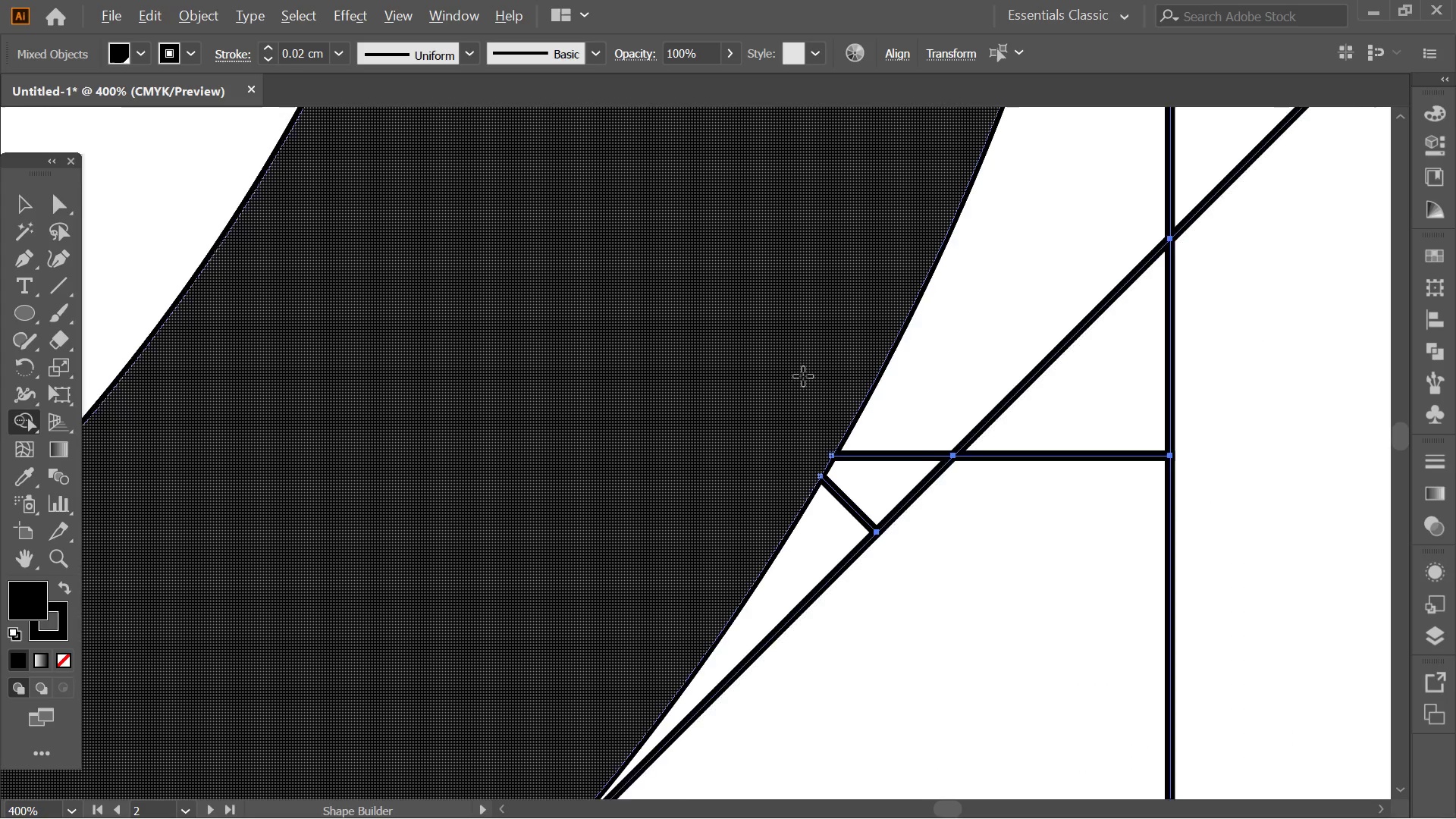 
key(Alt+AltLeft)
 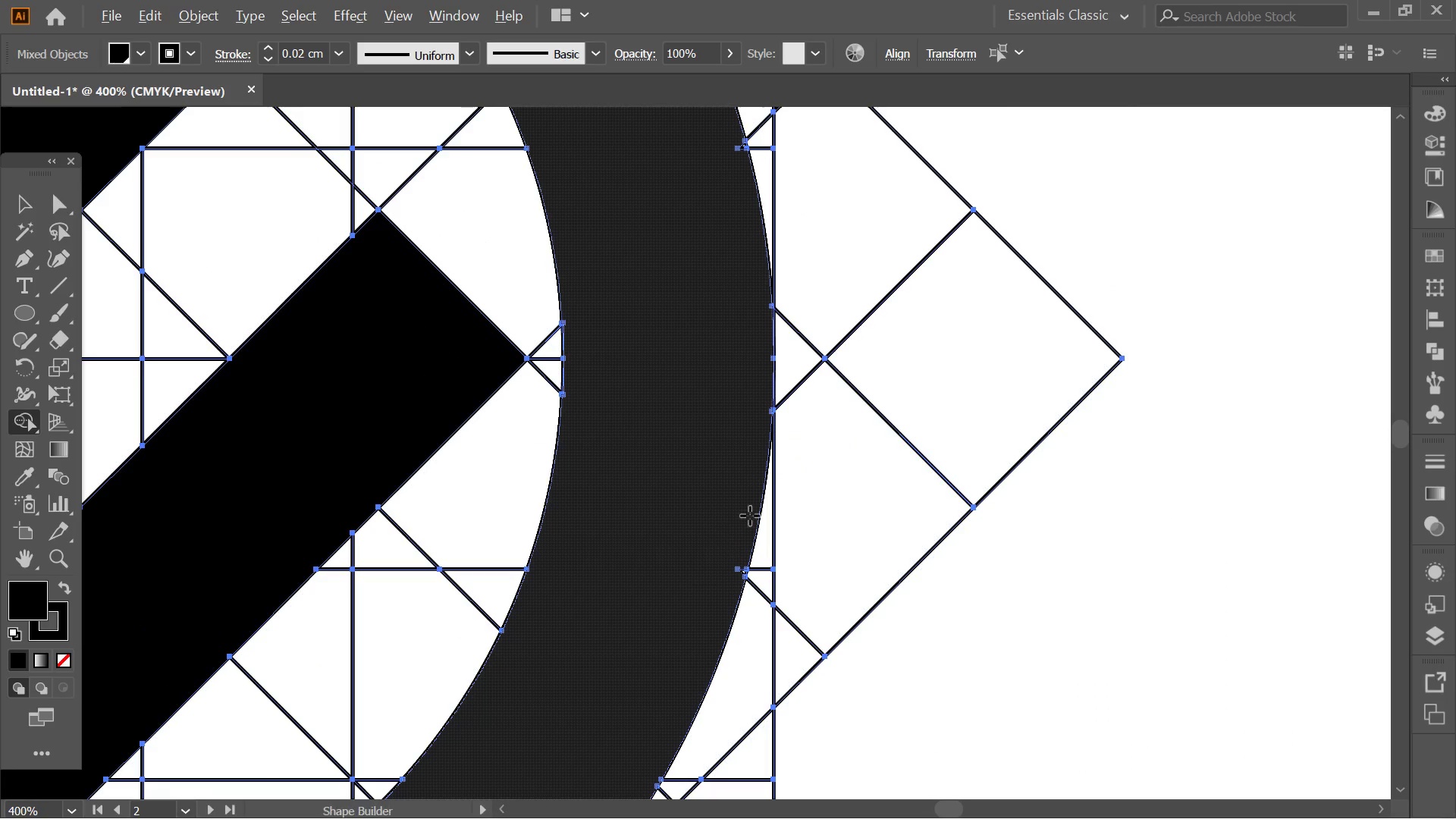 
hold_key(key=Space, duration=0.44)
 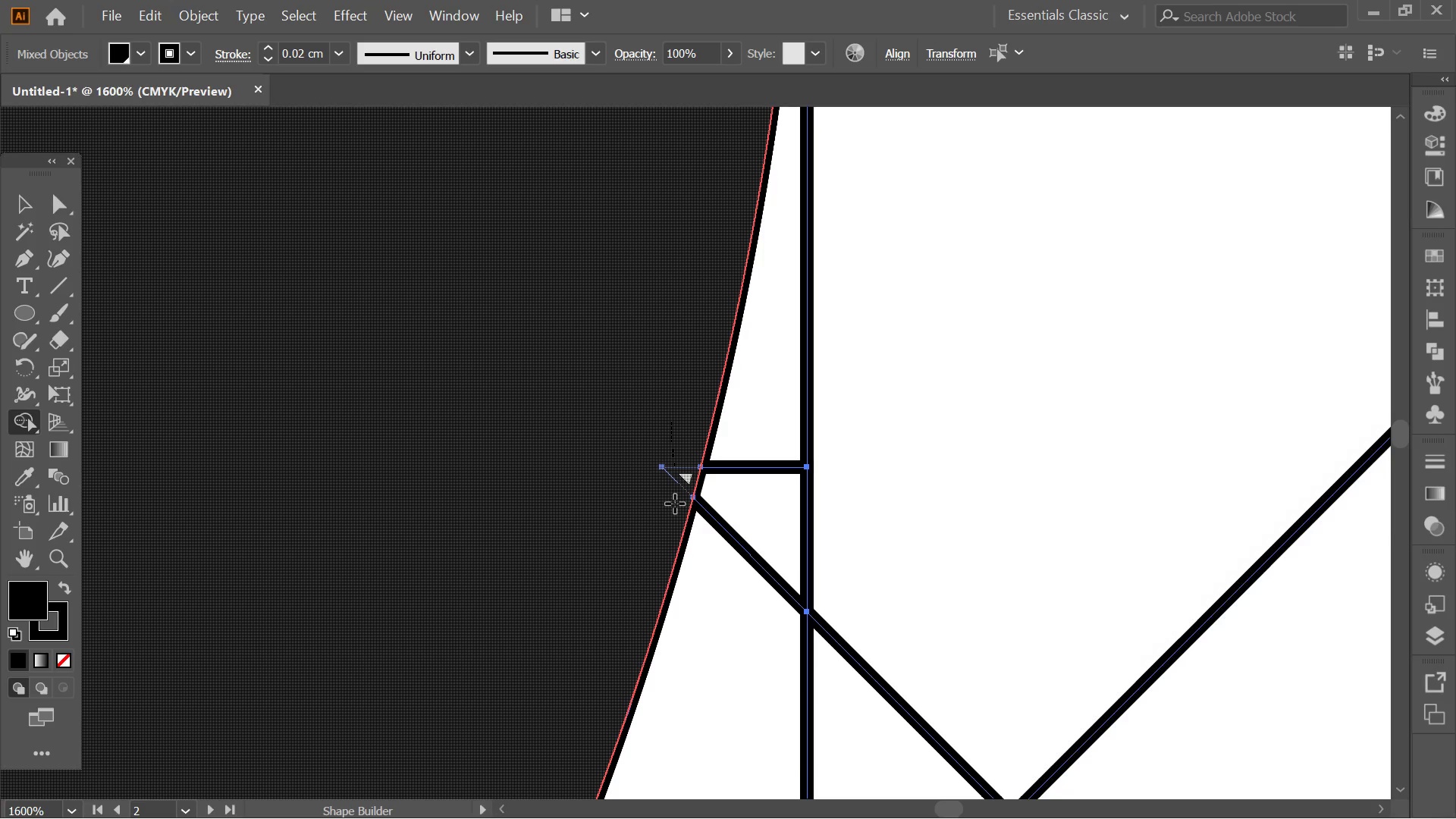 
scroll: coordinate [761, 512], scroll_direction: up, amount: 4.0
 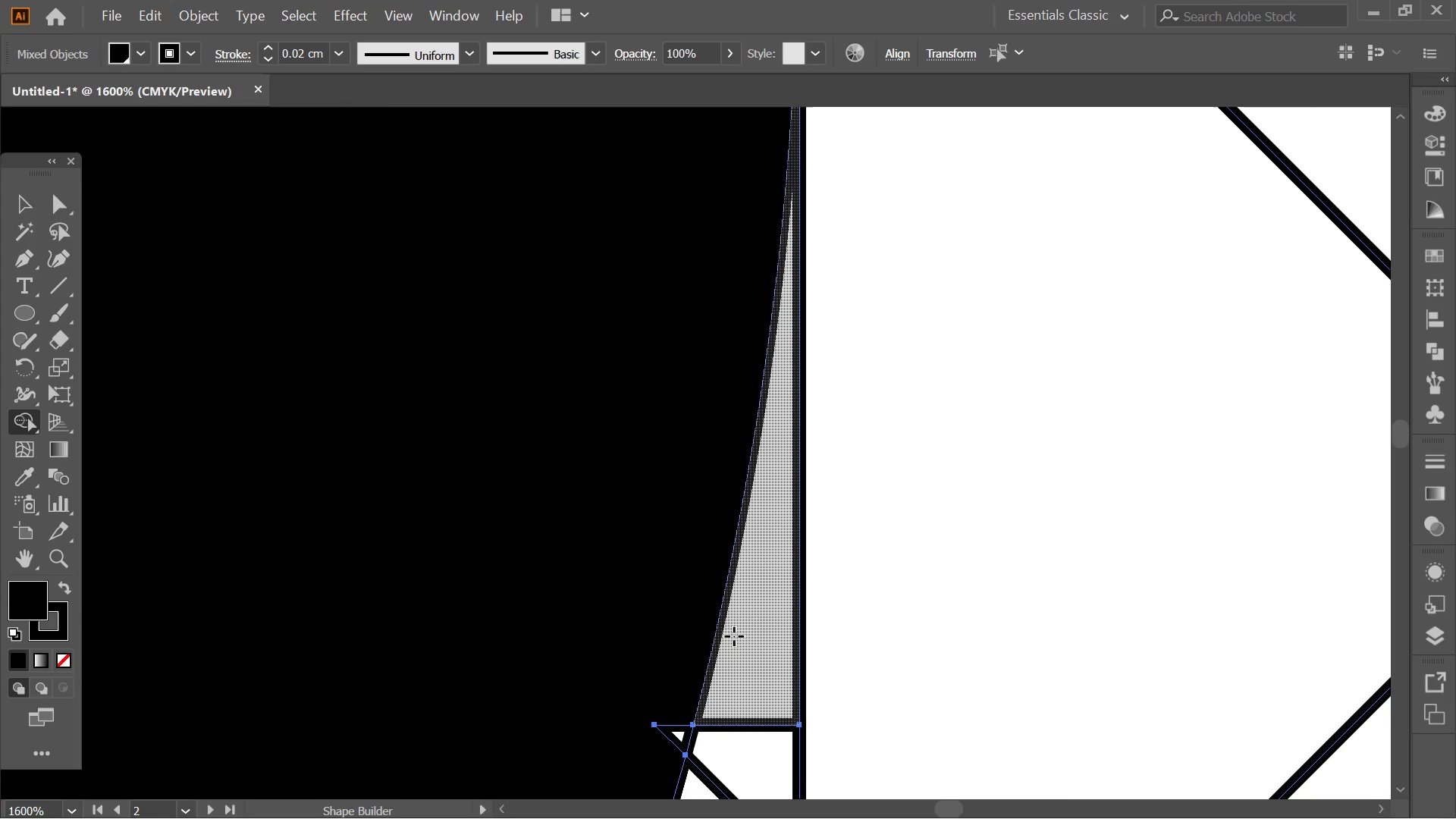 
left_click_drag(start_coordinate=[689, 668], to_coordinate=[696, 413])
 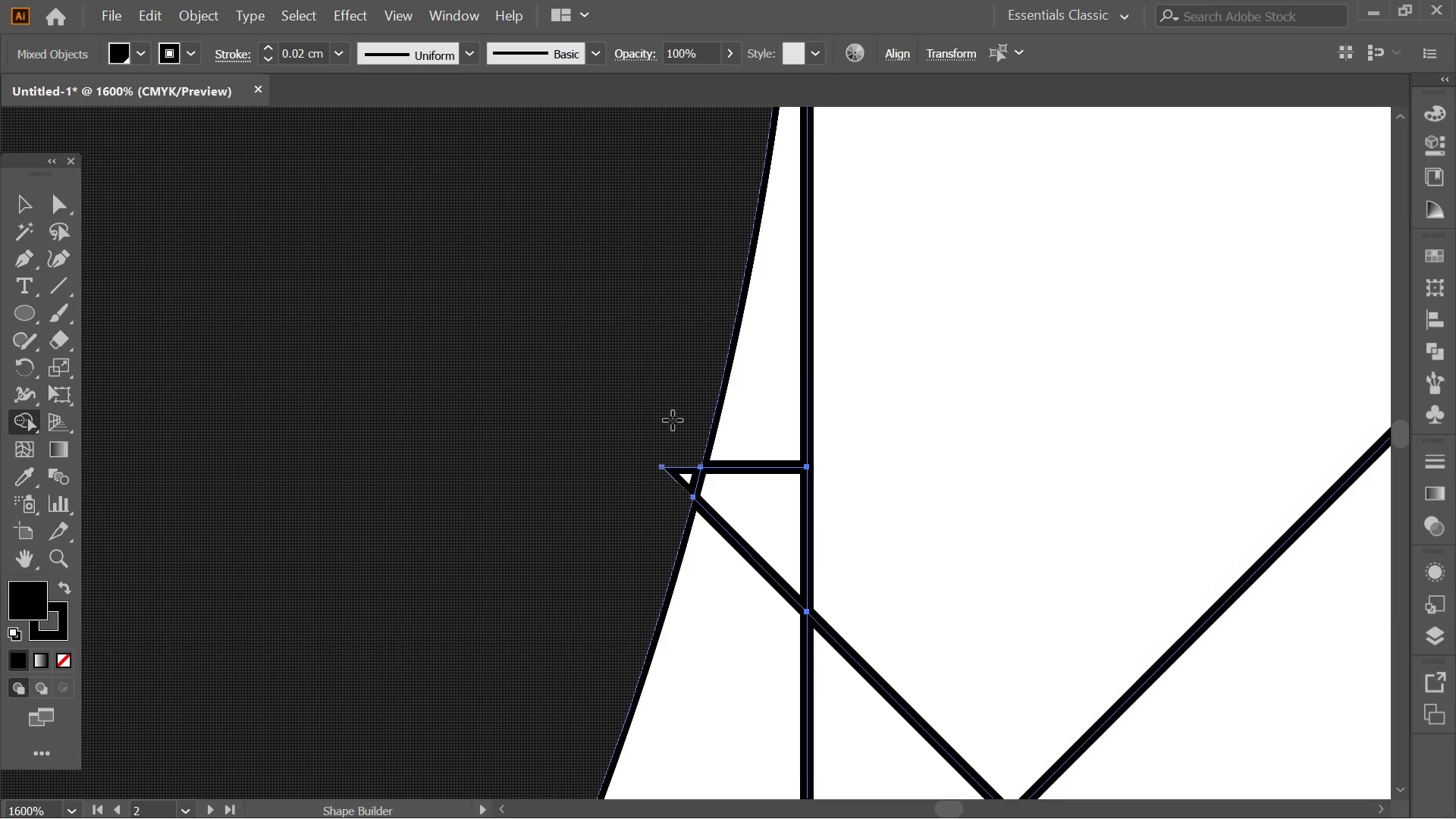 
left_click_drag(start_coordinate=[673, 420], to_coordinate=[675, 504])
 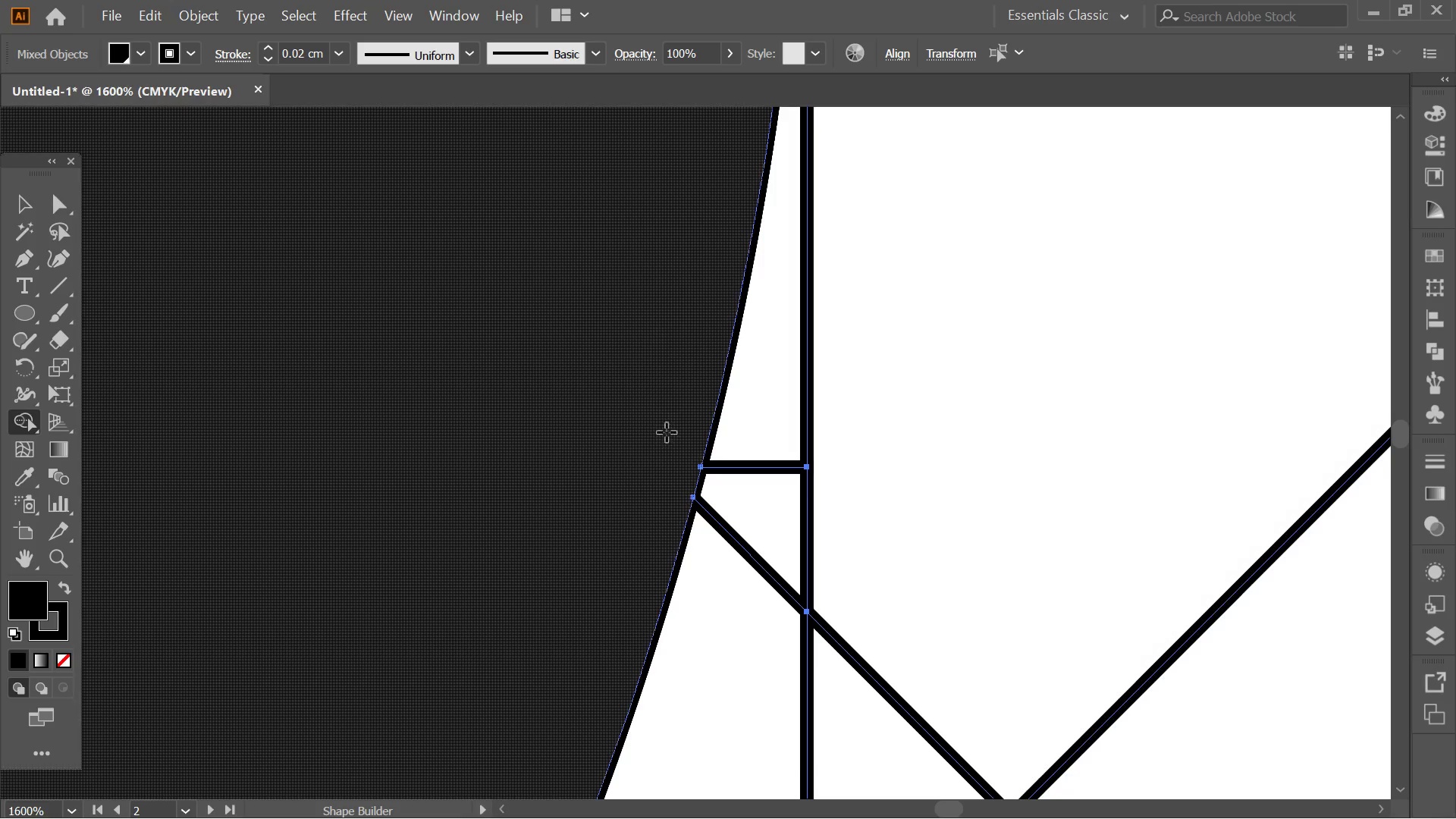 
hold_key(key=Space, duration=0.67)
 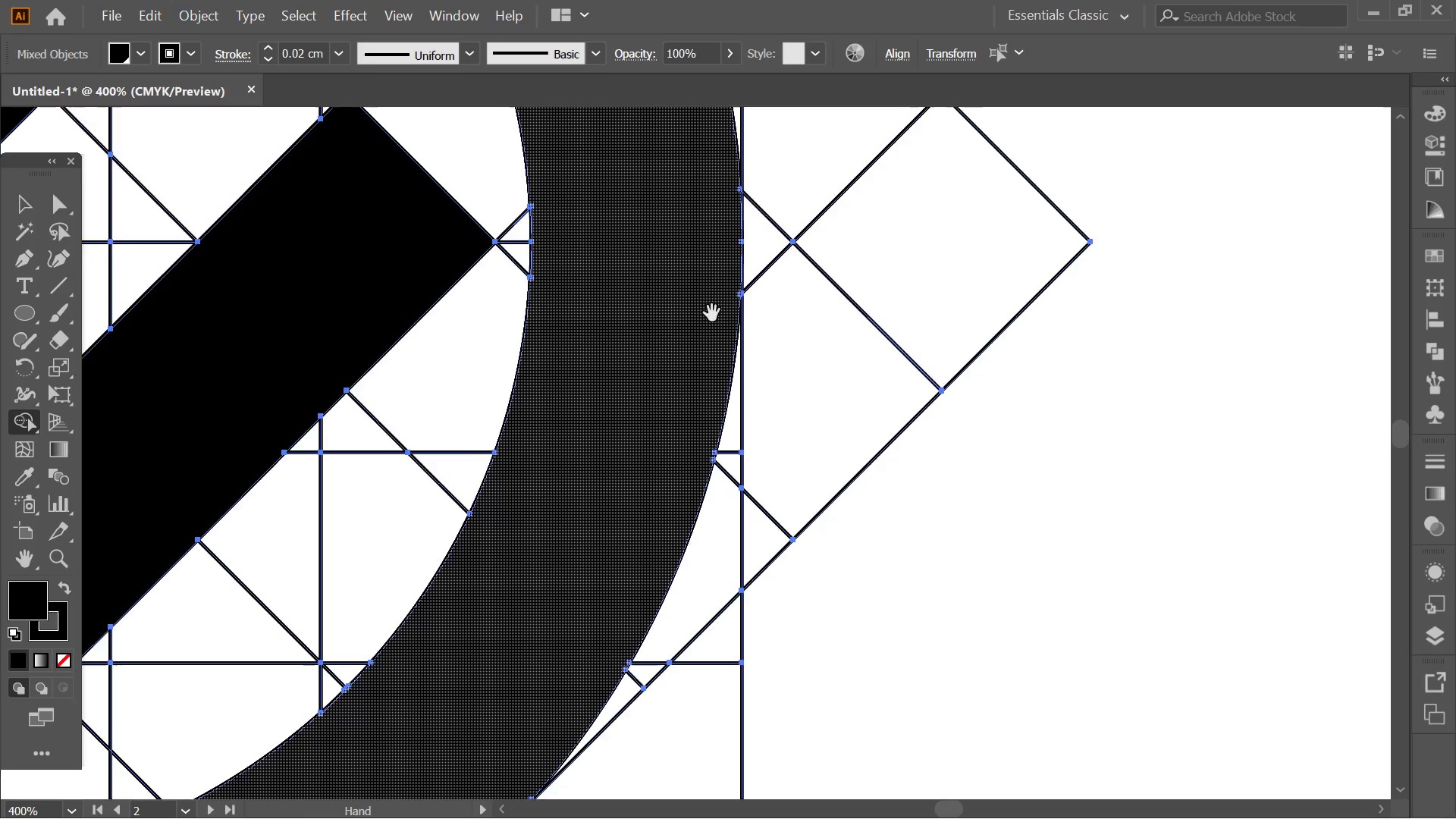 
left_click_drag(start_coordinate=[654, 327], to_coordinate=[670, 507])
 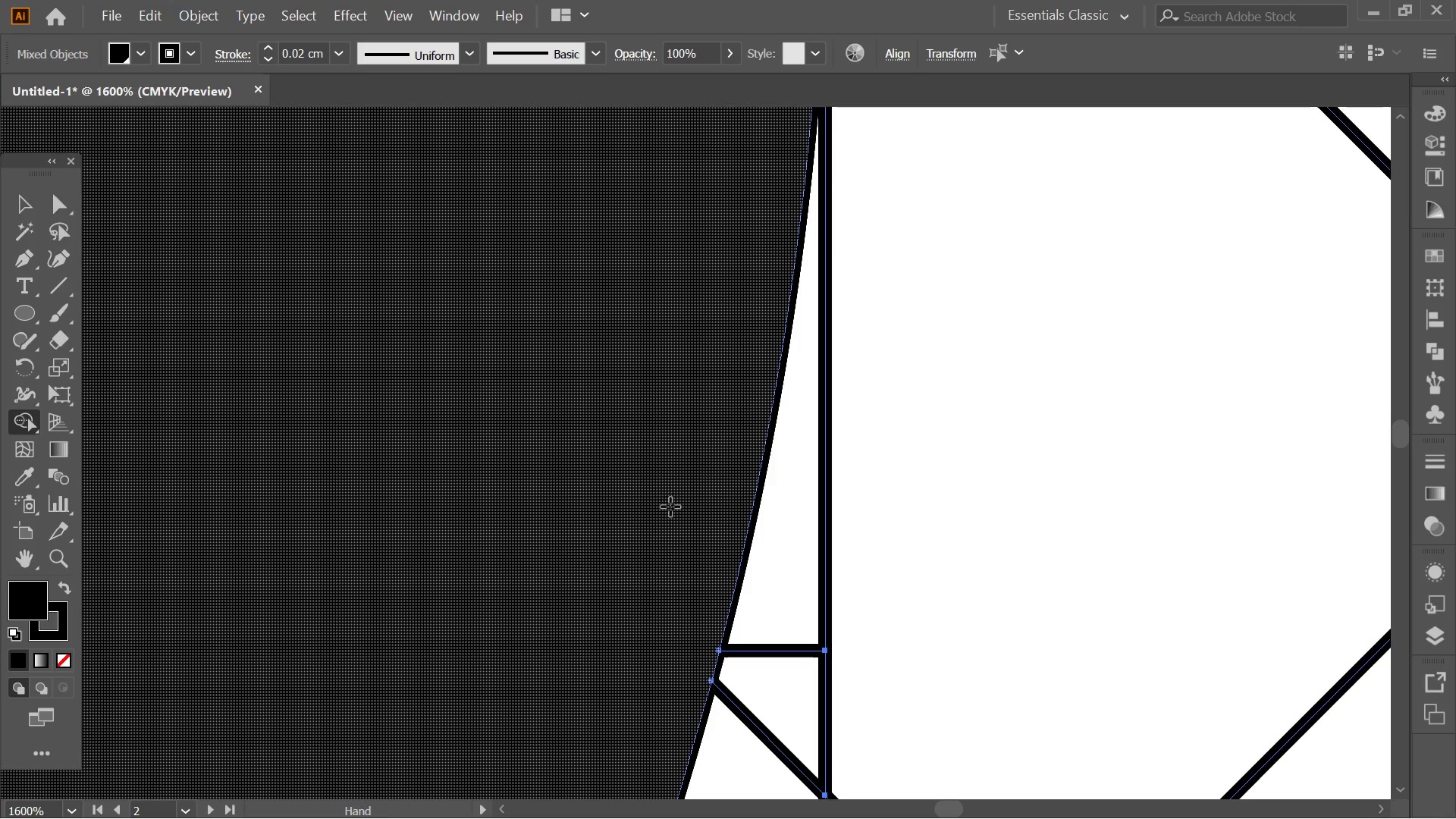 
hold_key(key=Space, duration=0.86)
 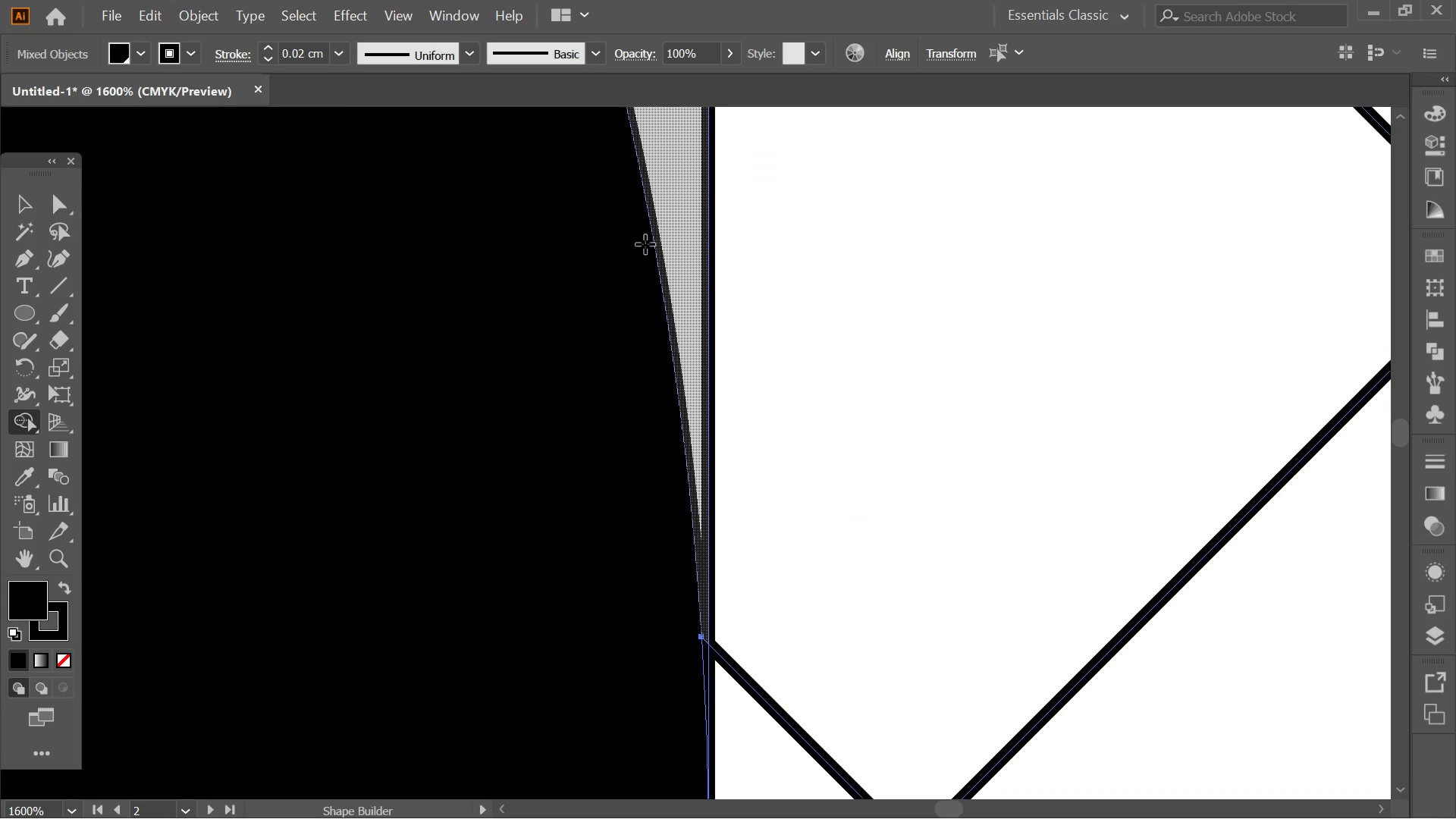 
key(Alt+AltLeft)
 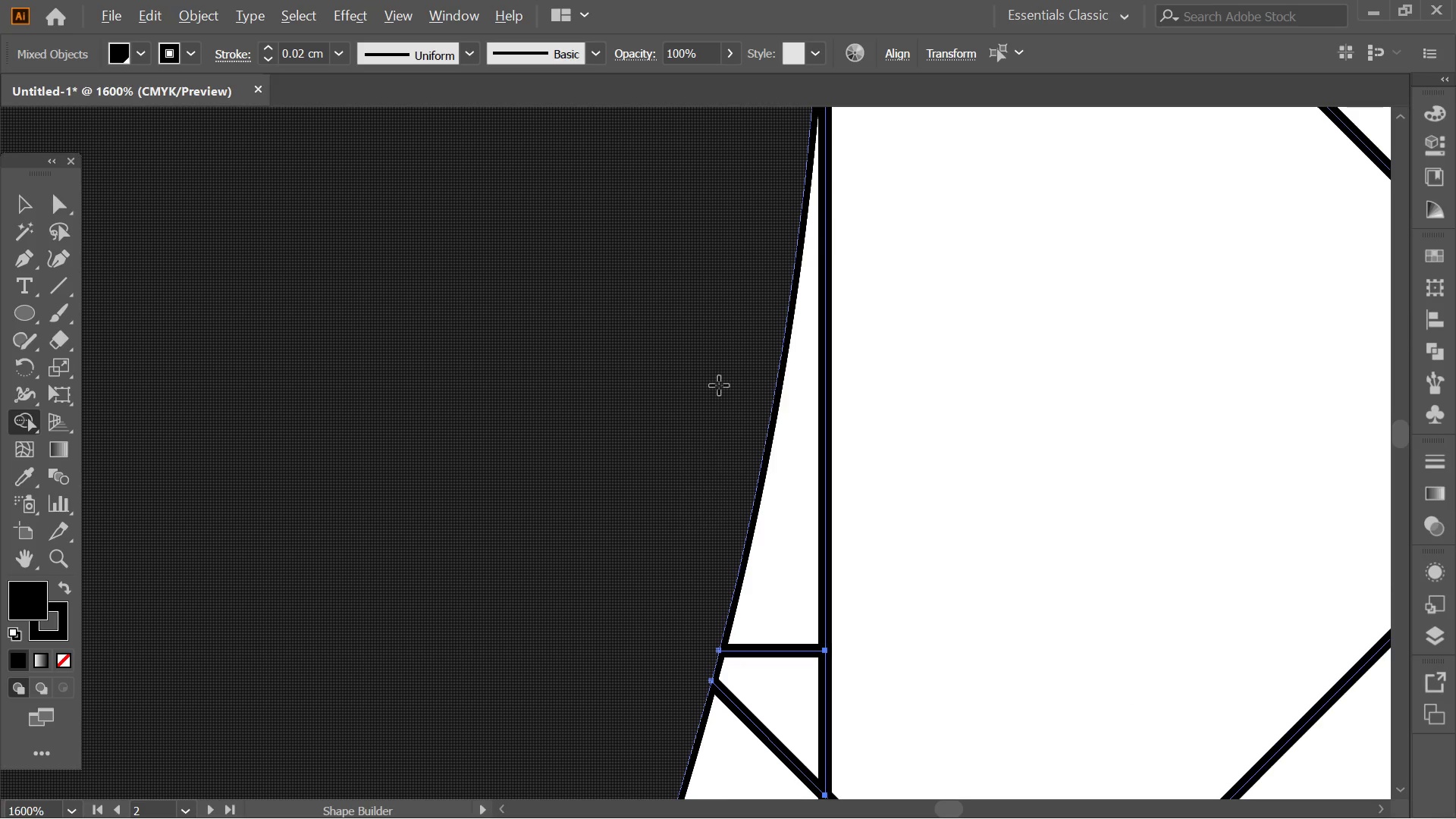 
left_click_drag(start_coordinate=[712, 322], to_coordinate=[712, 572])
 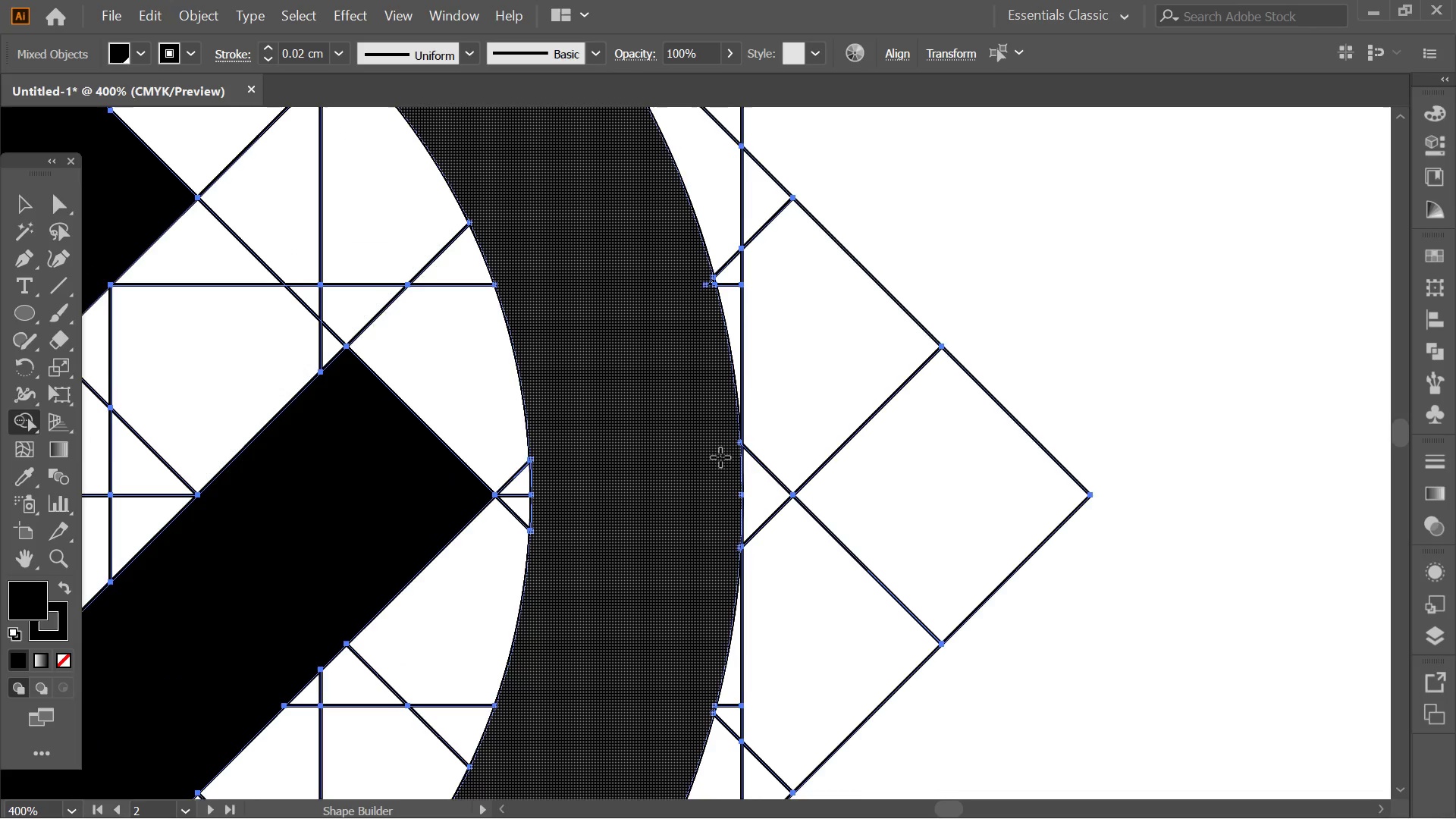 
scroll: coordinate [719, 385], scroll_direction: down, amount: 4.0
 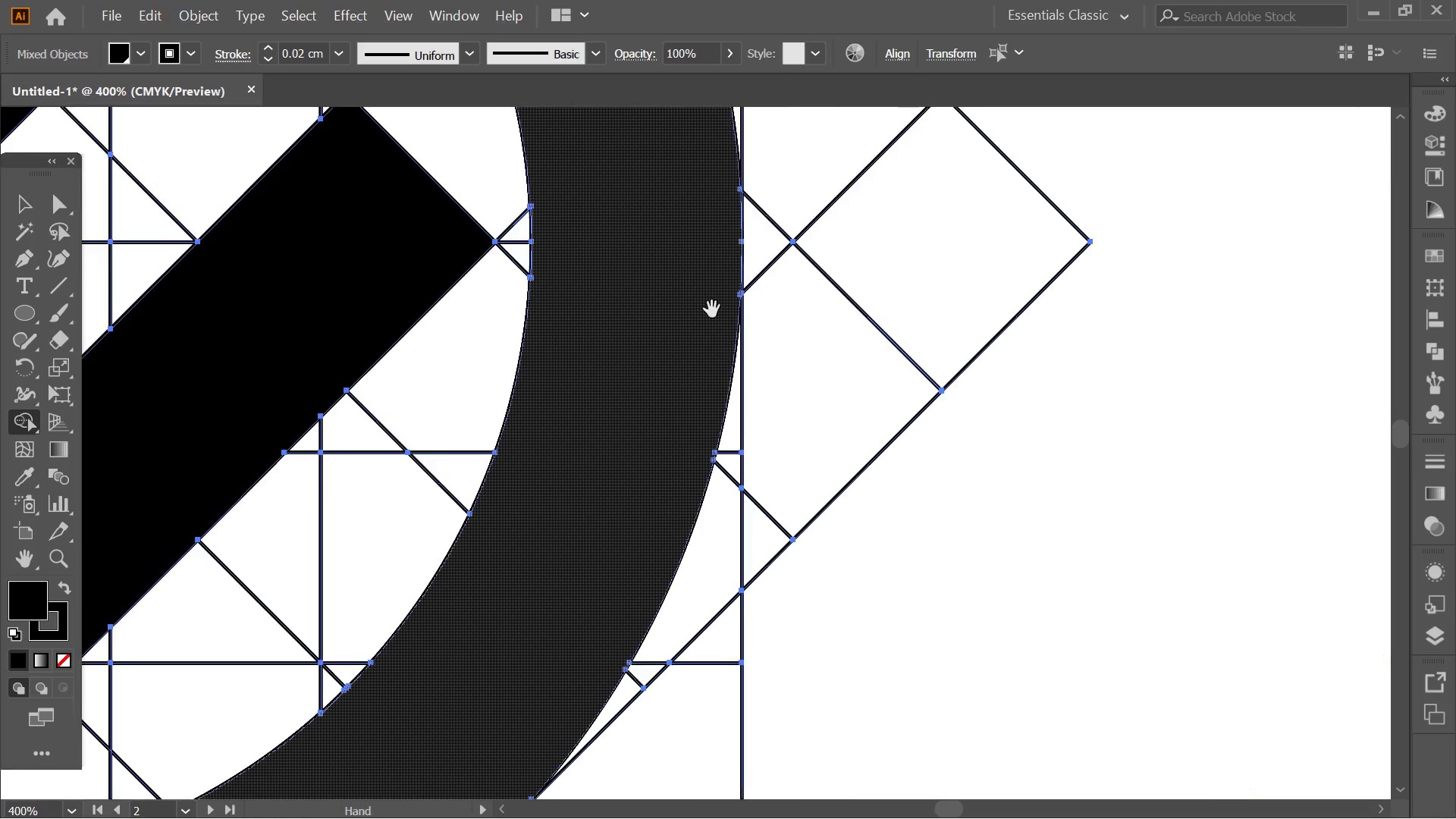 
hold_key(key=AltLeft, duration=0.36)
 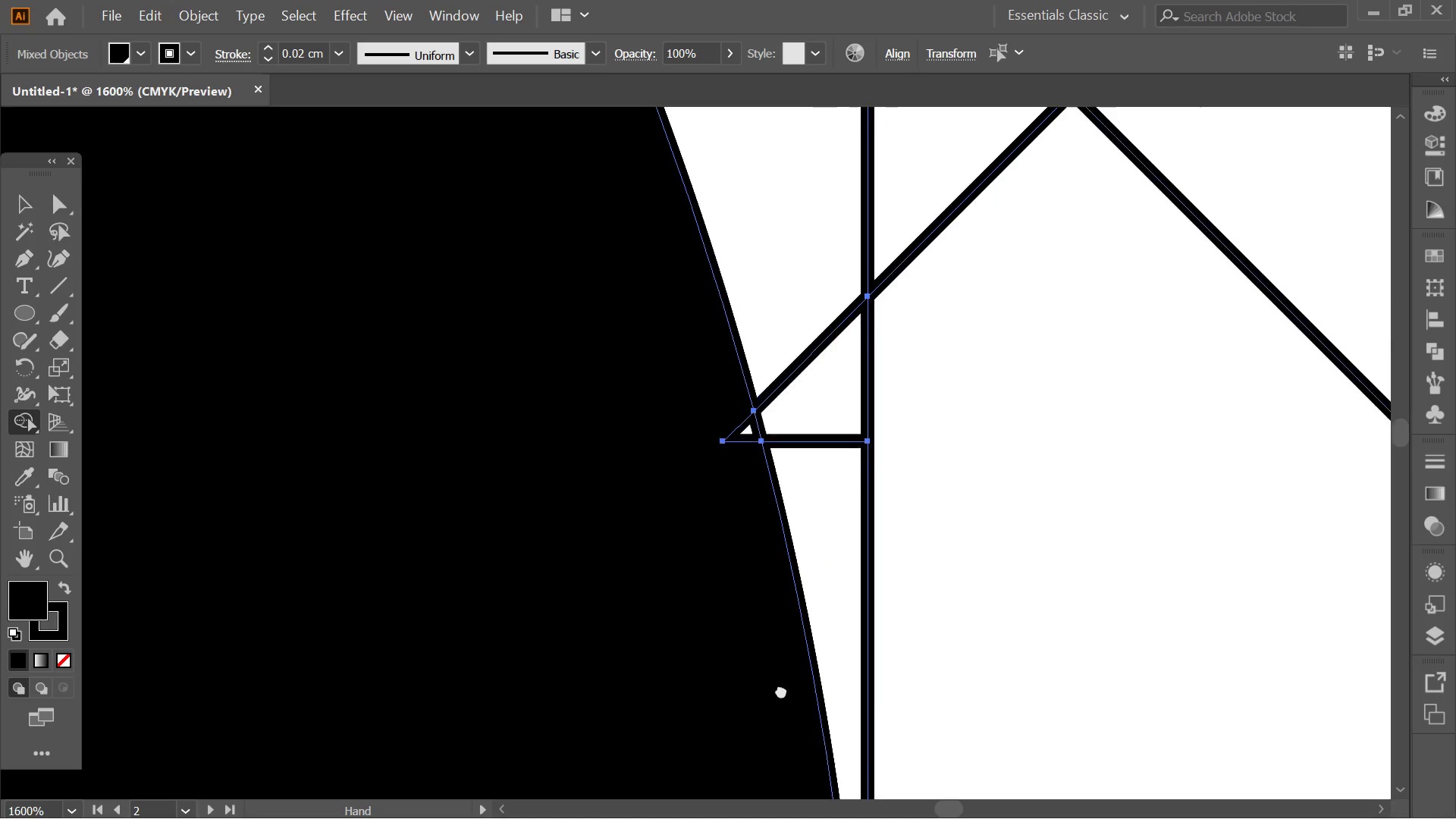 
hold_key(key=Space, duration=0.52)
 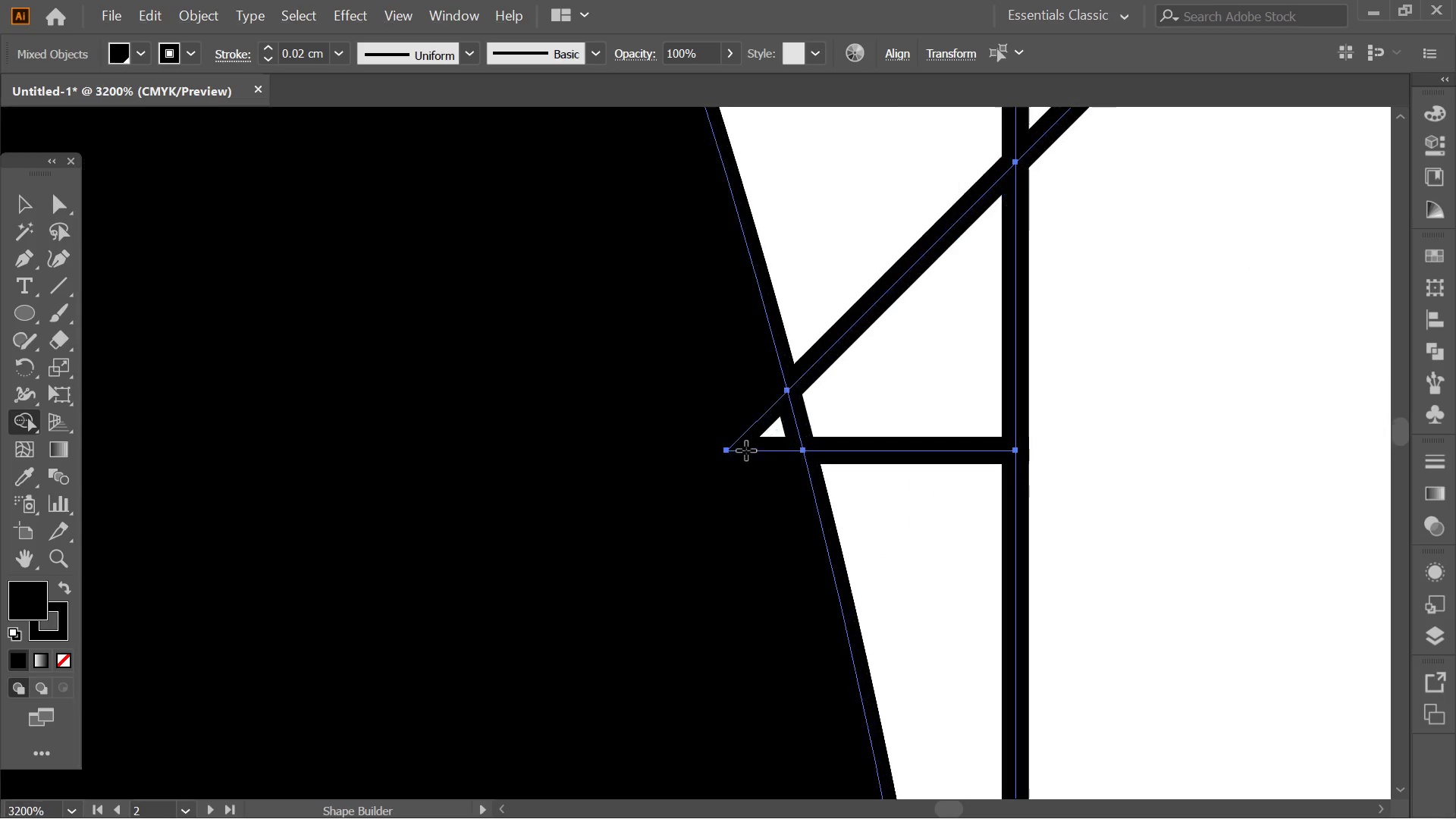 
left_click_drag(start_coordinate=[621, 242], to_coordinate=[781, 690])
 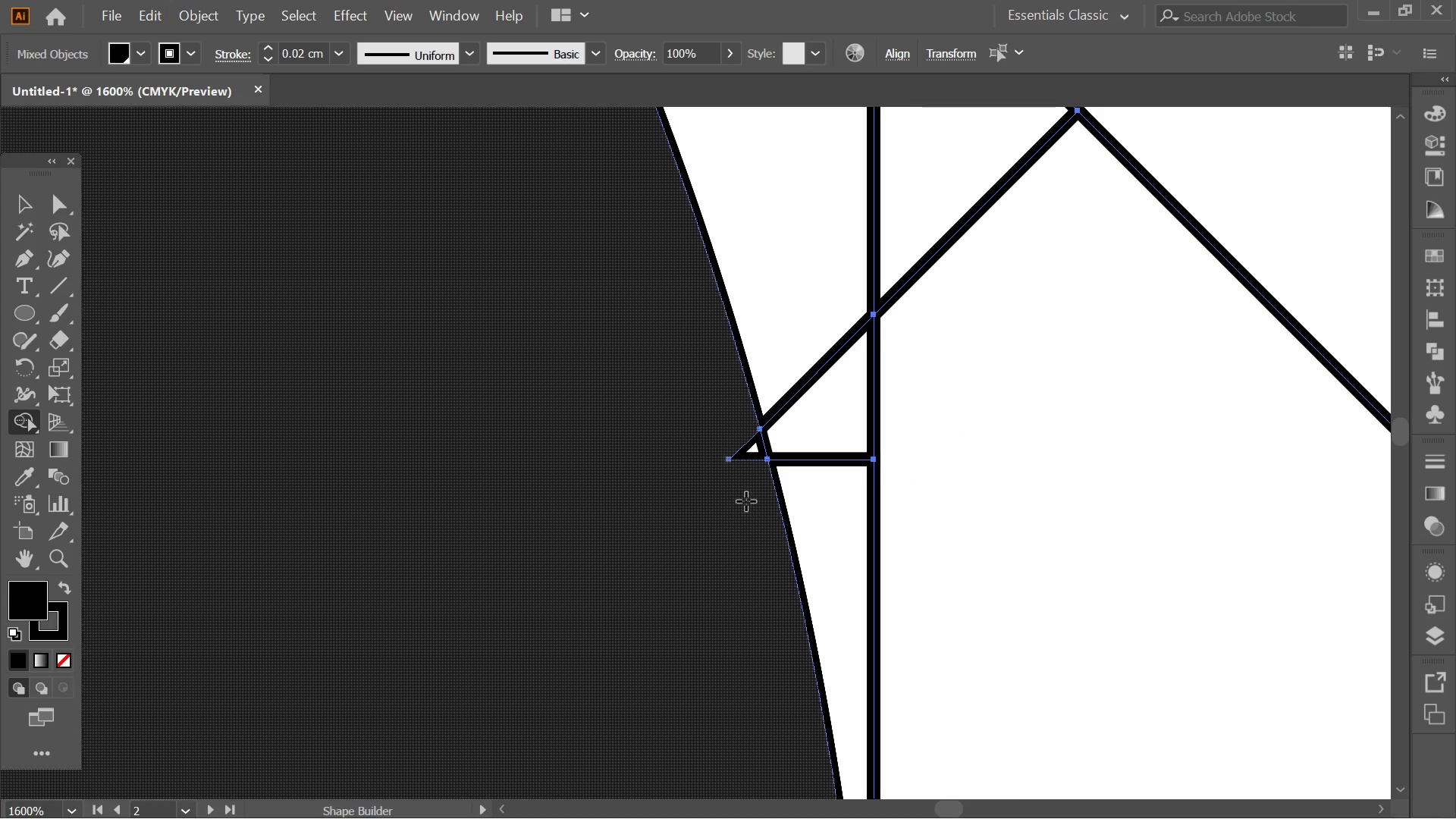 
scroll: coordinate [747, 381], scroll_direction: up, amount: 4.0
 